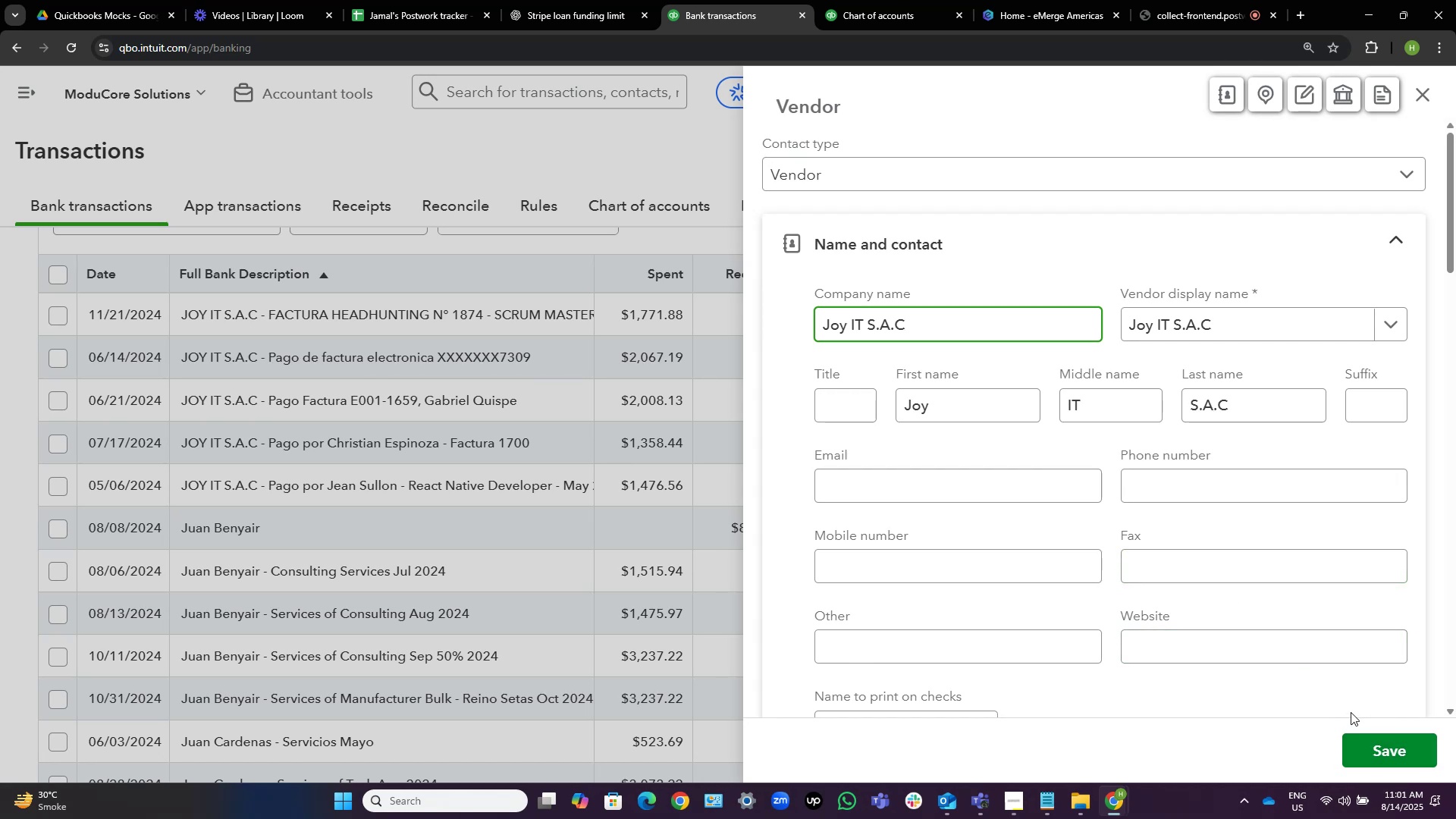 
key(Control+Shift+ArrowUp)
 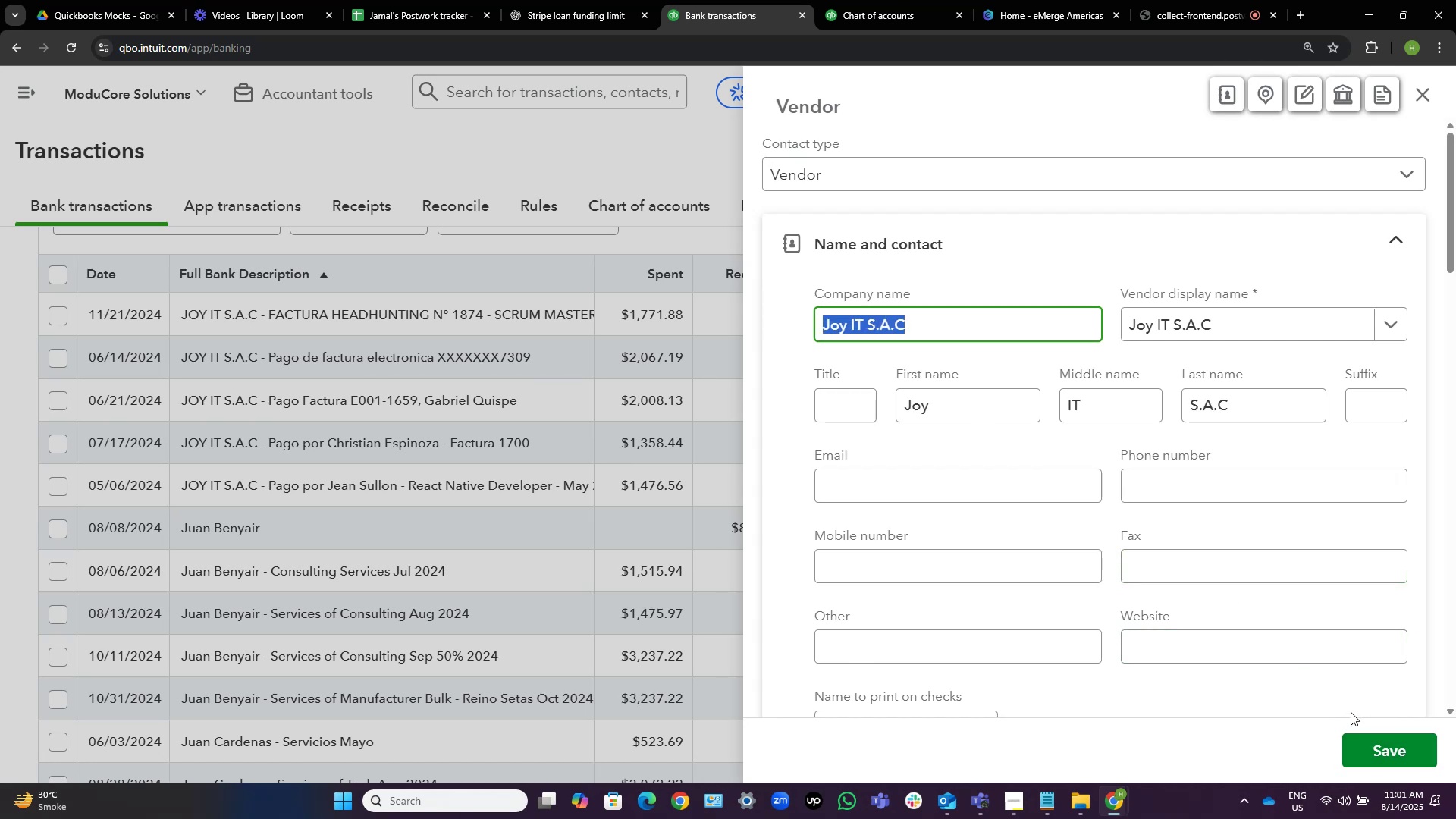 
key(Control+C)
 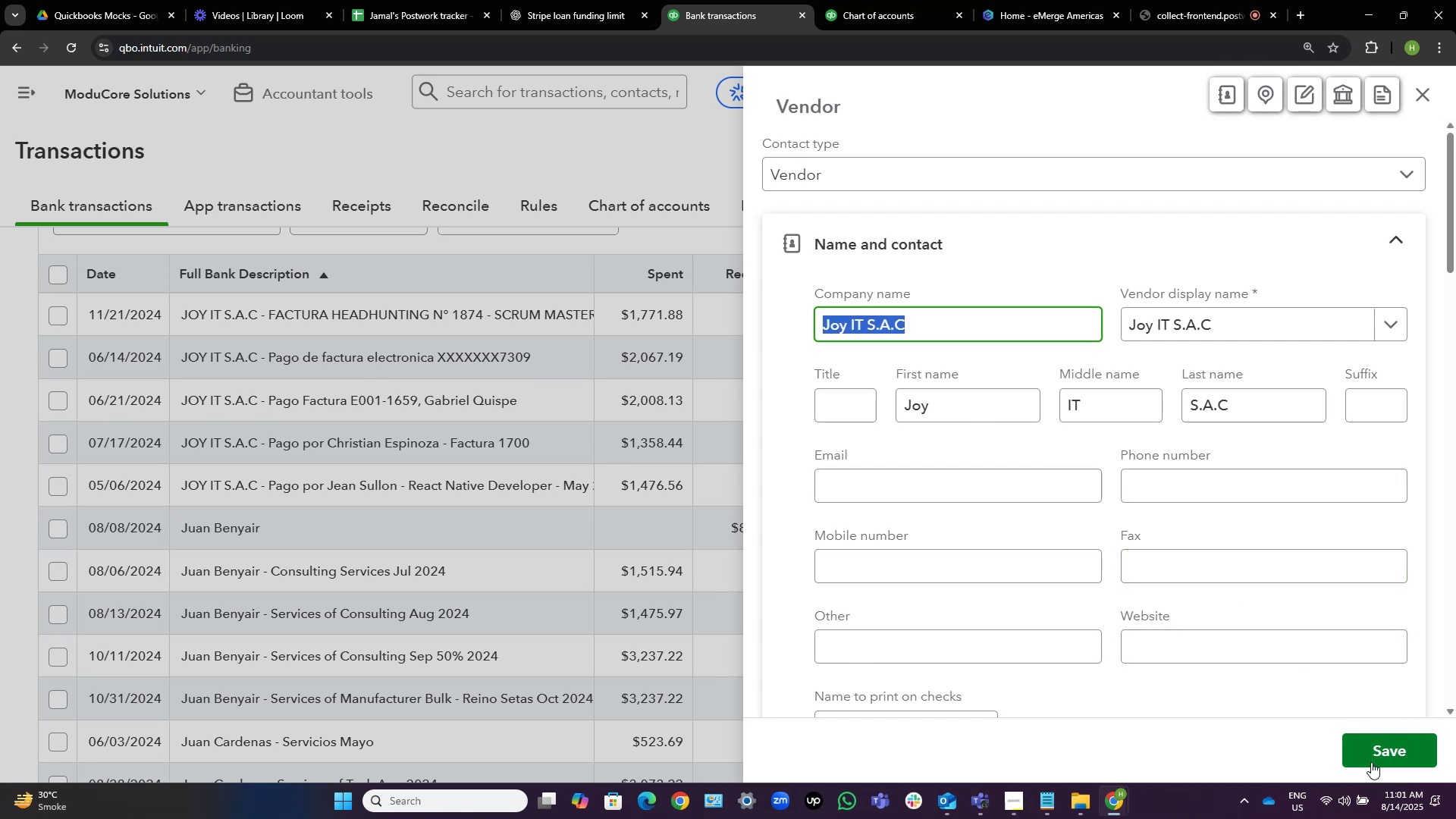 
left_click([1369, 751])
 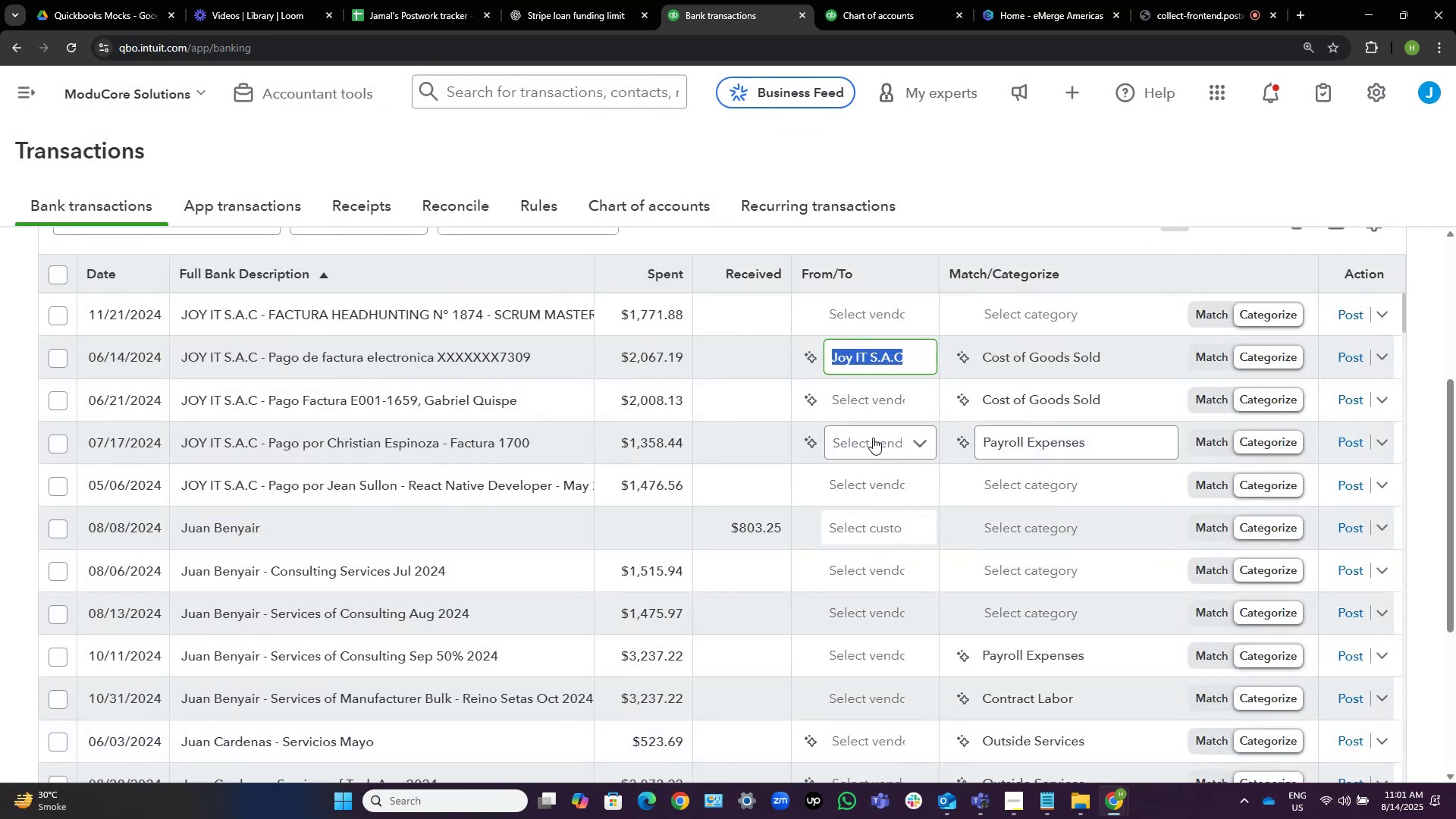 
left_click([872, 403])
 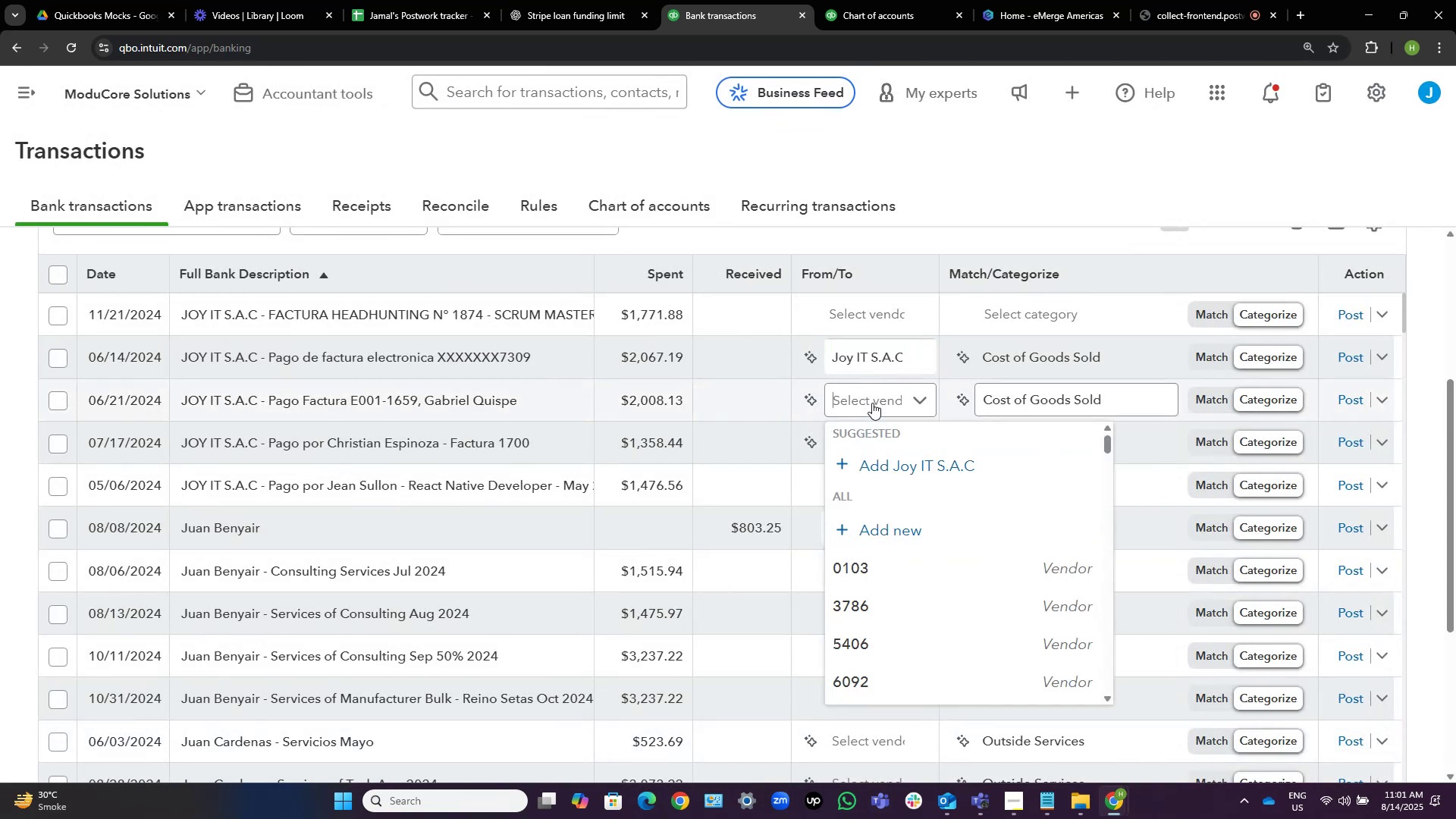 
key(Control+ControlLeft)
 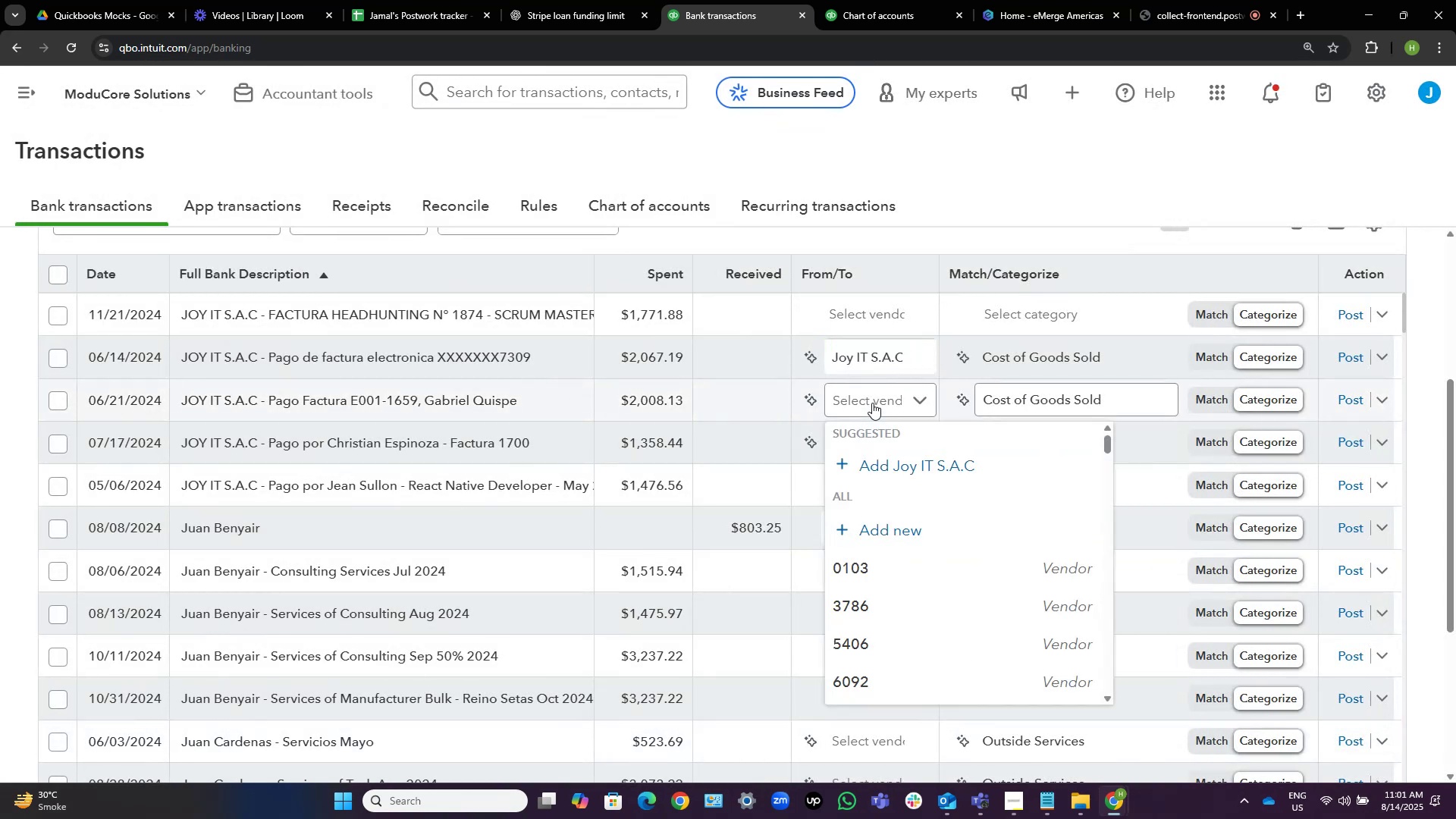 
key(Control+ControlLeft)
 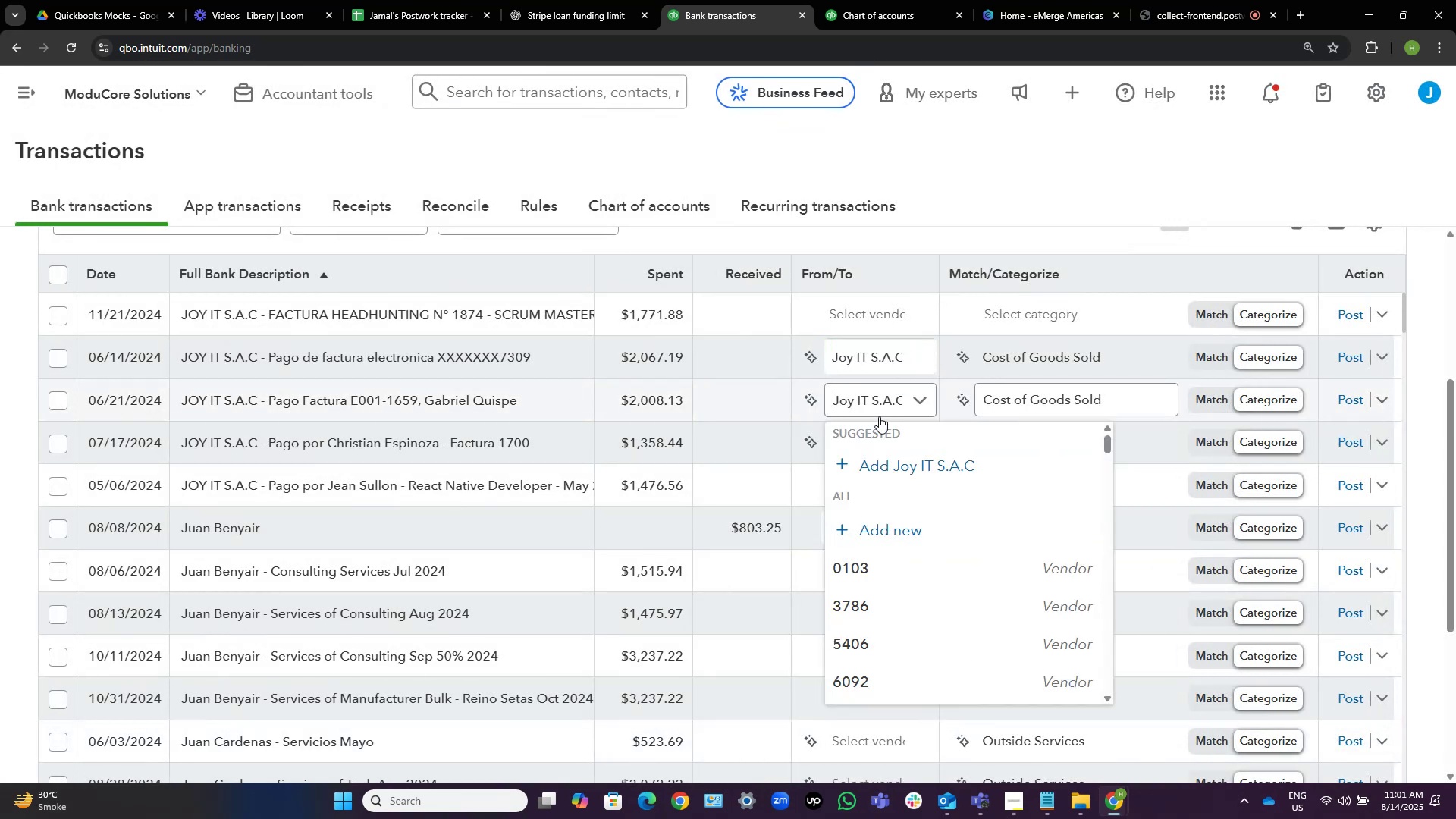 
key(Control+V)
 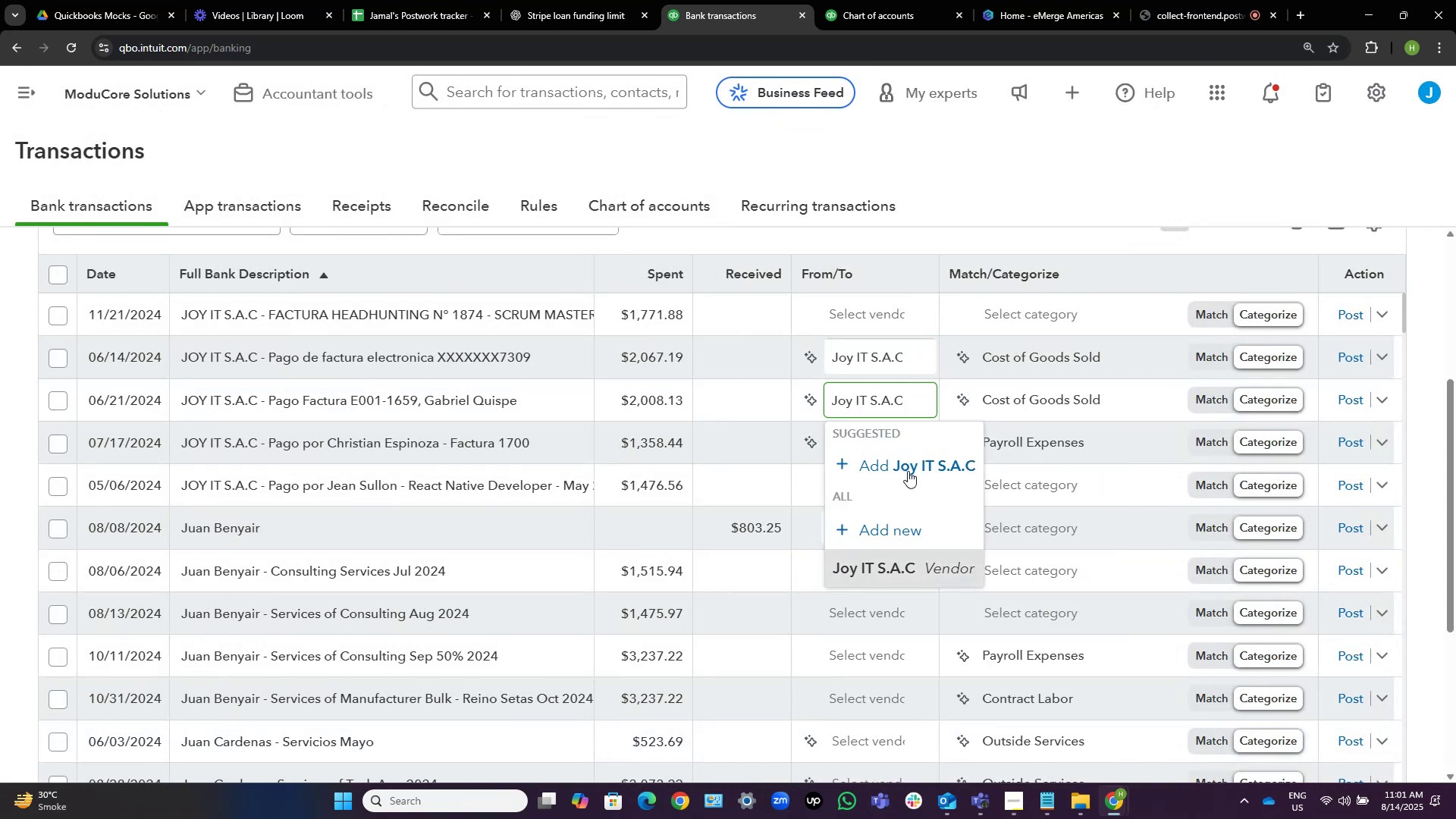 
left_click([908, 565])
 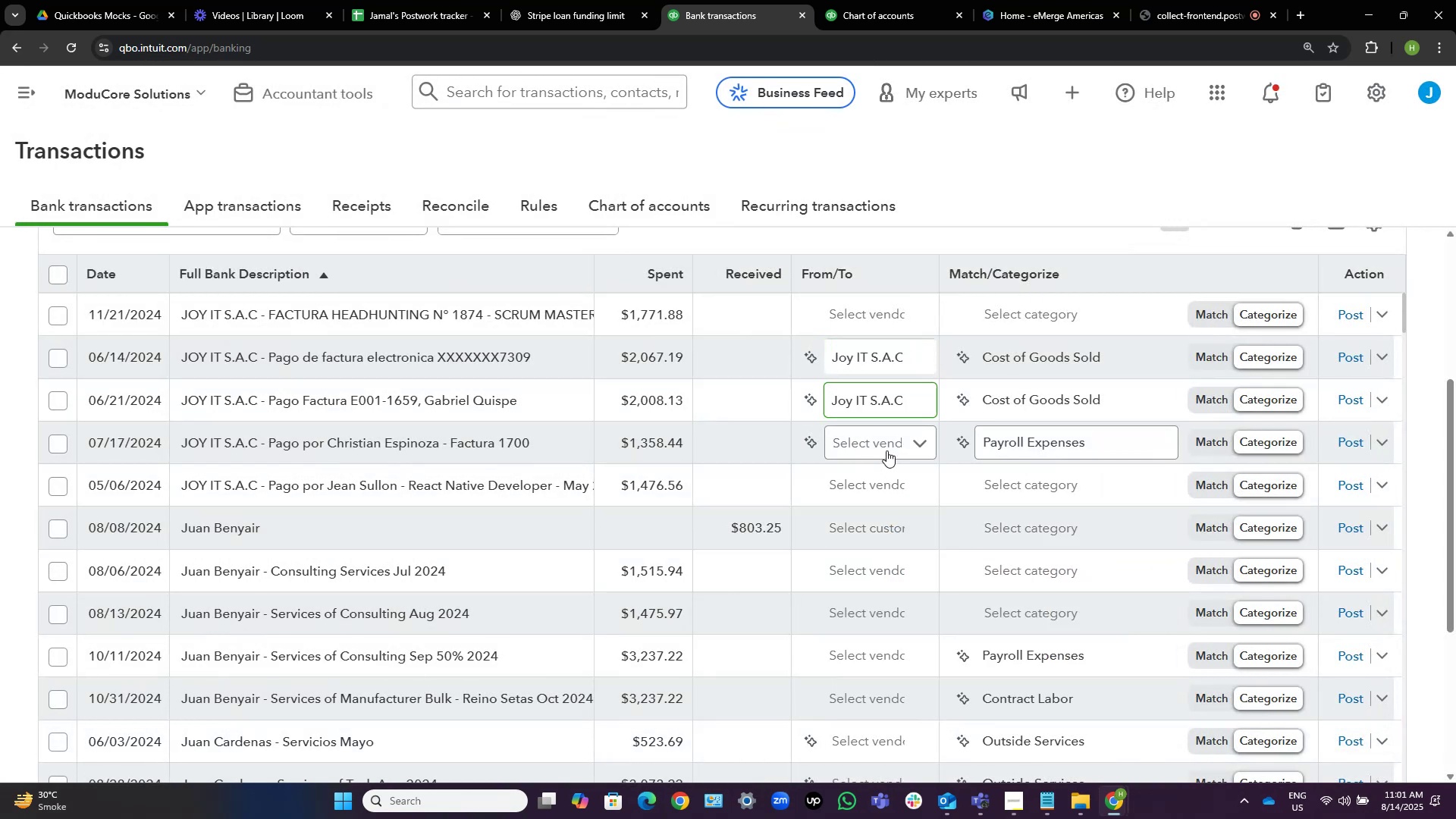 
left_click([886, 447])
 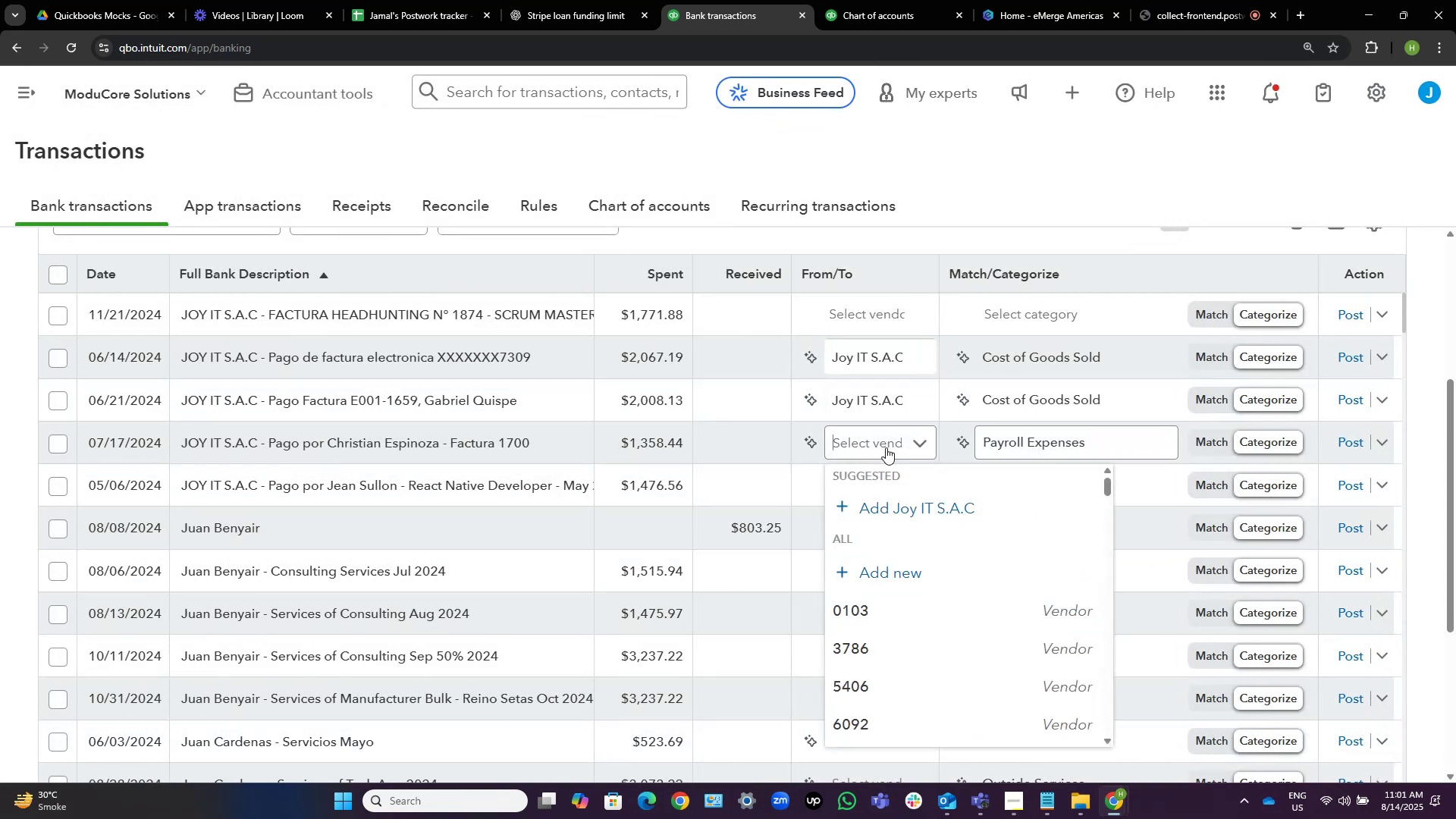 
key(Control+V)
 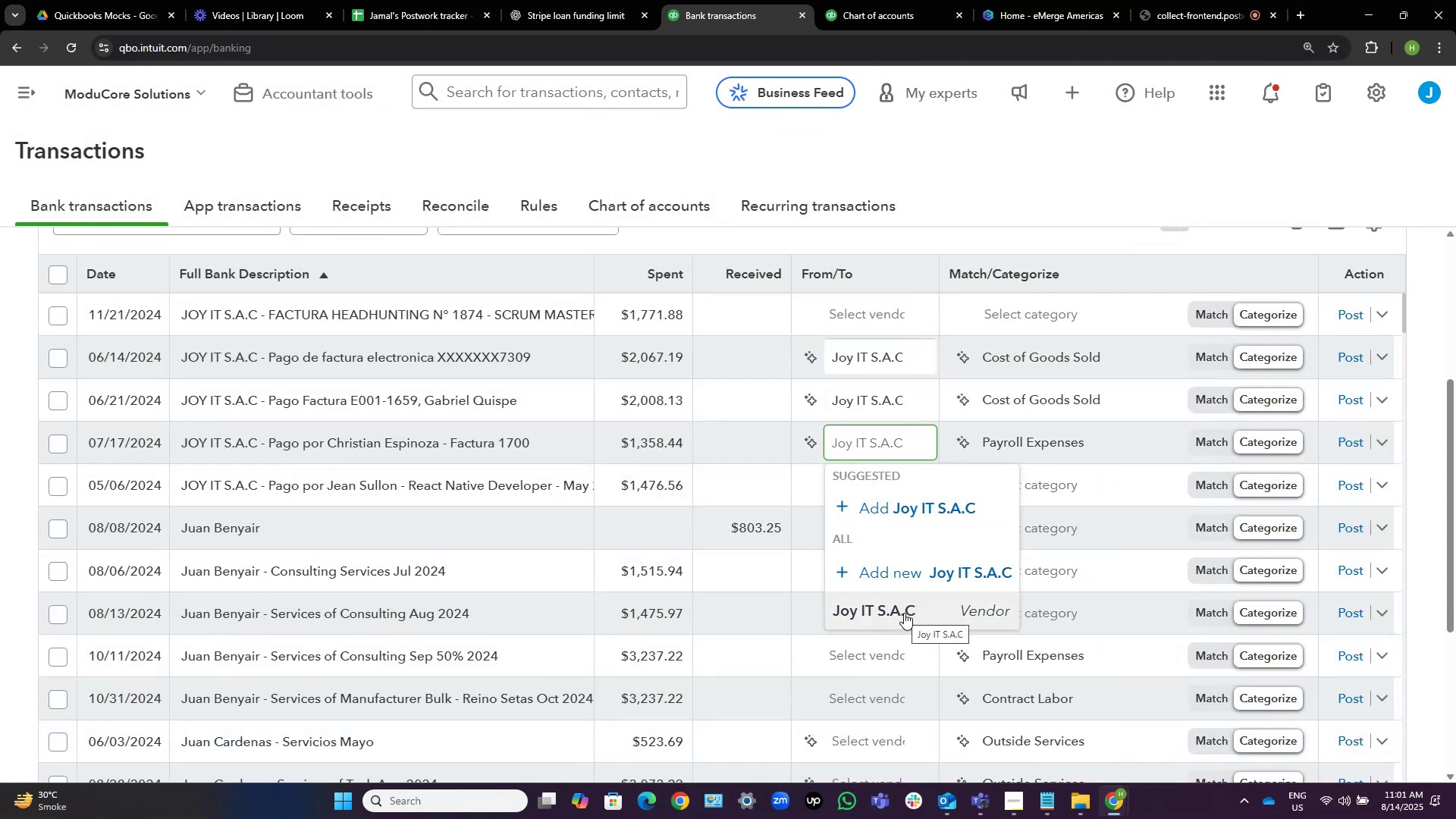 
left_click([904, 613])
 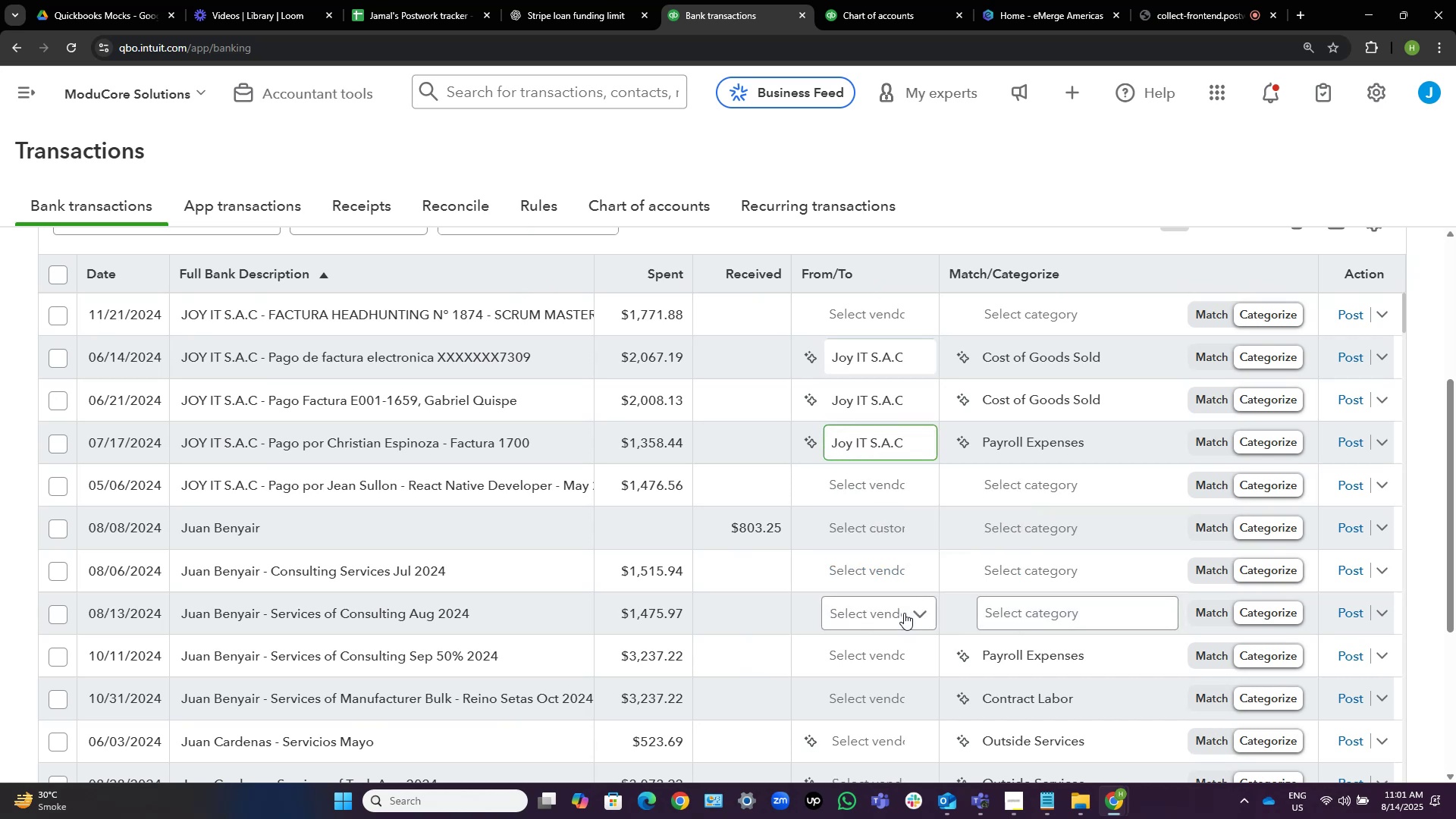 
wait(10.5)
 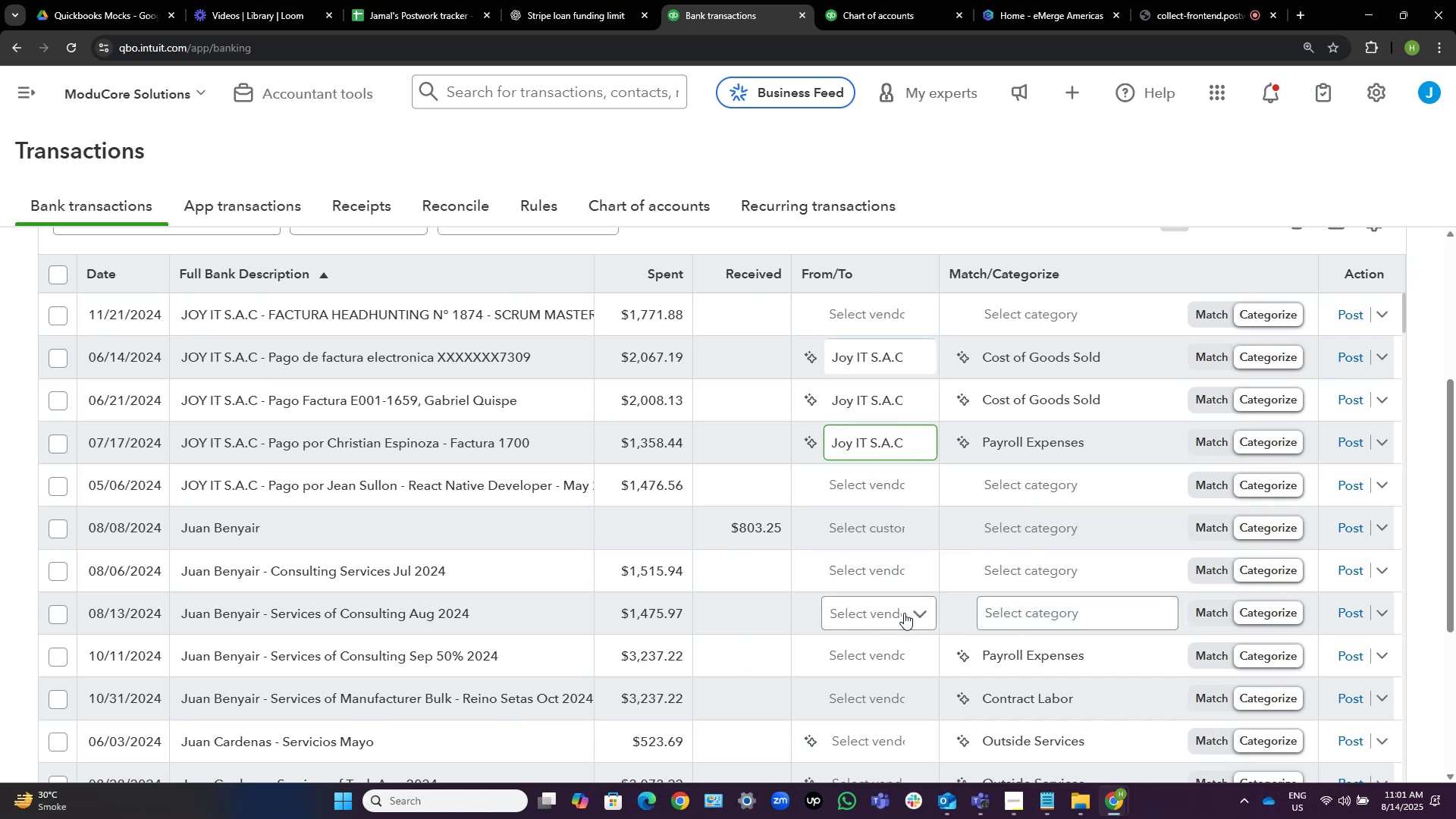 
key(Control+ControlLeft)
 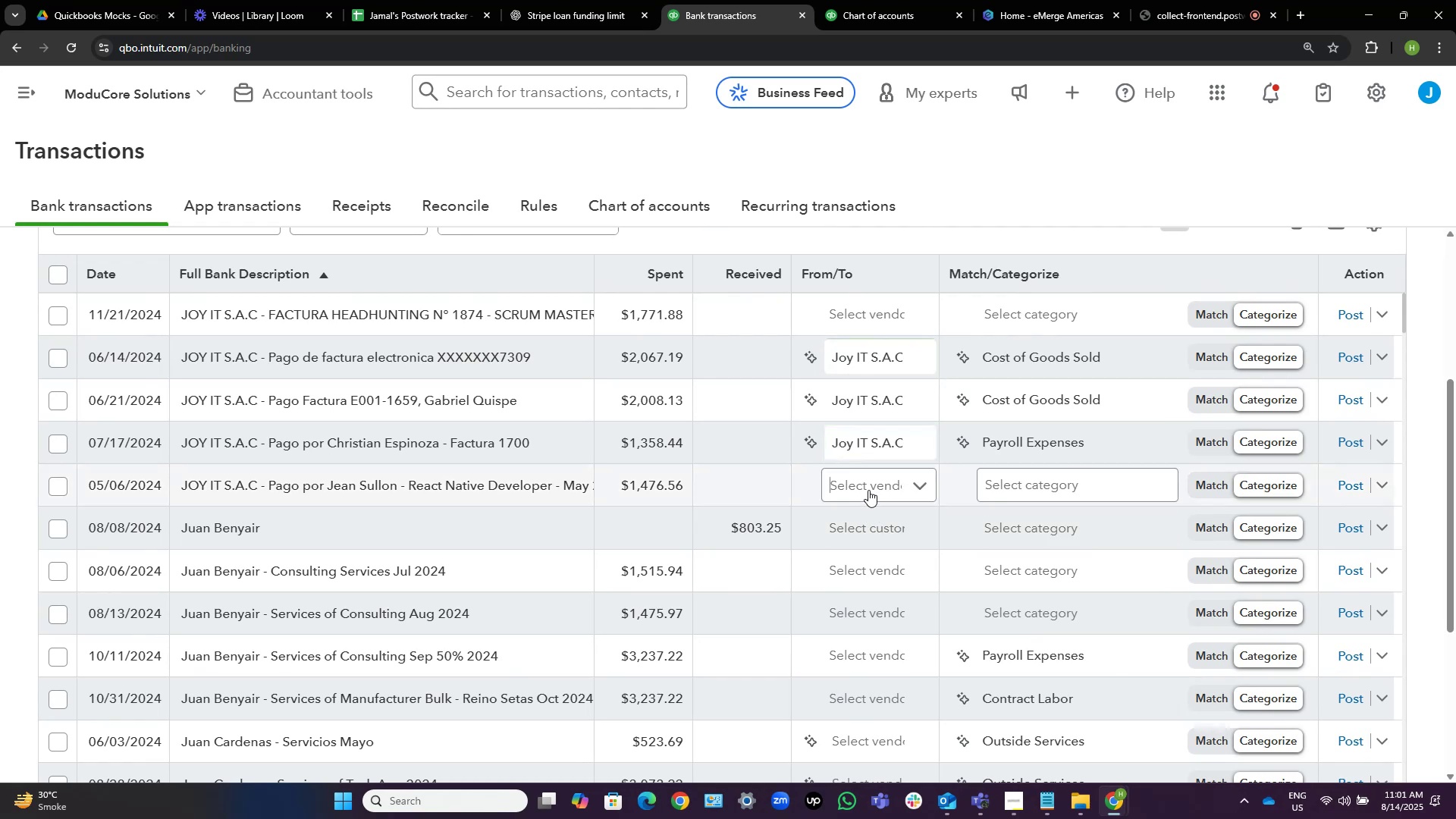 
left_click([868, 490])
 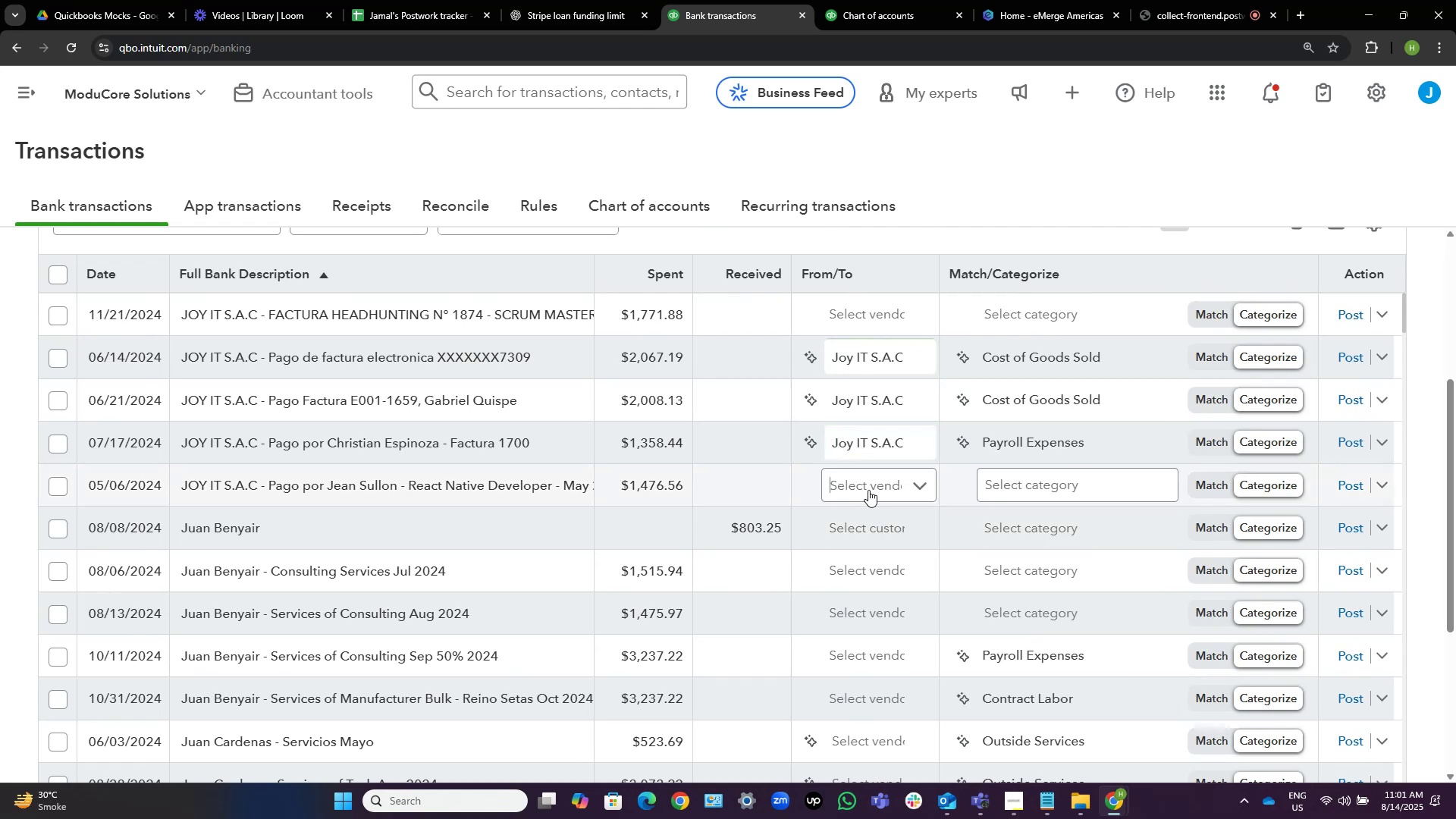 
key(Control+V)
 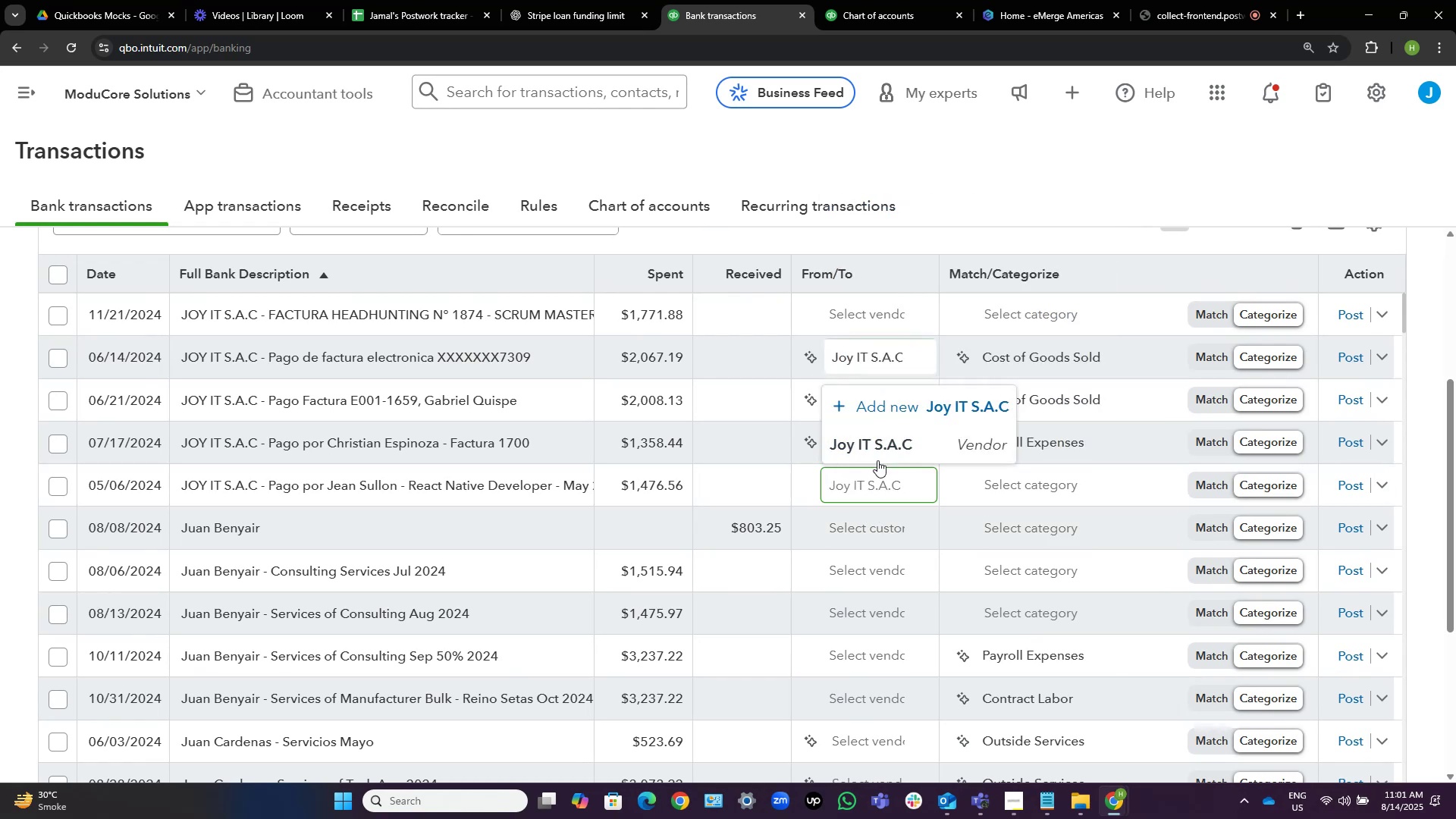 
left_click([886, 449])
 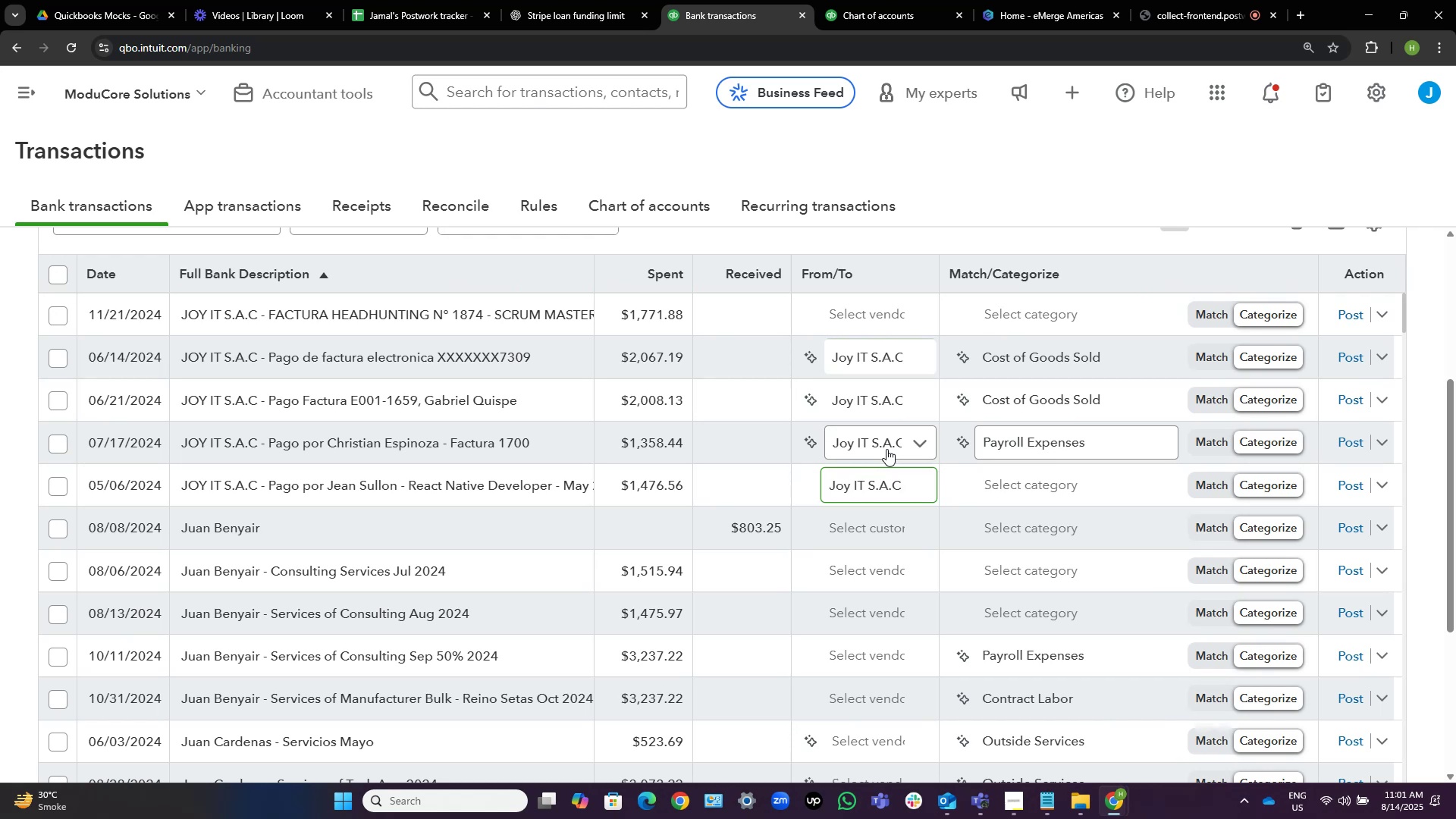 
wait(13.18)
 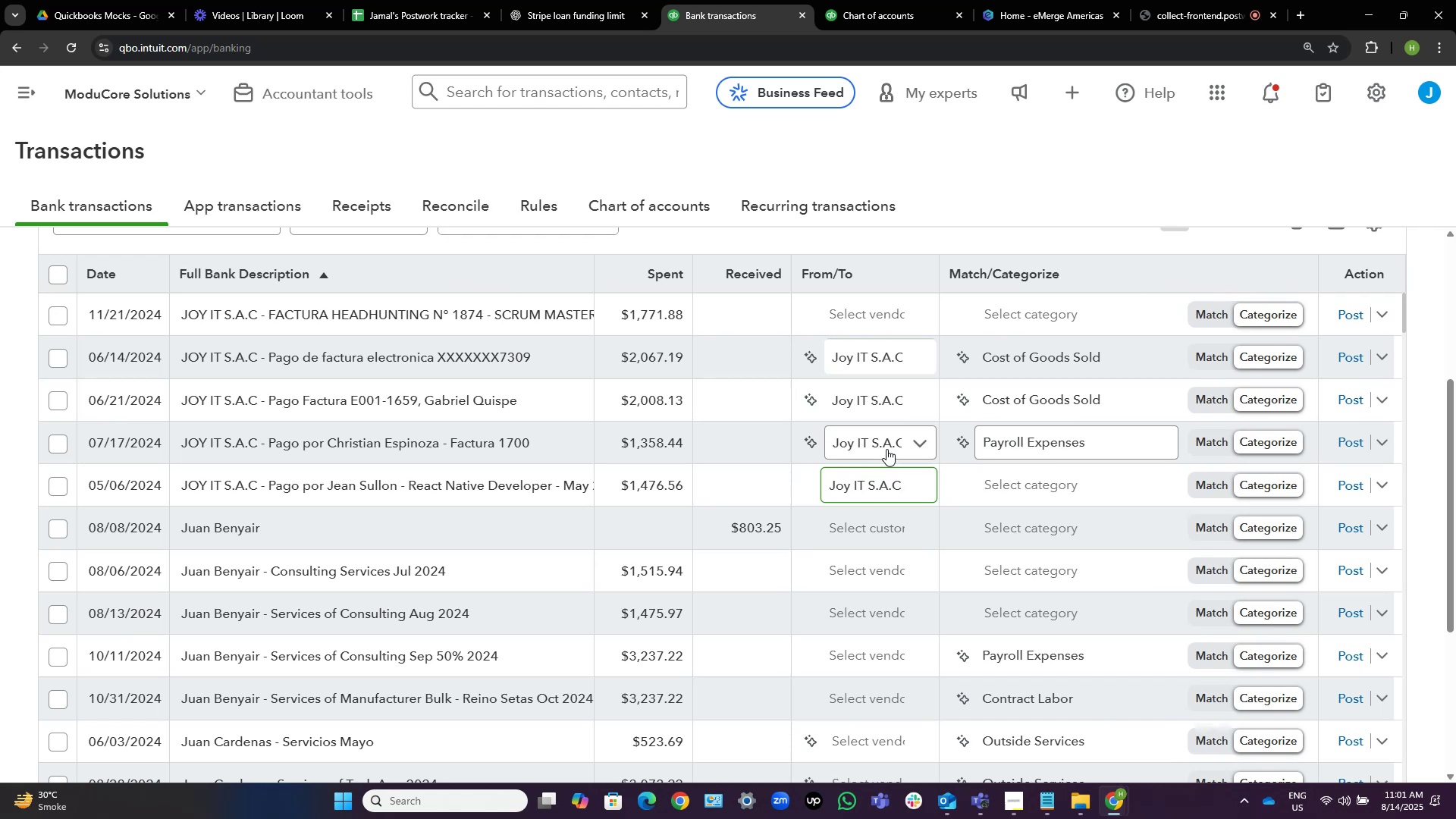 
left_click([849, 306])
 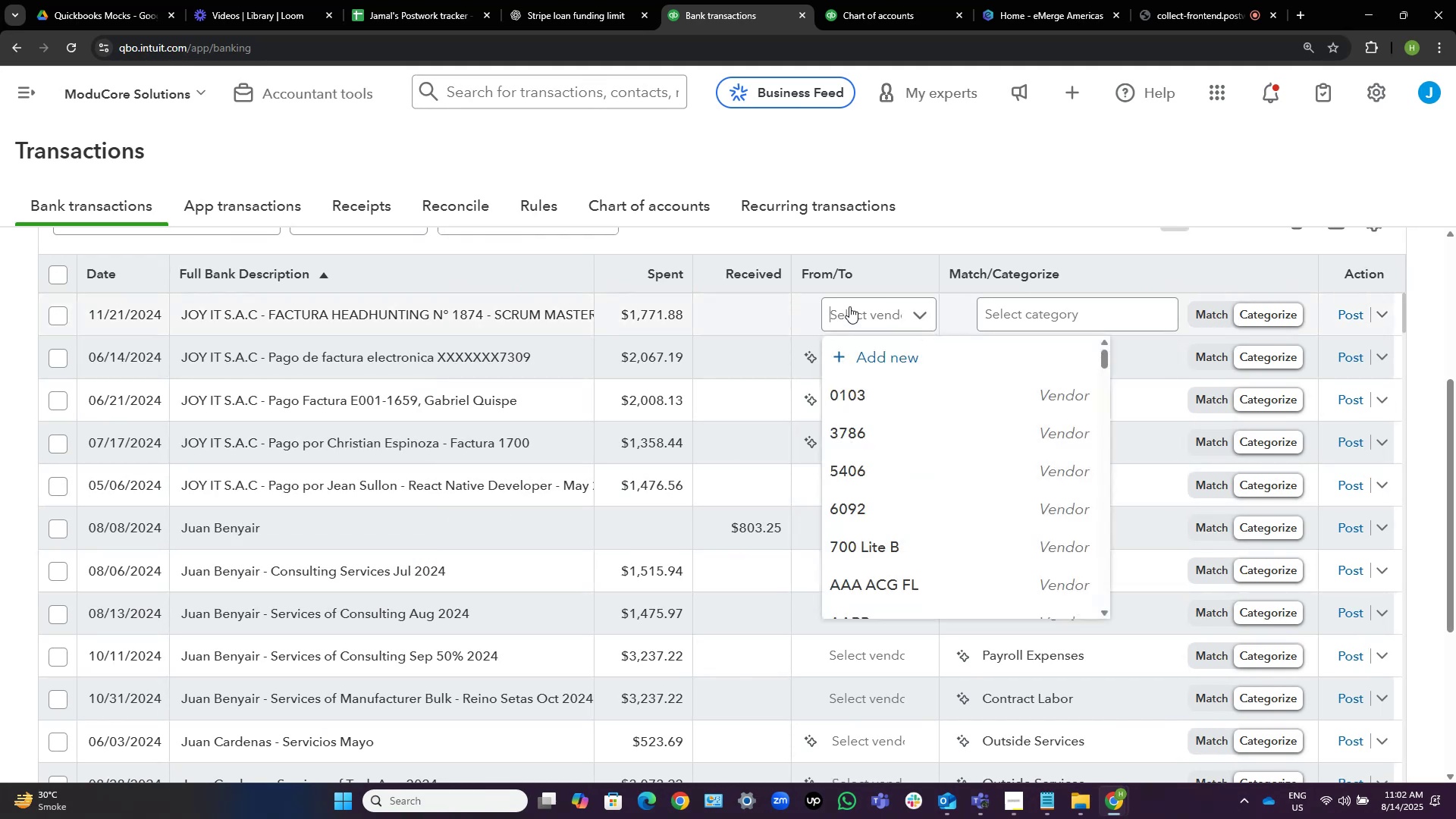 
key(Control+V)
 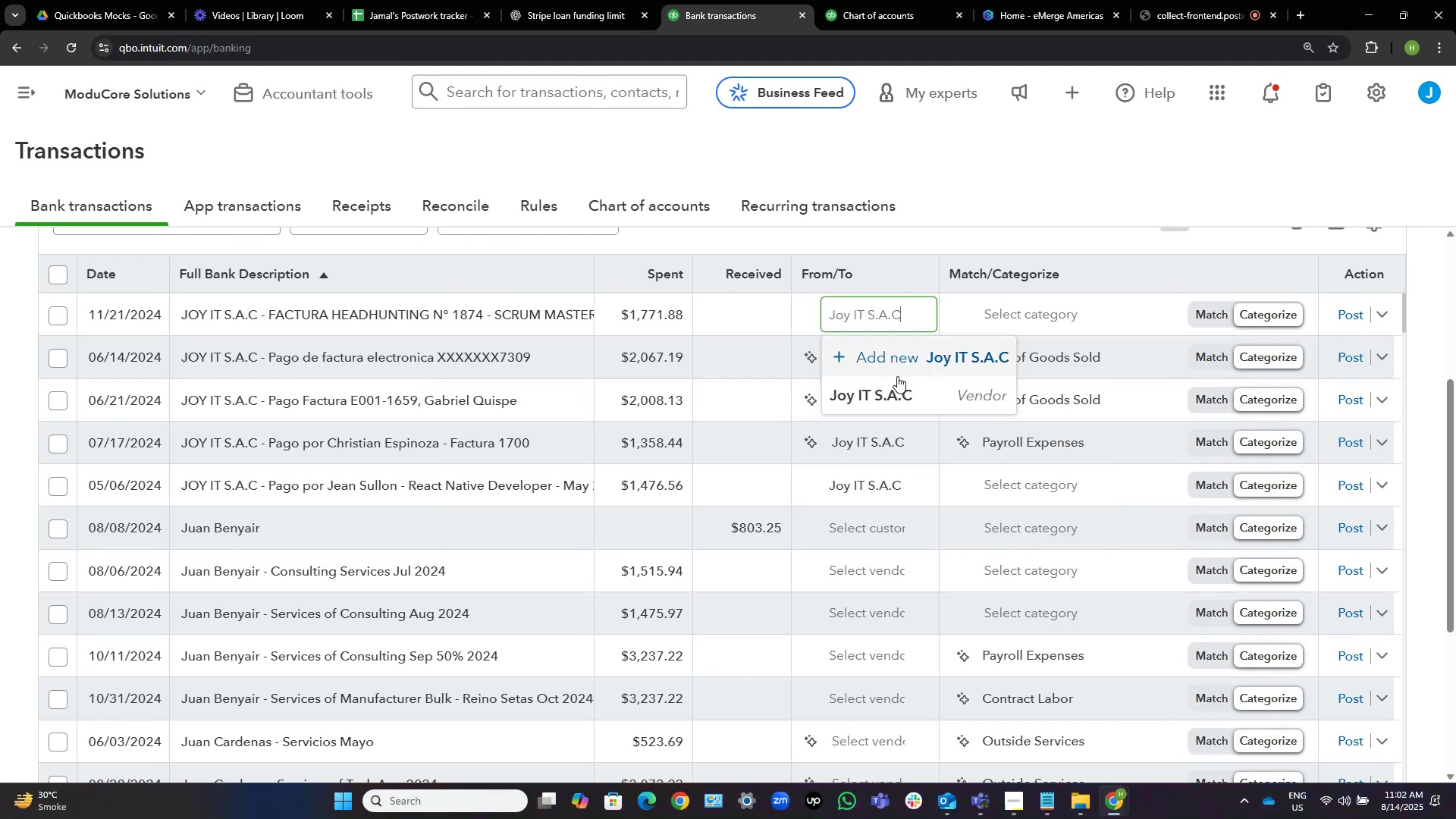 
left_click([896, 397])
 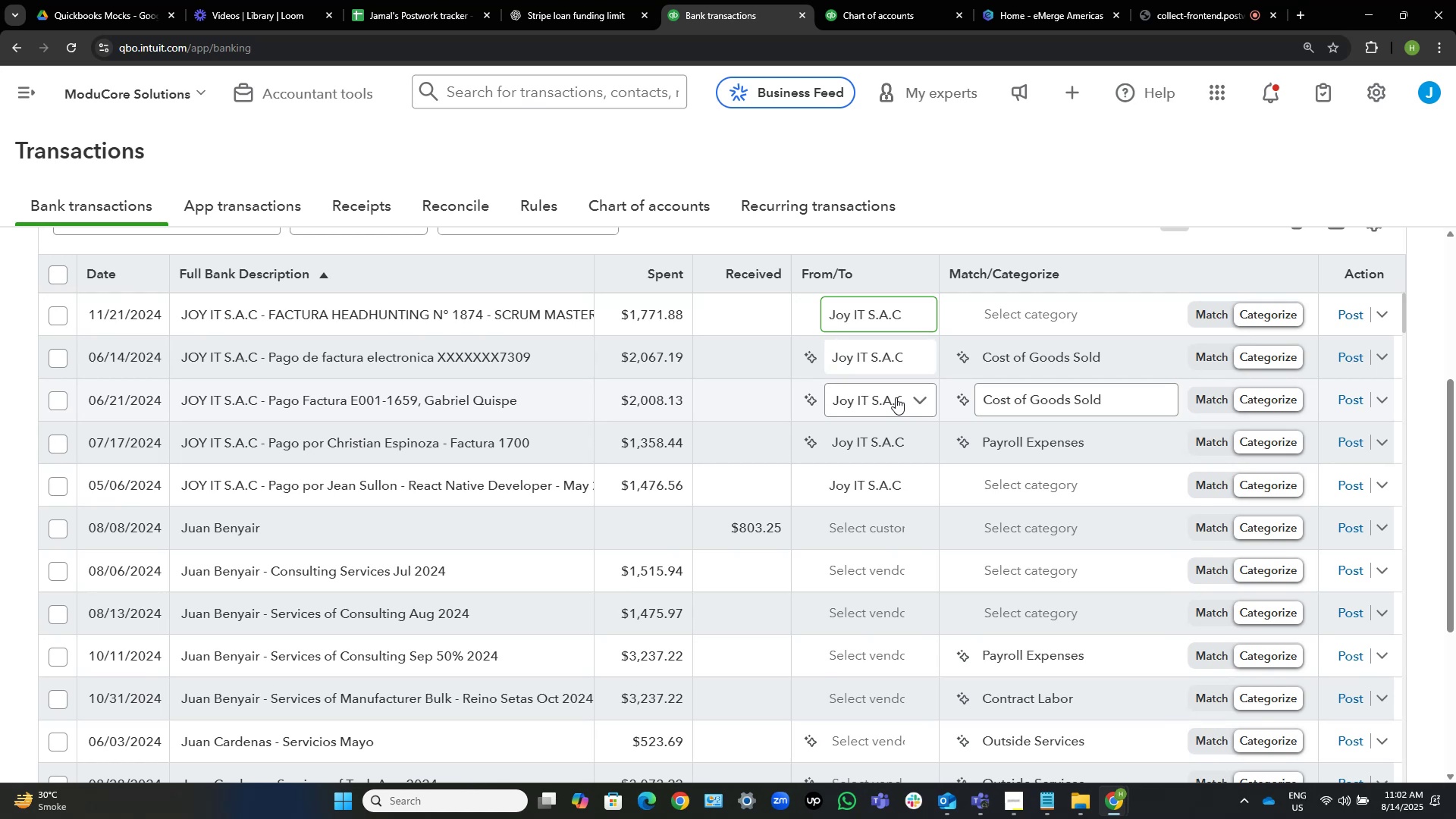 
wait(9.13)
 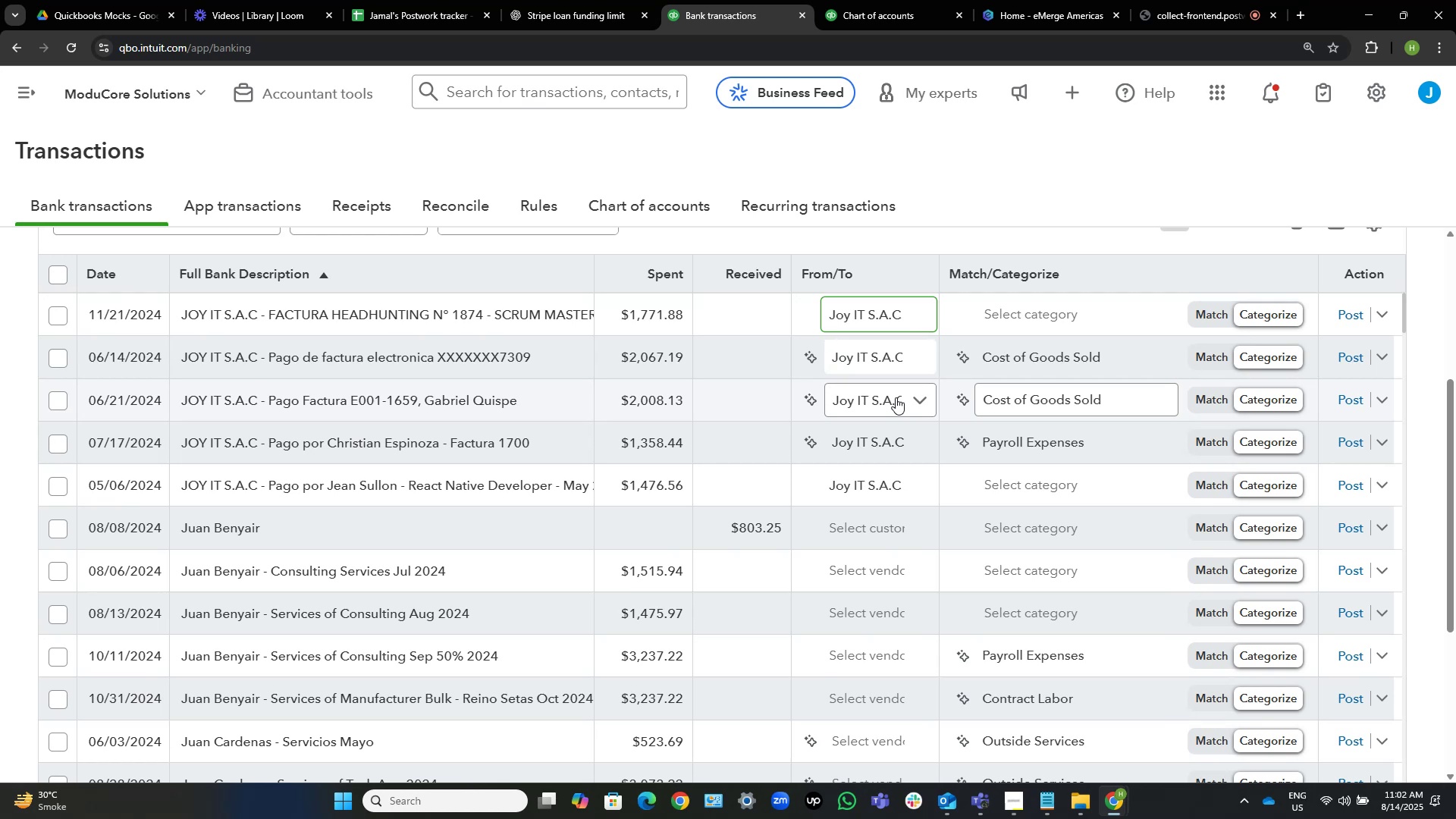 
left_click([1034, 325])
 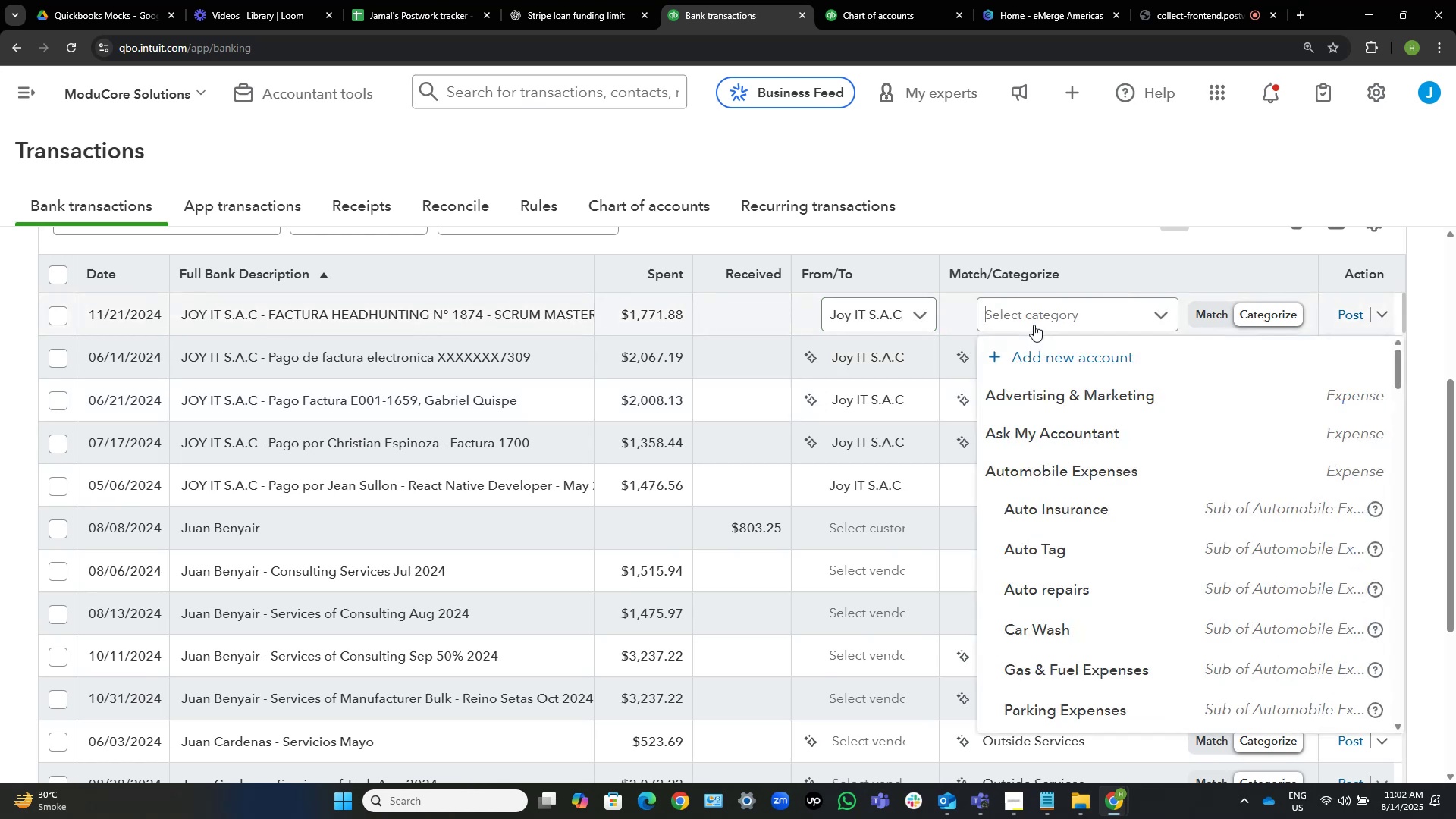 
type(contr)
 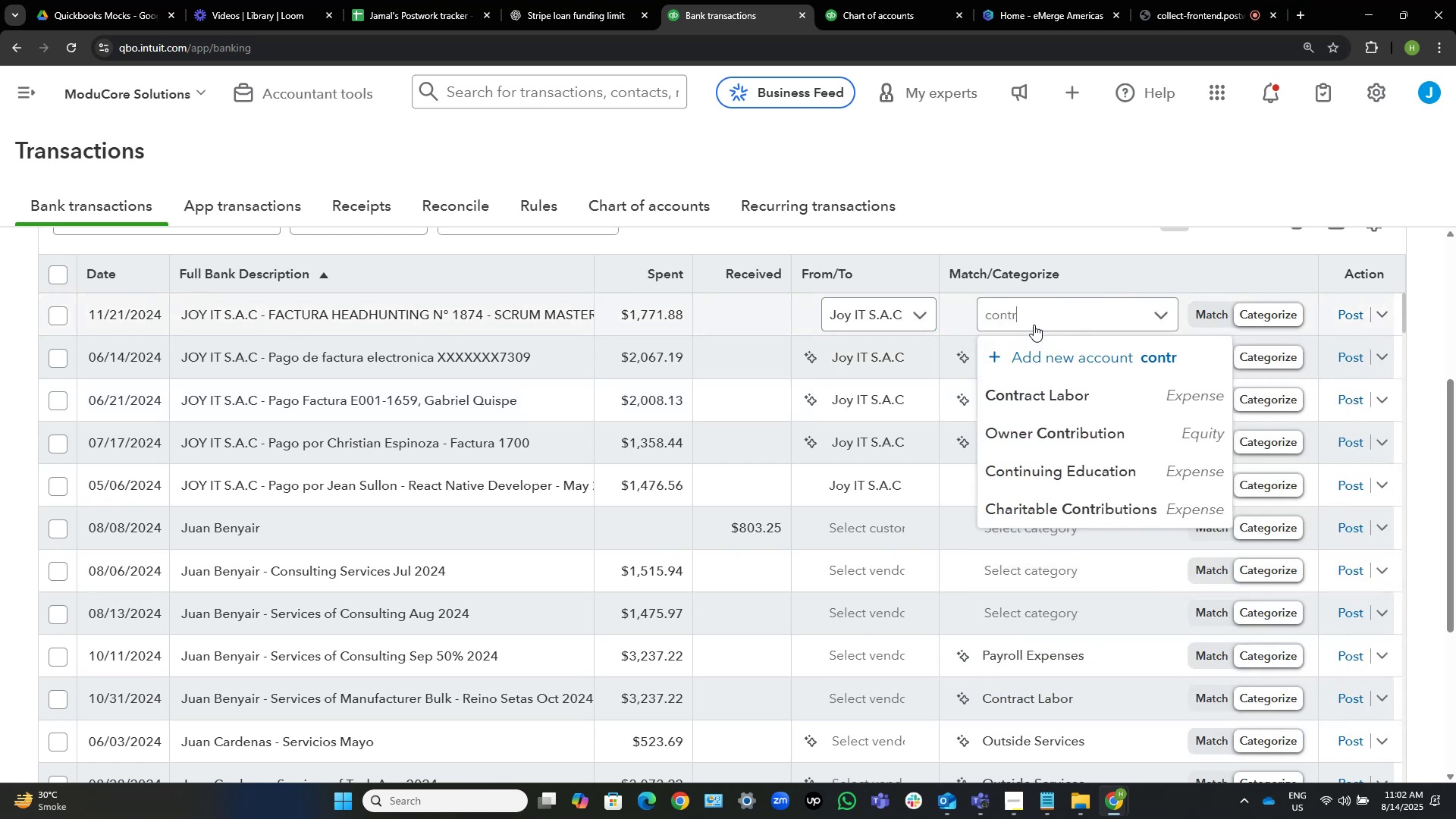 
key(Control+Shift+ShiftLeft)
 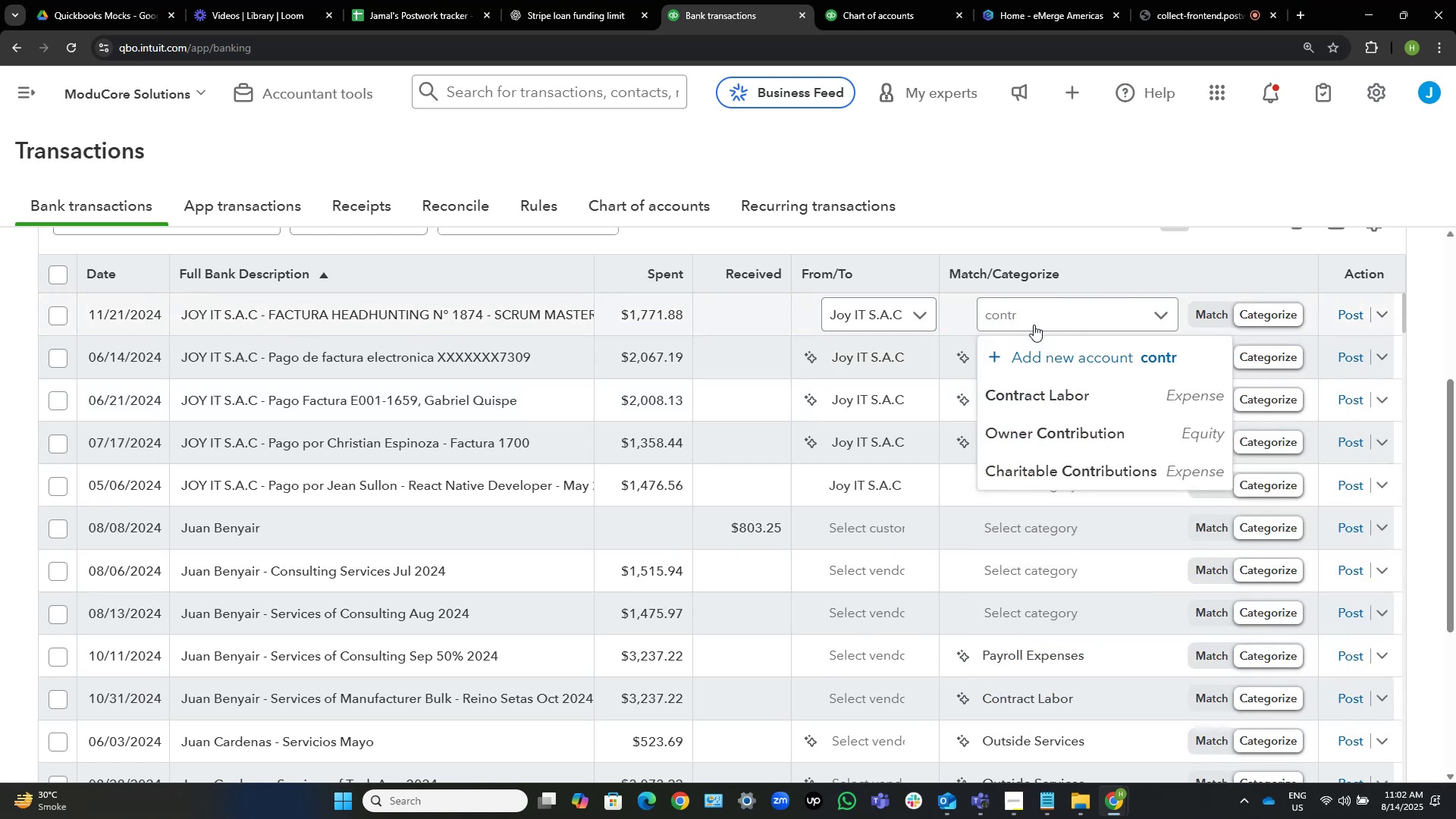 
key(Control+Shift+ArrowLeft)
 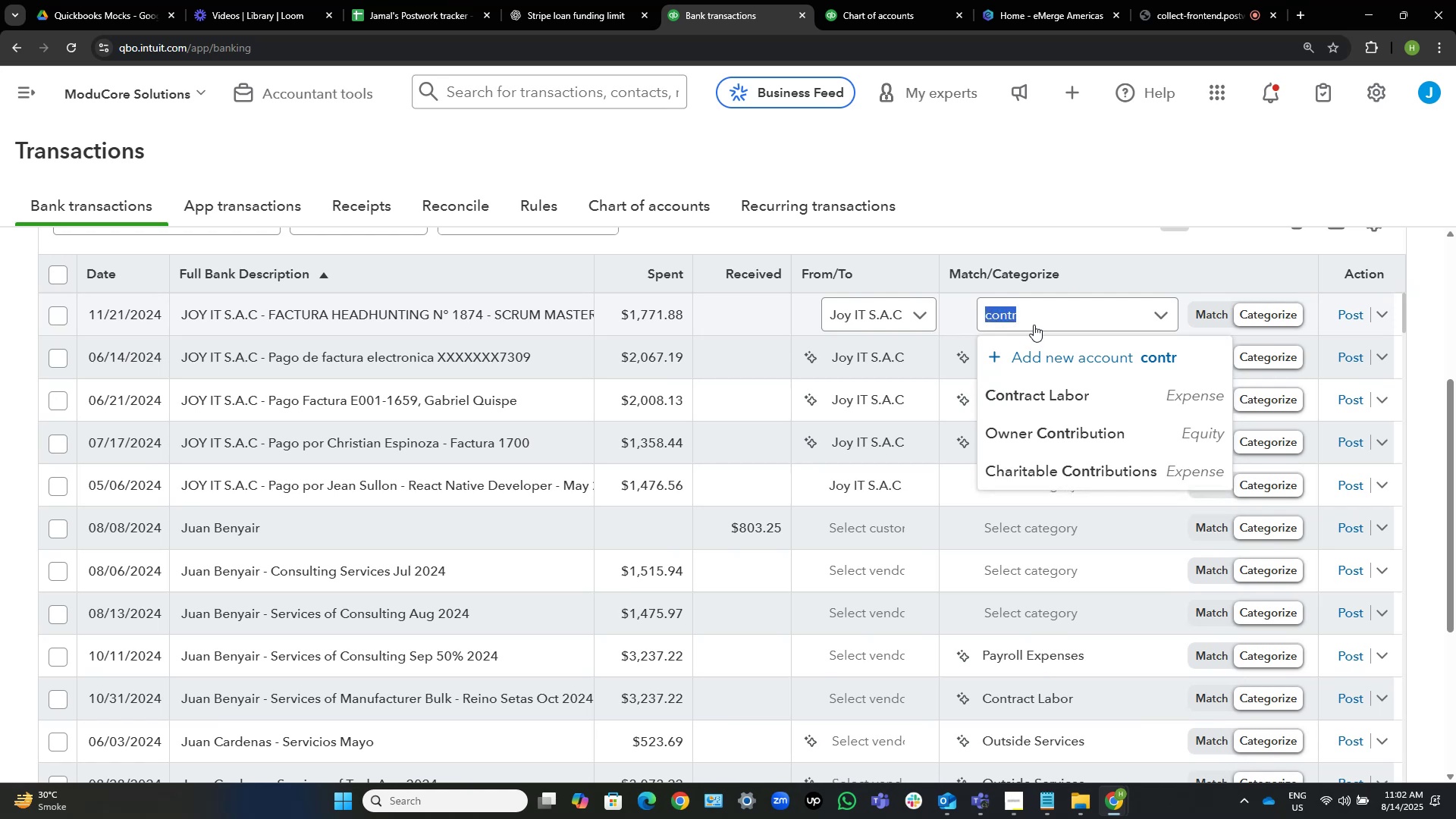 
key(Control+C)
 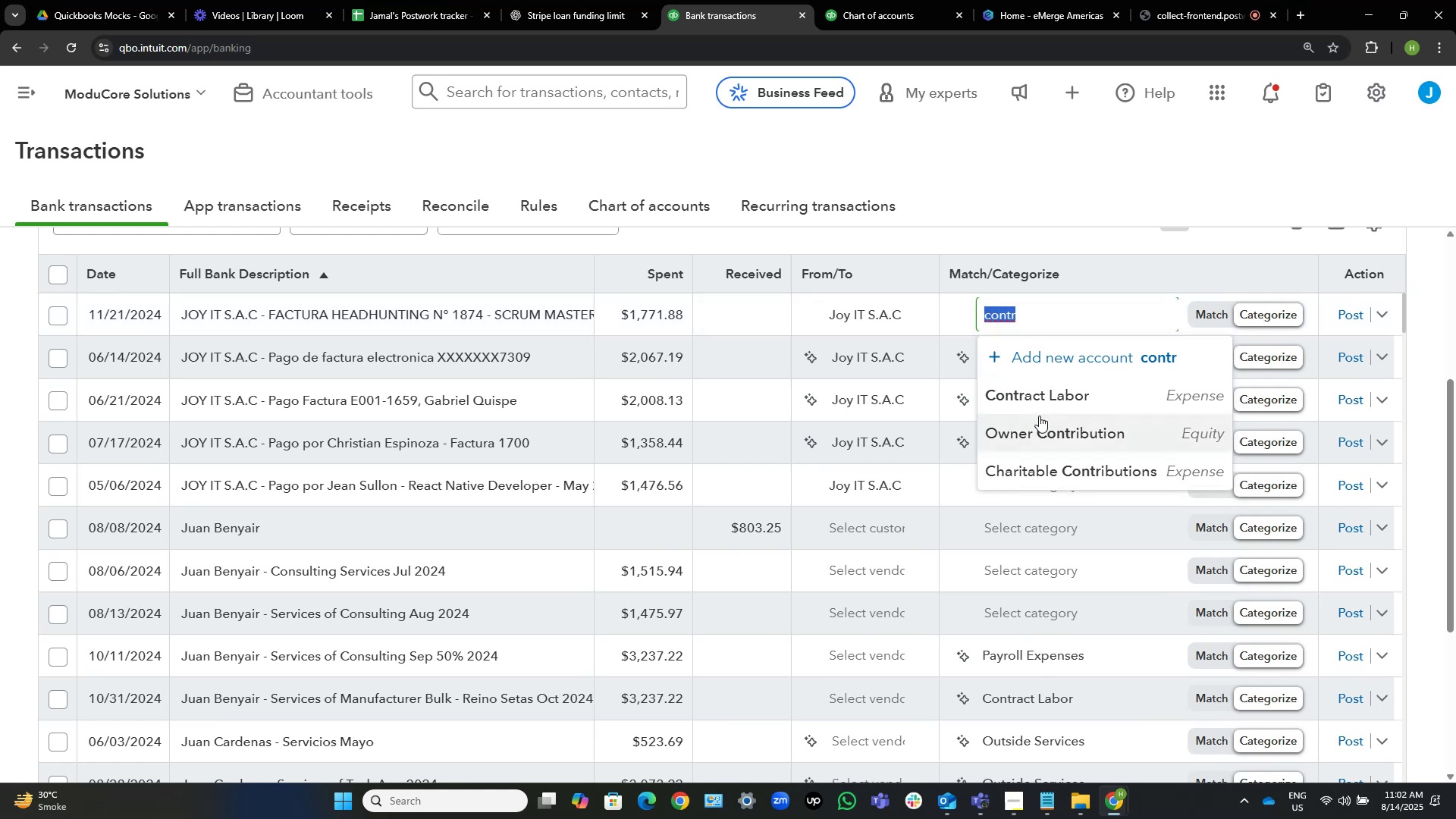 
left_click([1055, 403])
 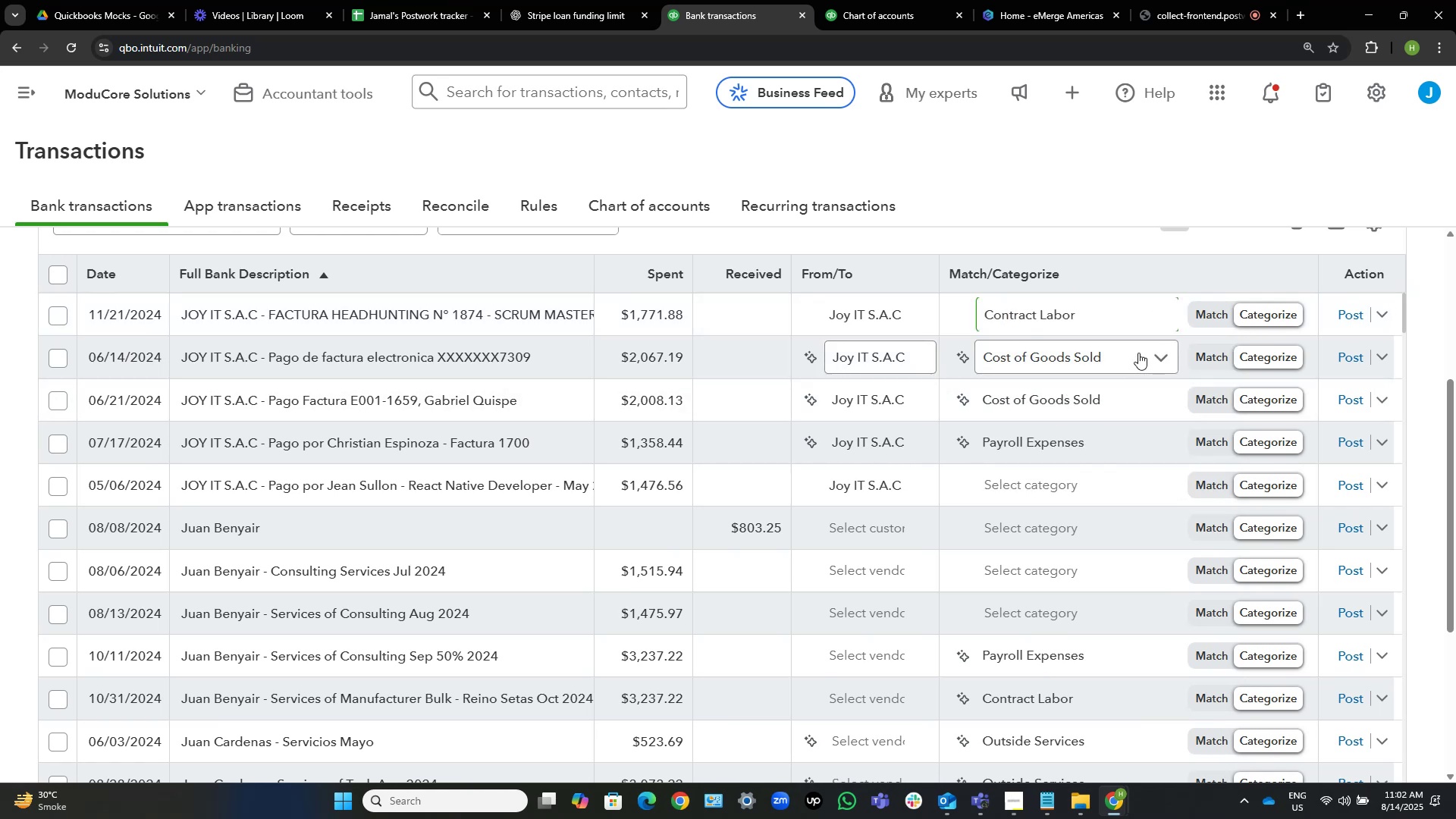 
left_click([1127, 353])
 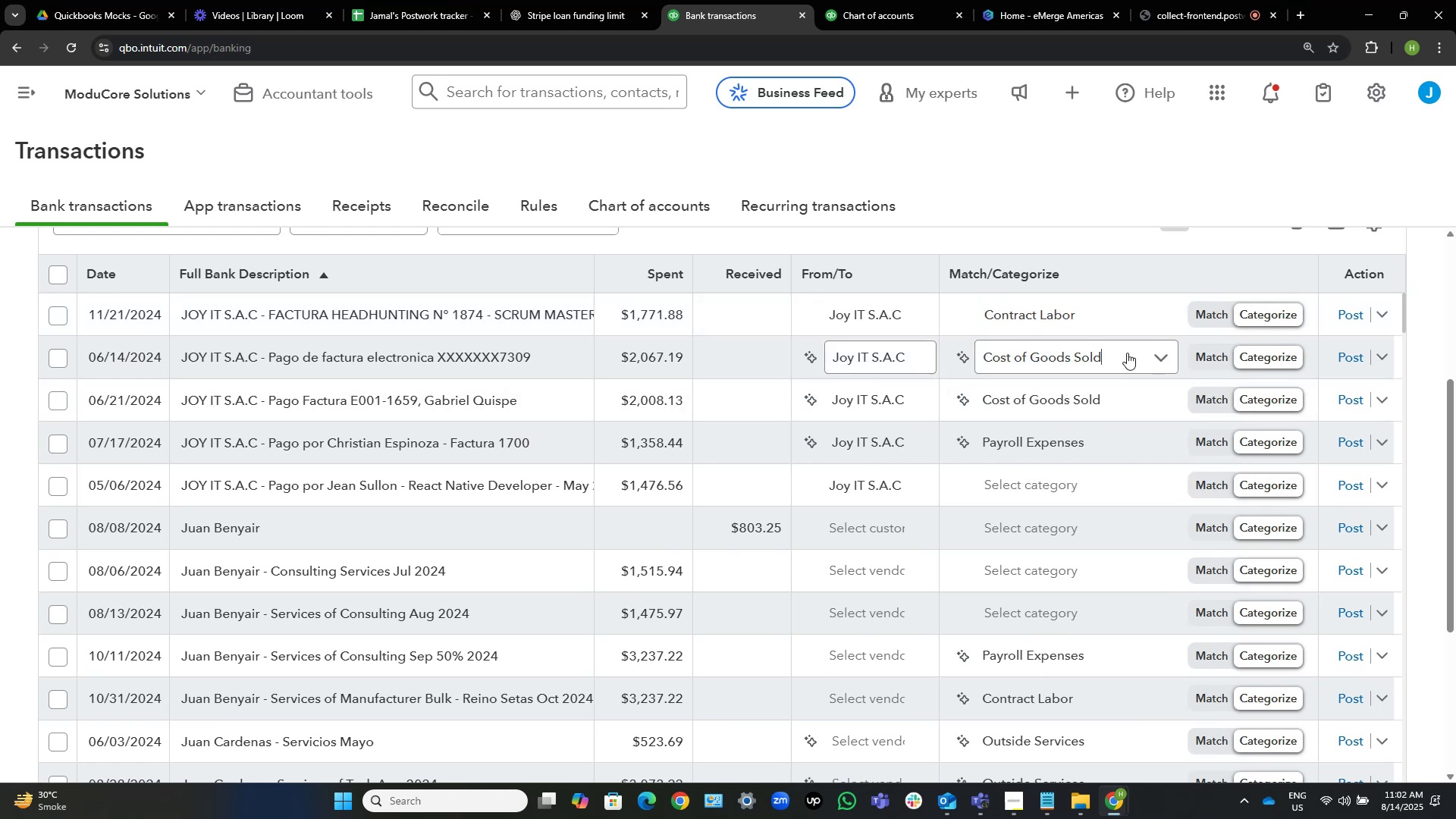 
key(Control+V)
 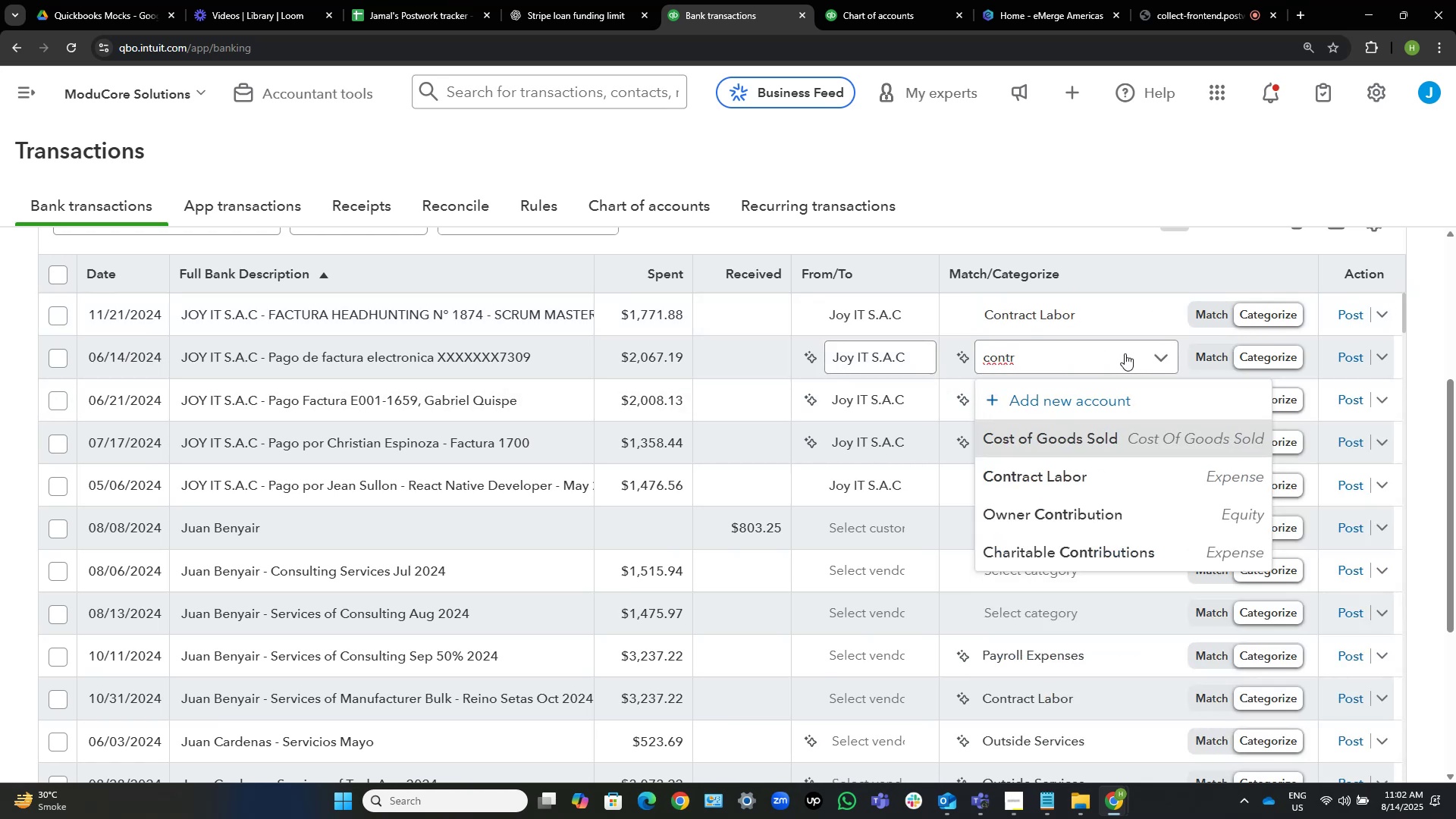 
left_click([1095, 476])
 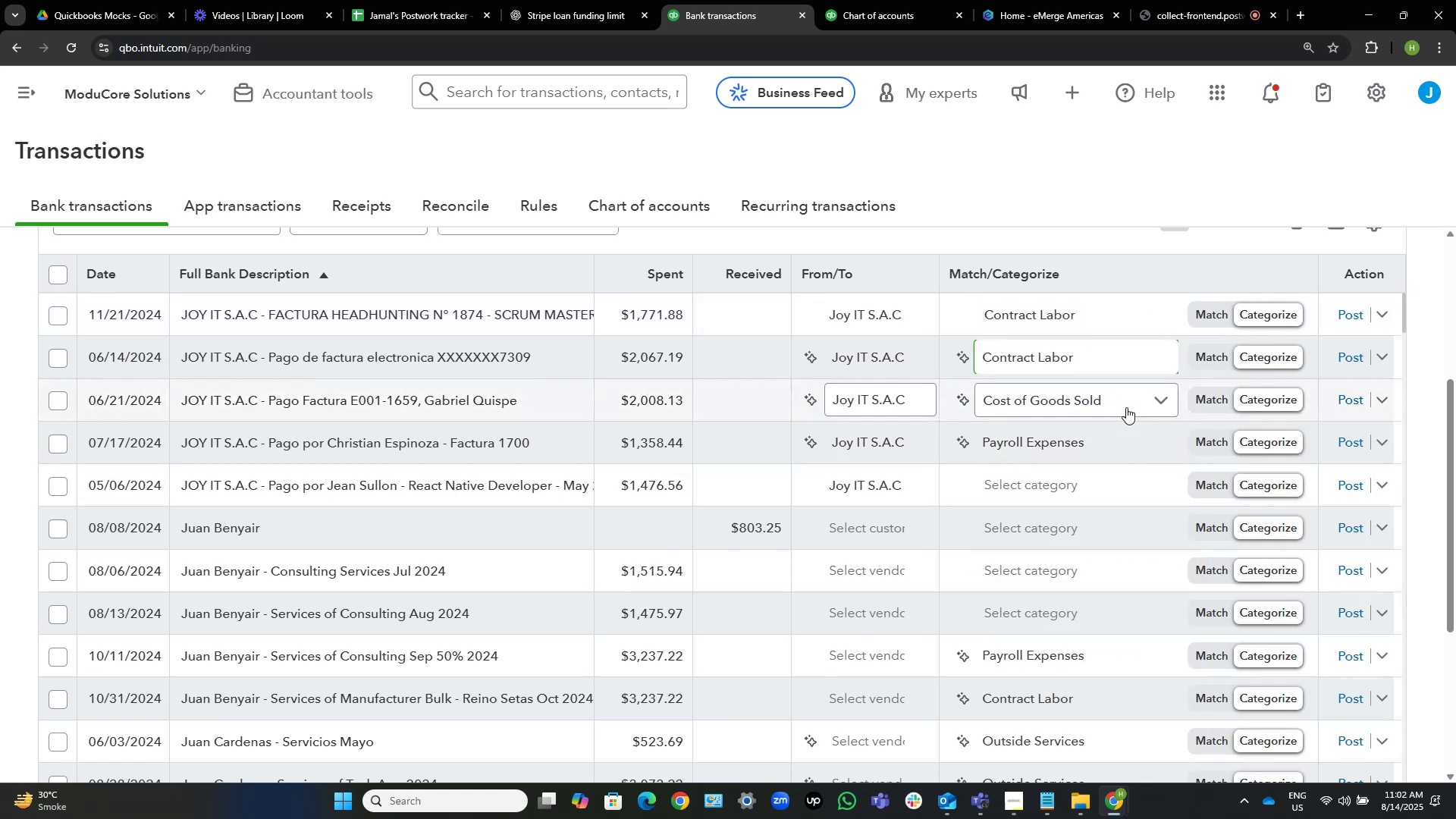 
left_click([1126, 407])
 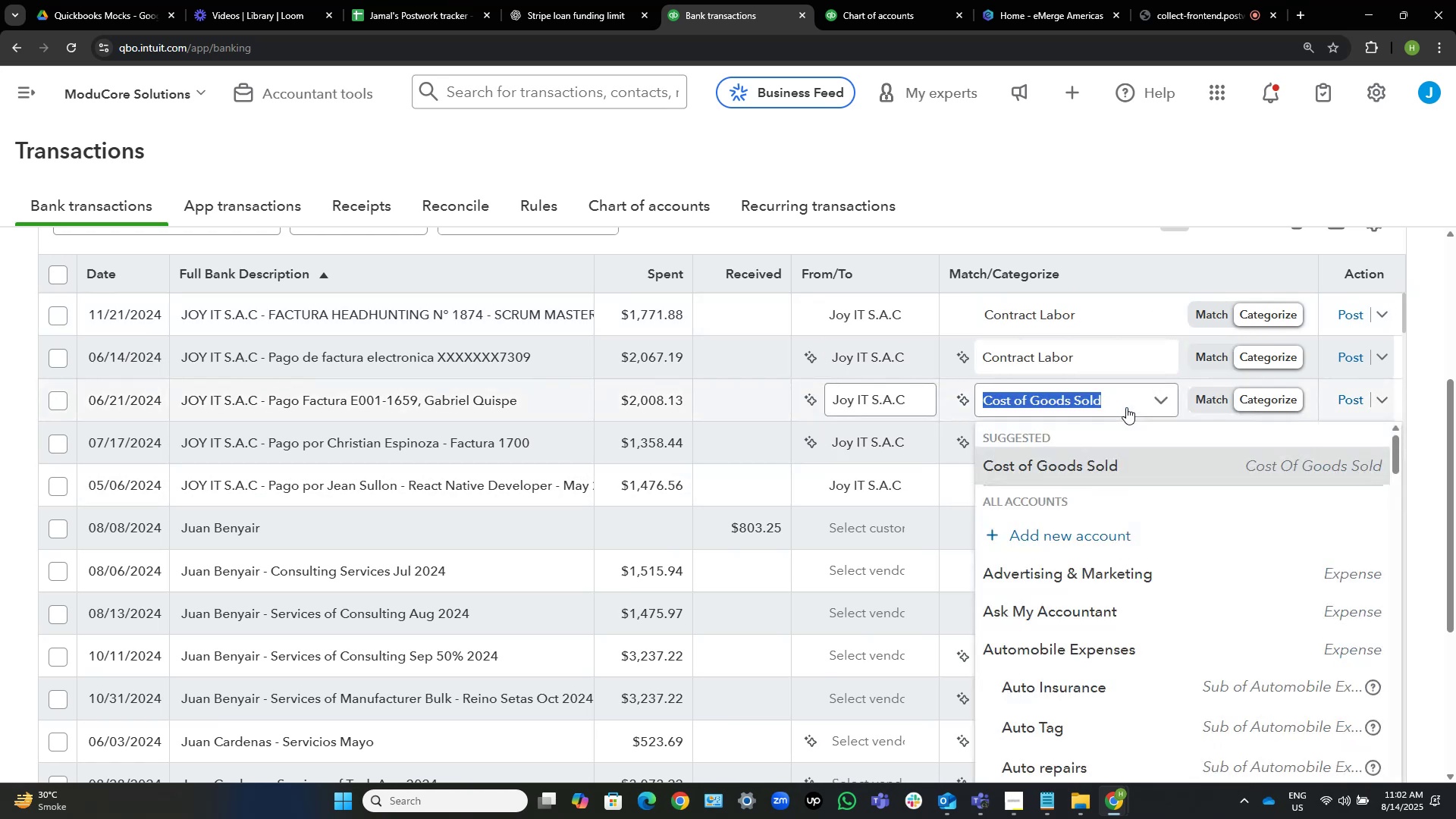 
key(Control+ControlLeft)
 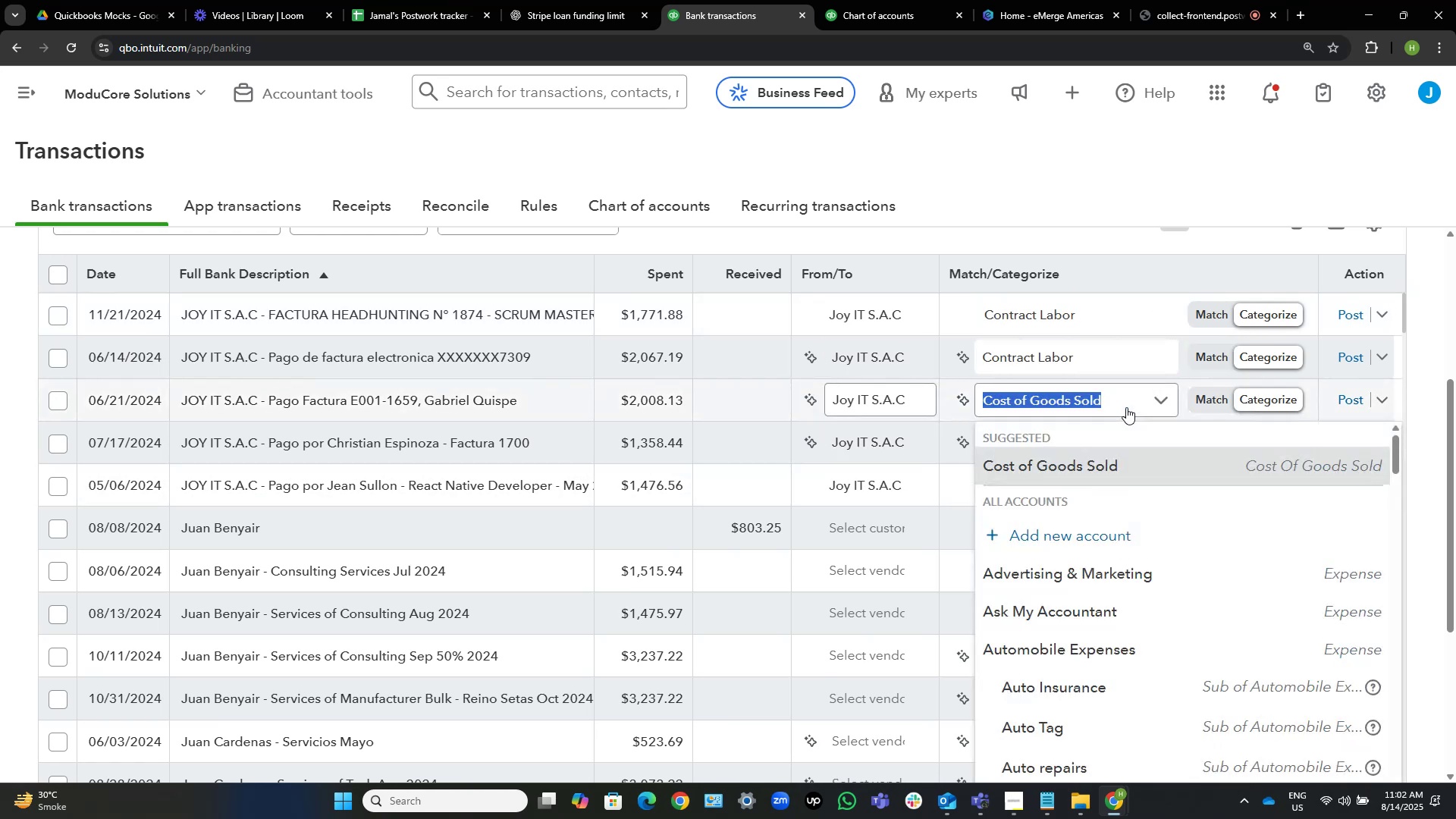 
key(Control+V)
 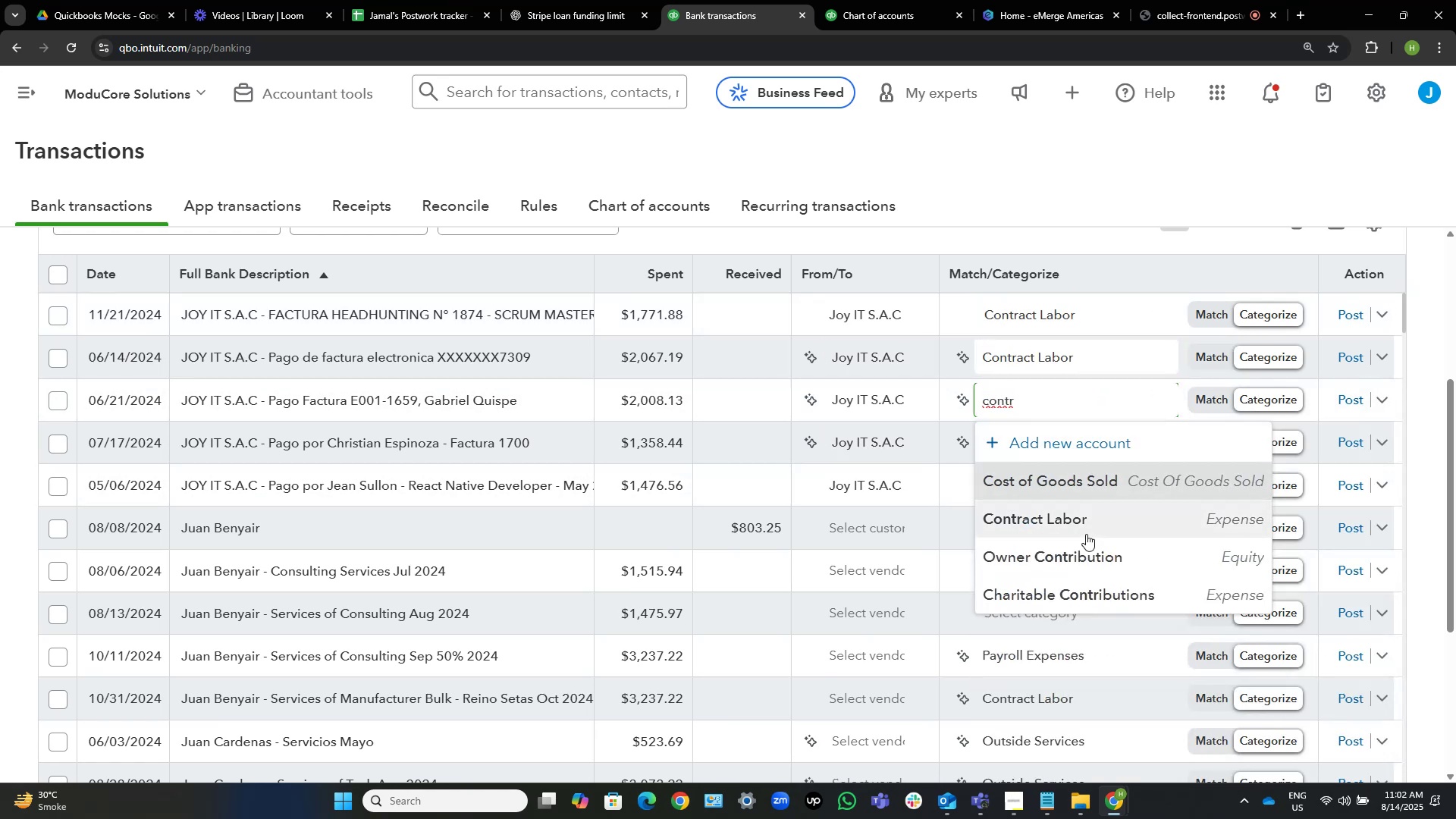 
left_click([1094, 522])
 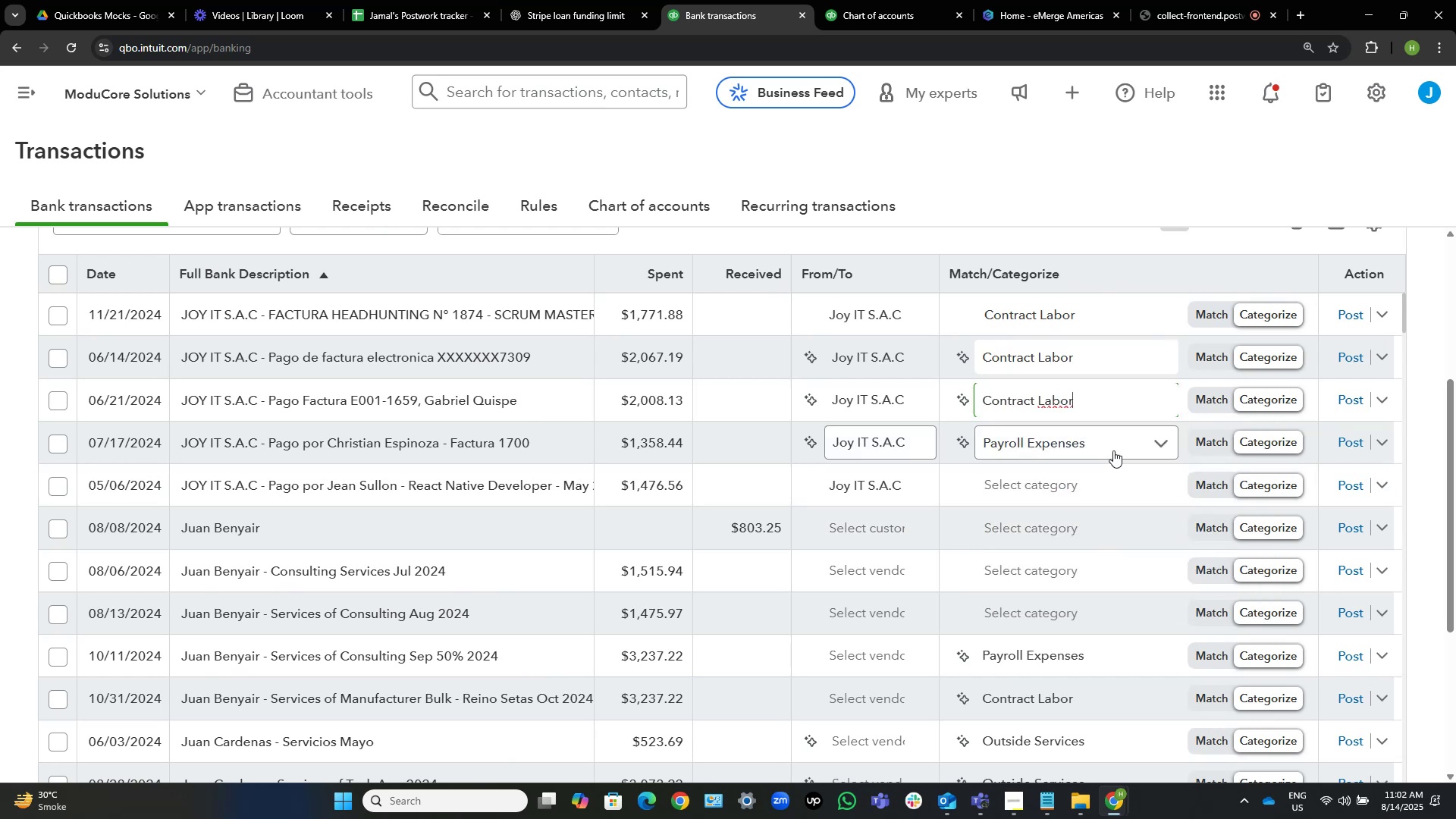 
key(Control+ControlLeft)
 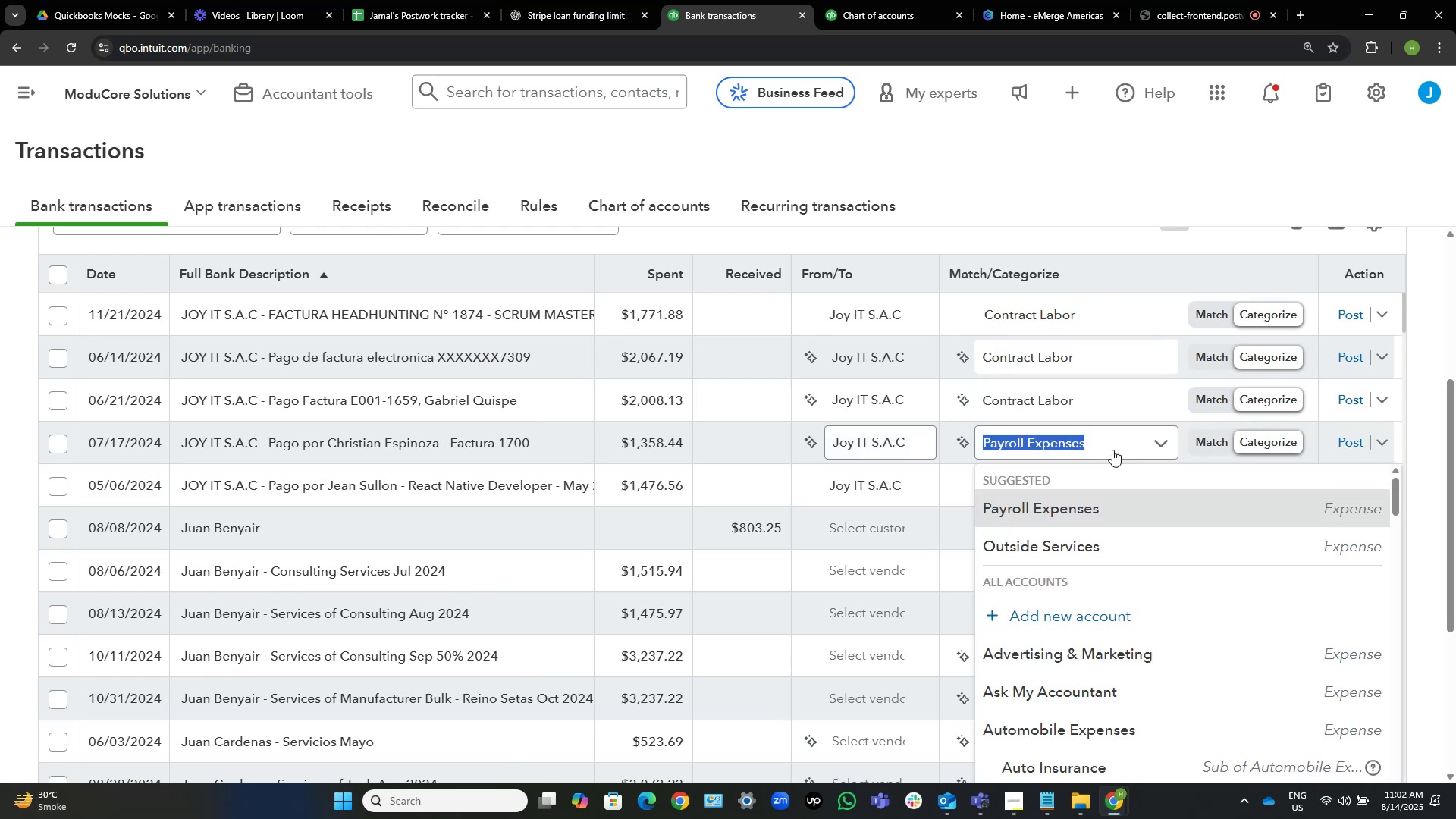 
key(Control+V)
 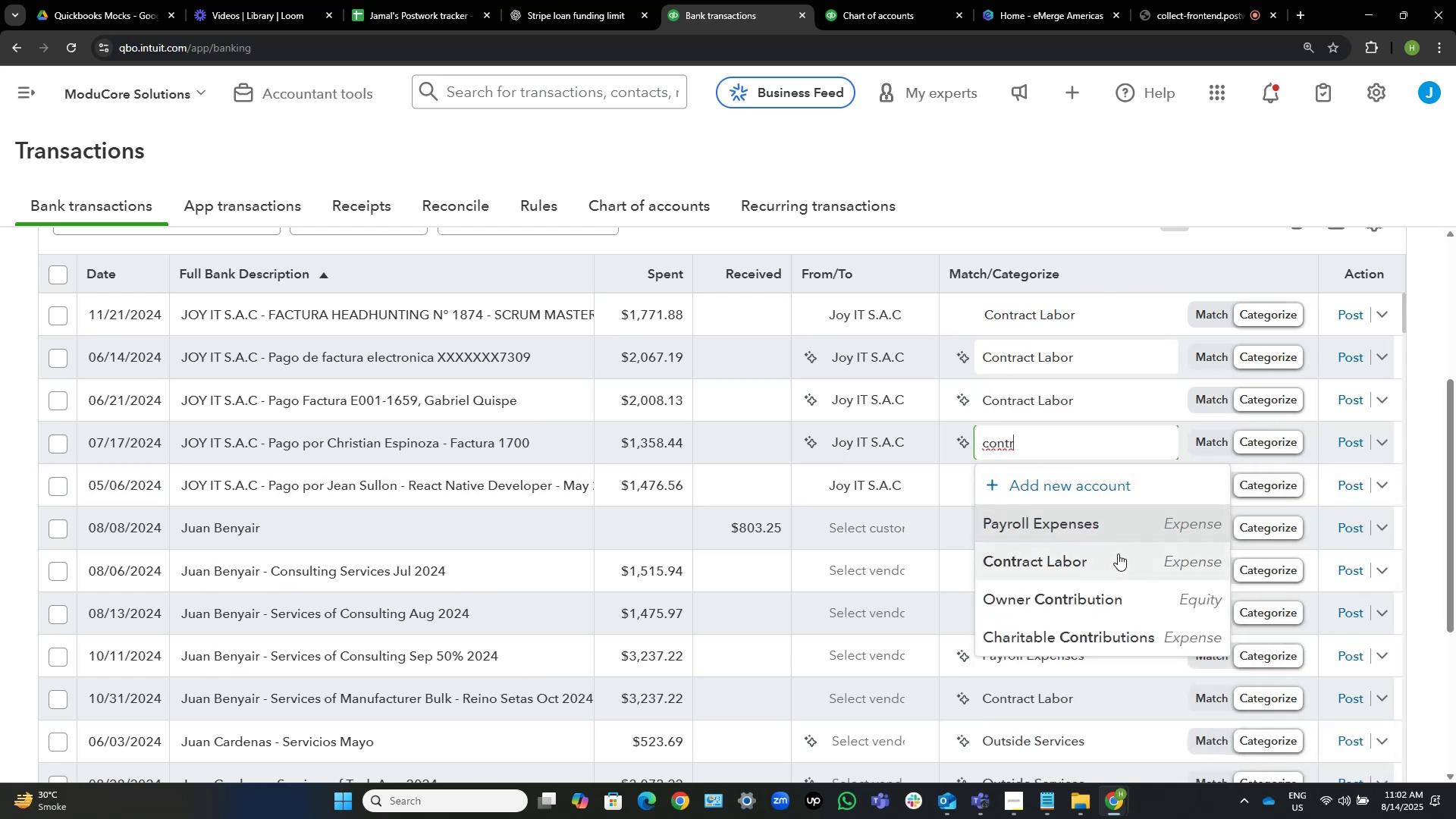 
left_click([1118, 554])
 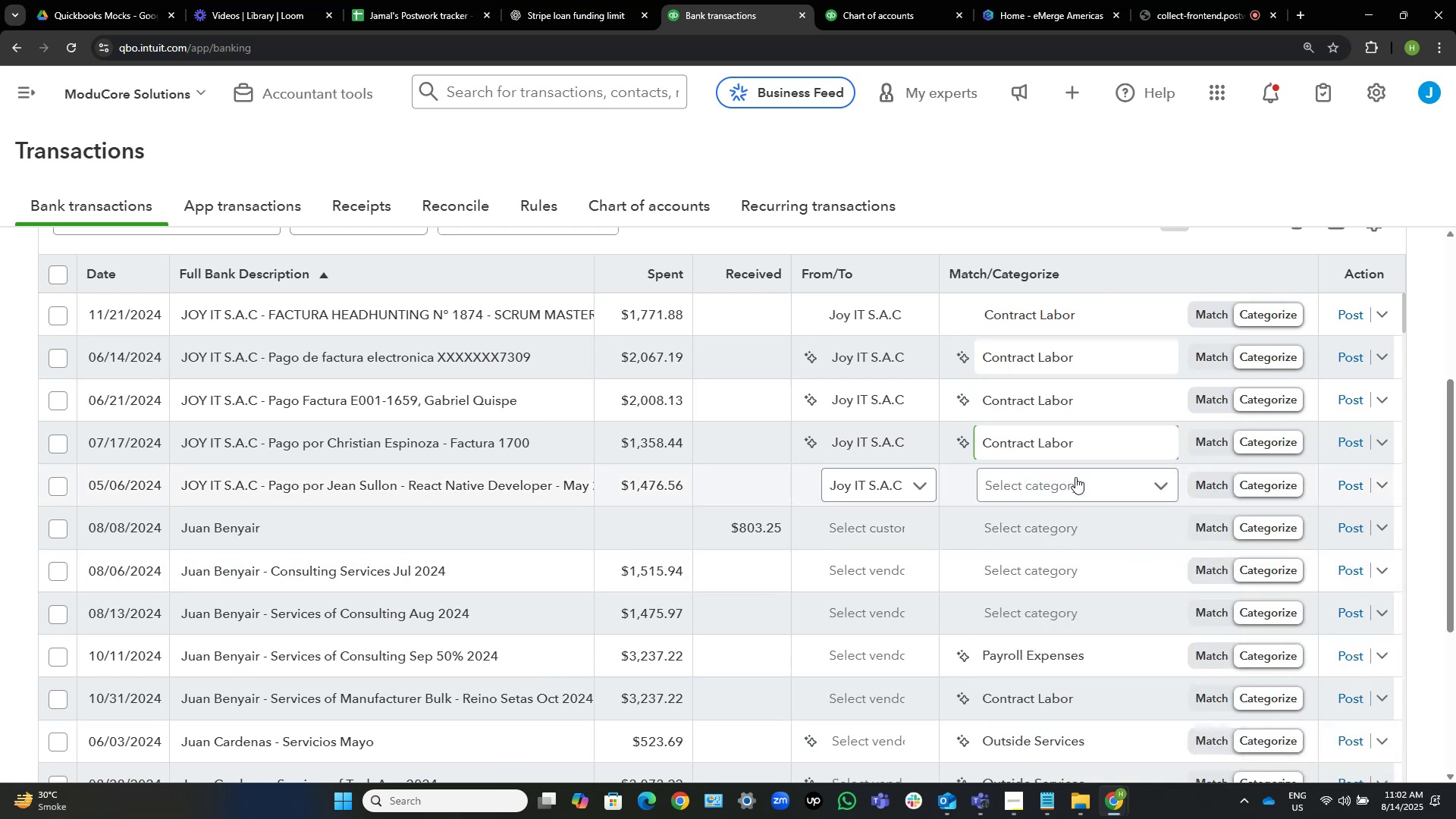 
left_click([1075, 477])
 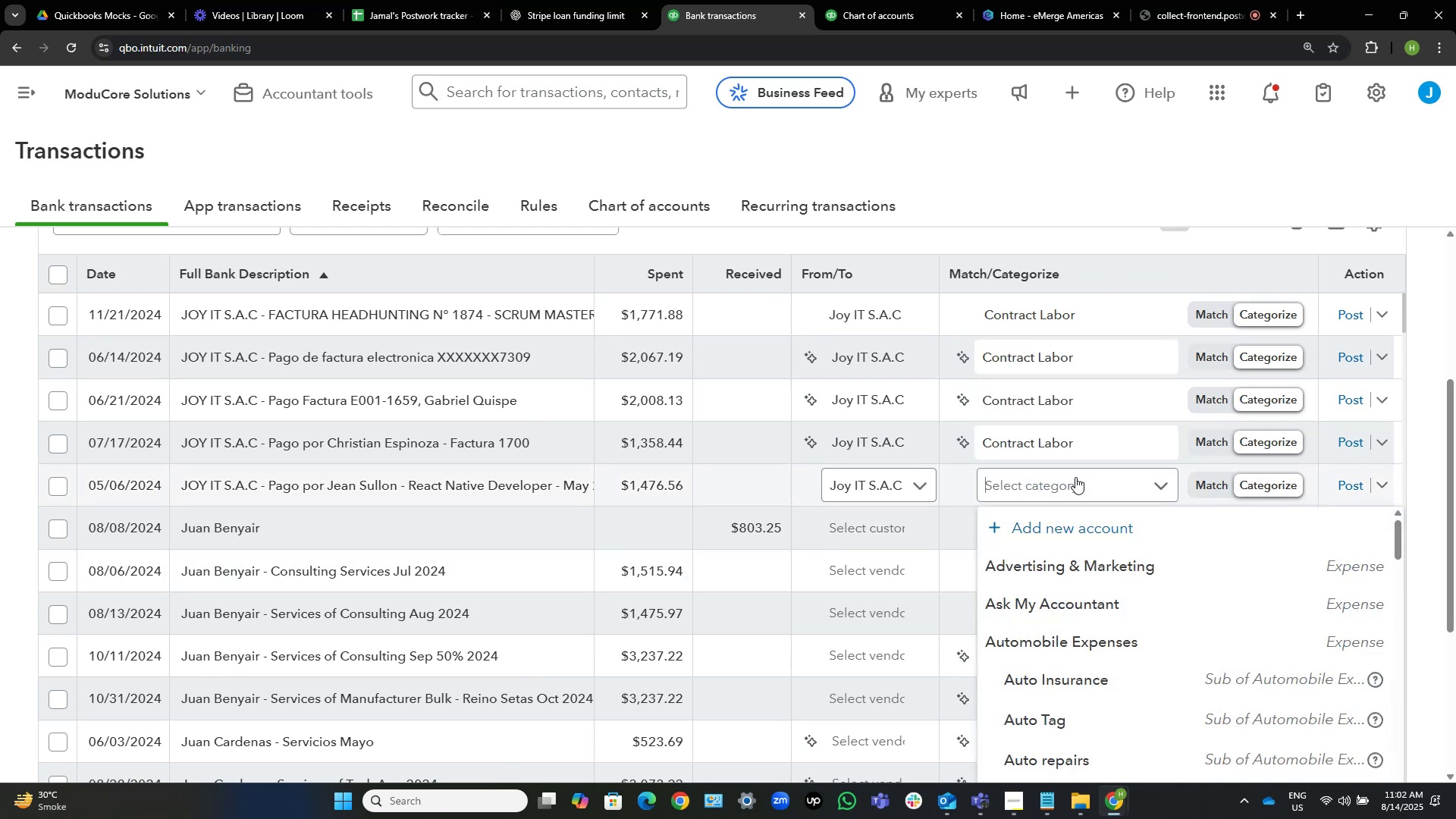 
hold_key(key=ControlLeft, duration=1.53)
 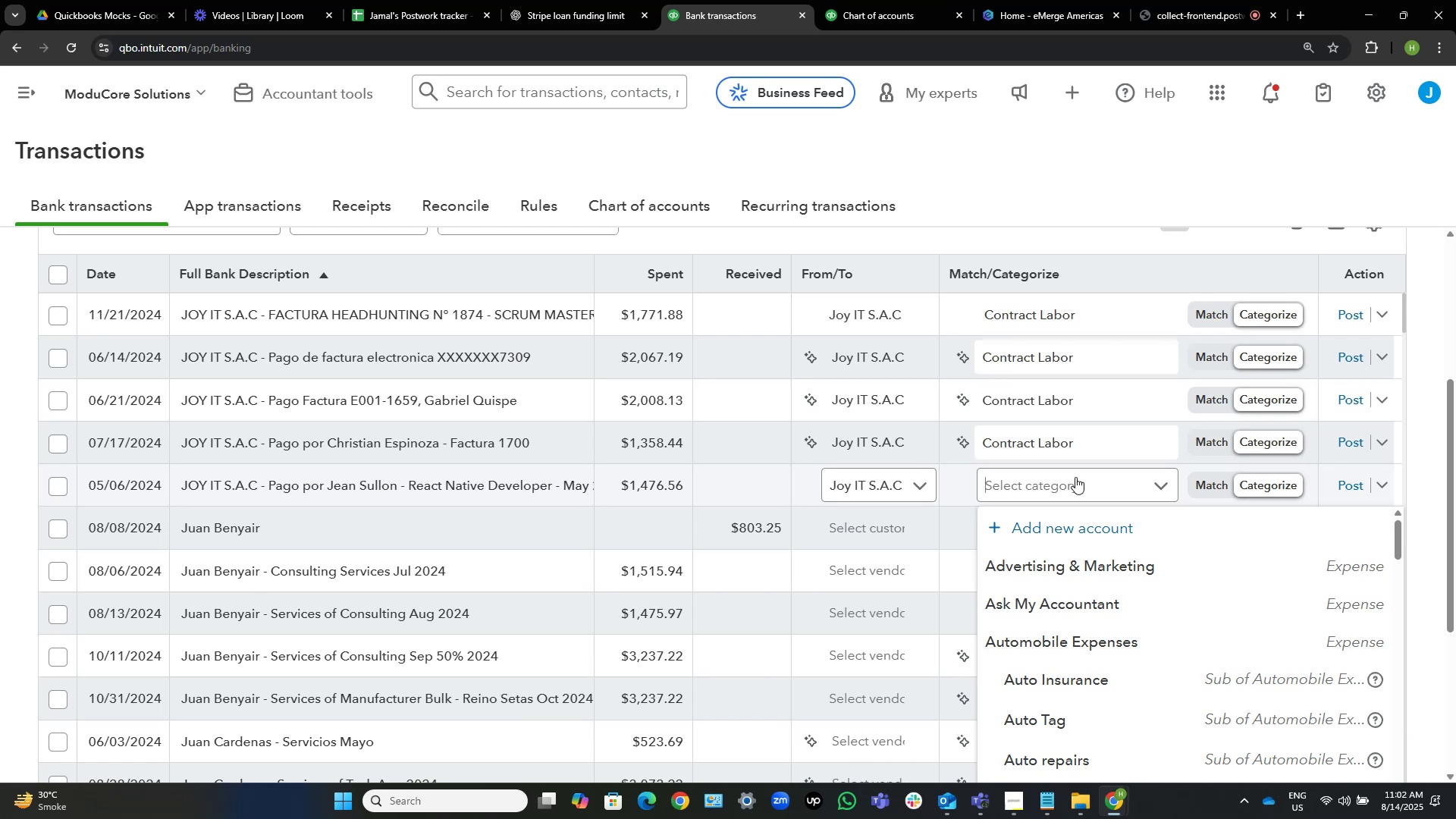 
key(Control+V)
 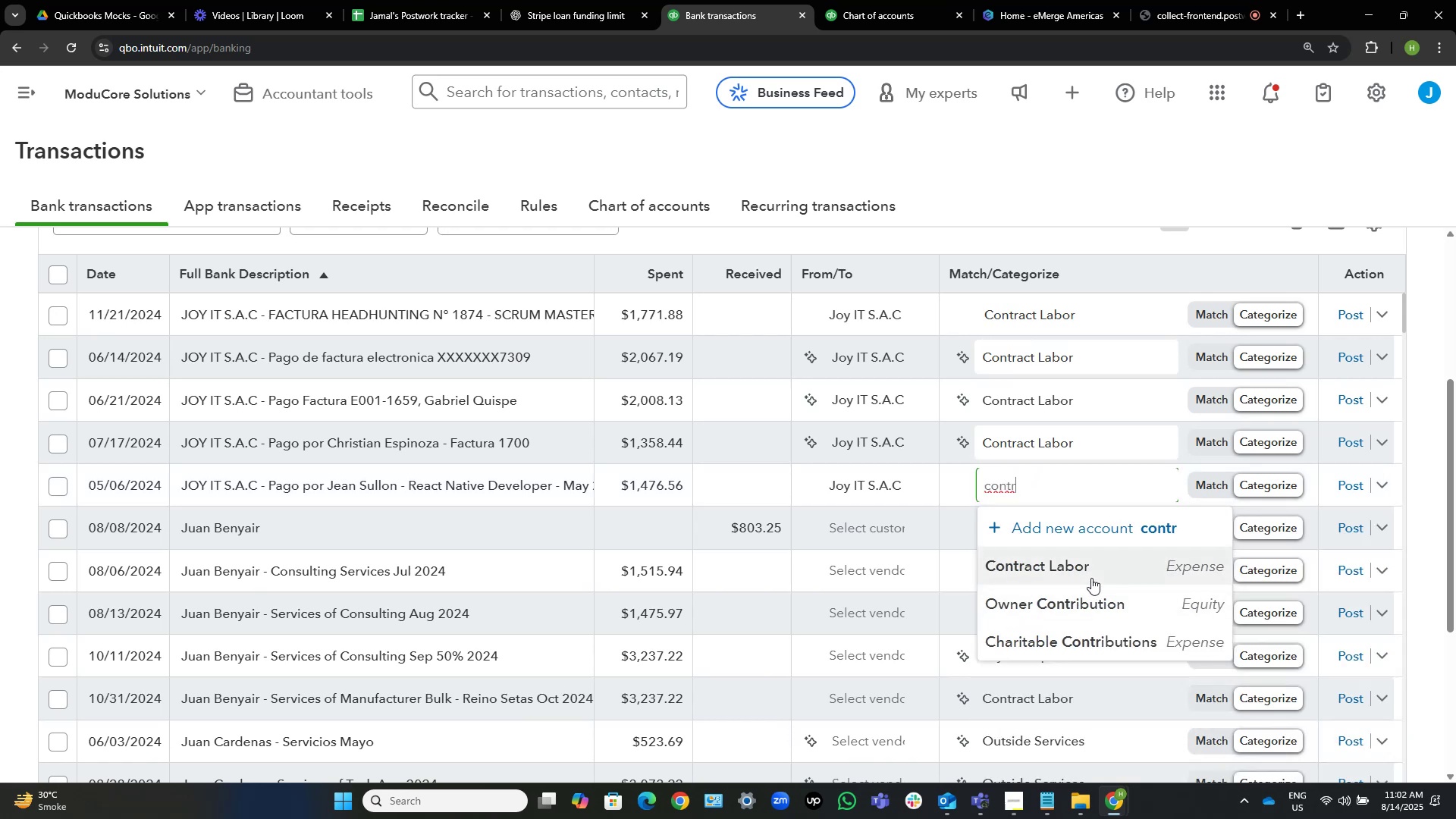 
left_click([1091, 578])
 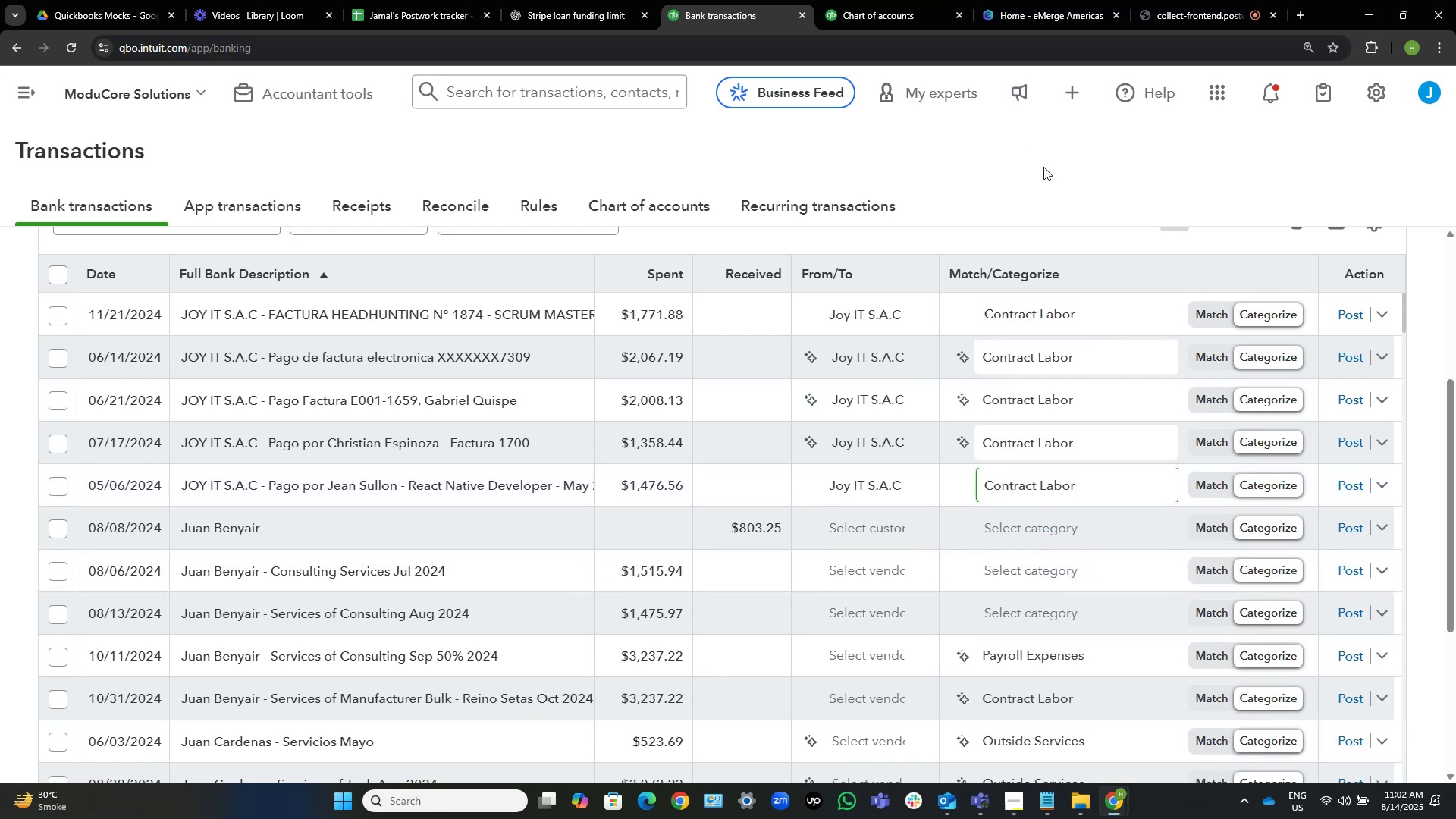 
left_click([1043, 167])
 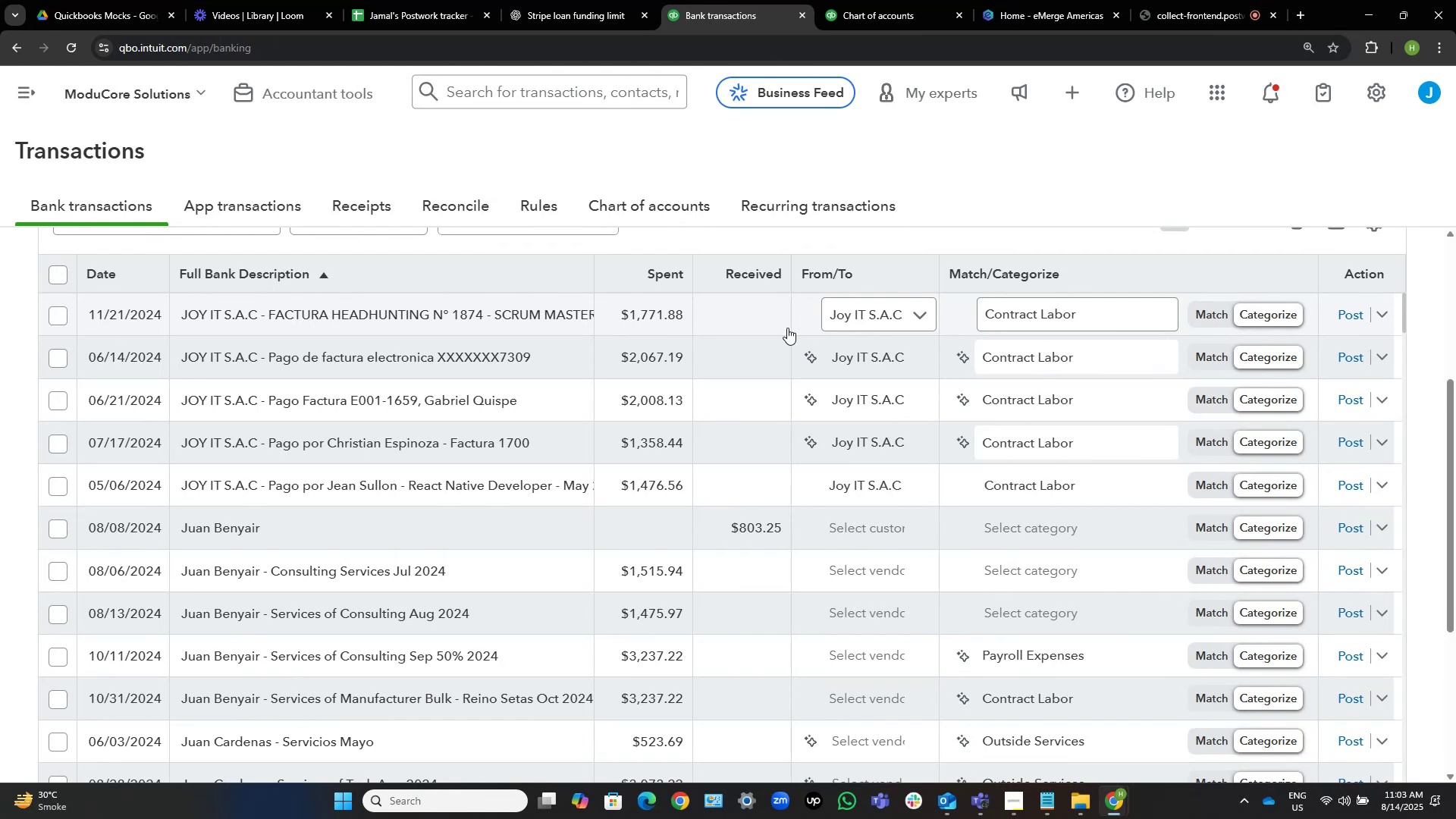 
wait(27.82)
 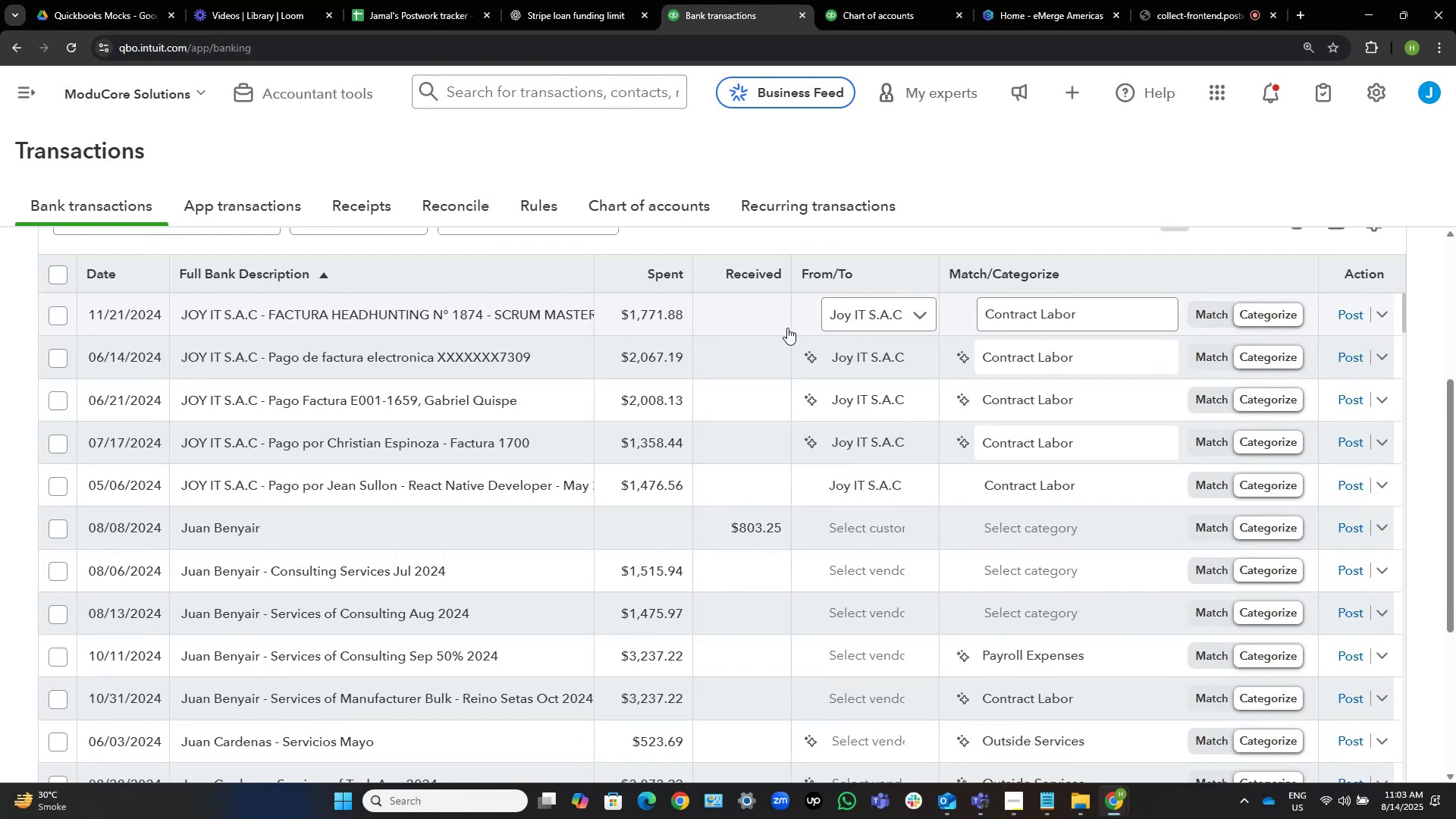 
left_click([1352, 318])
 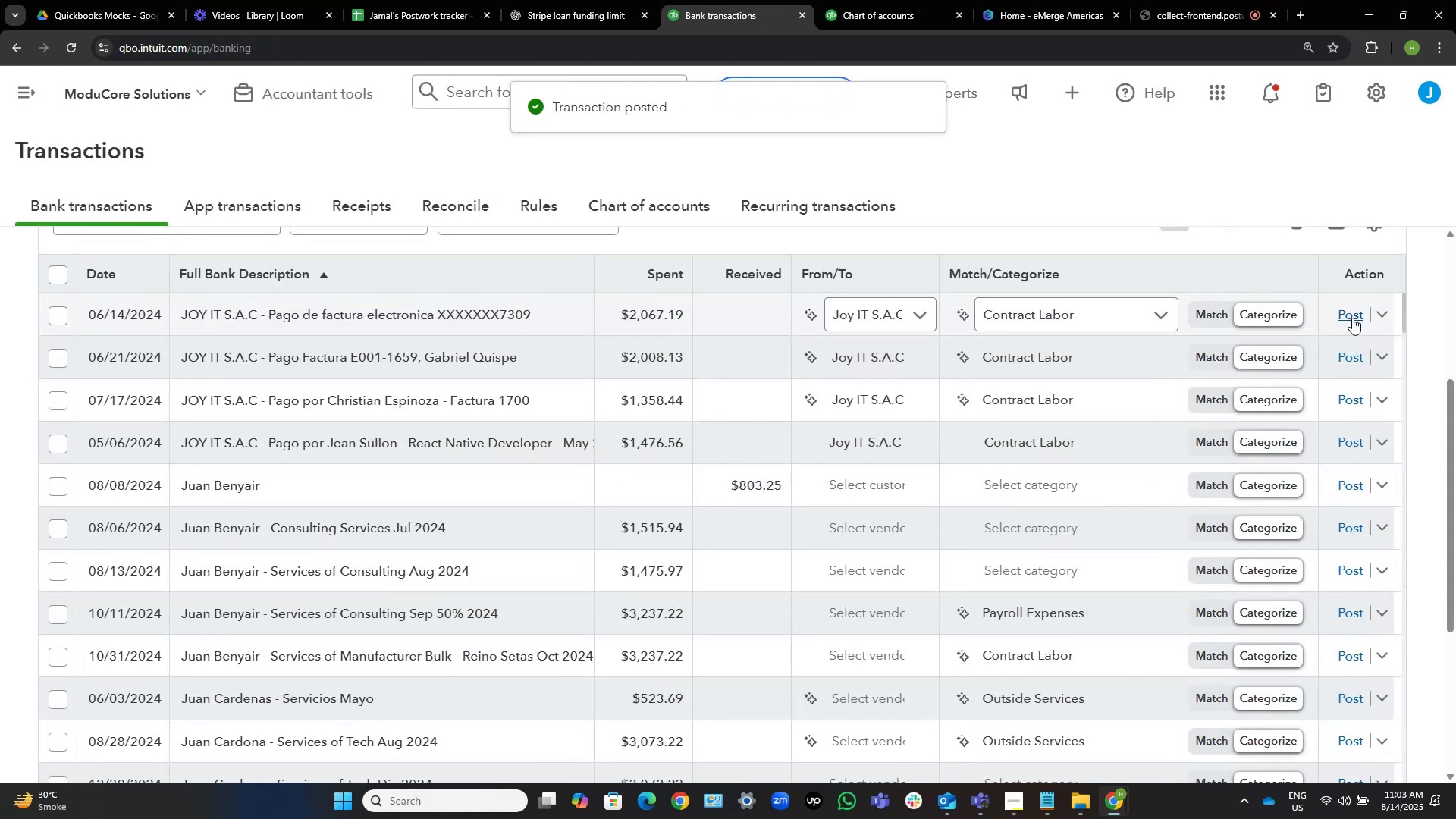 
left_click([1352, 318])
 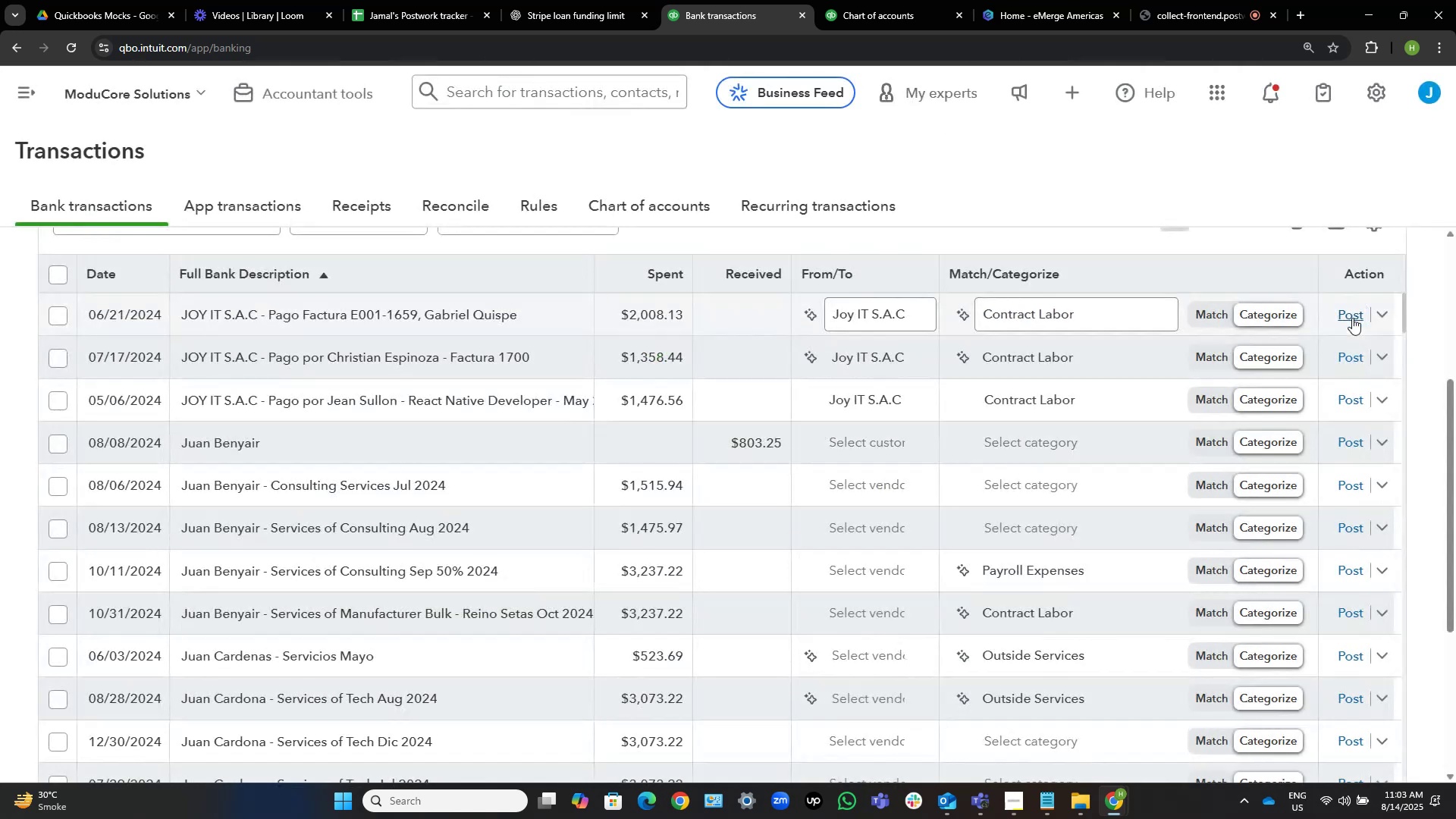 
left_click([1352, 318])
 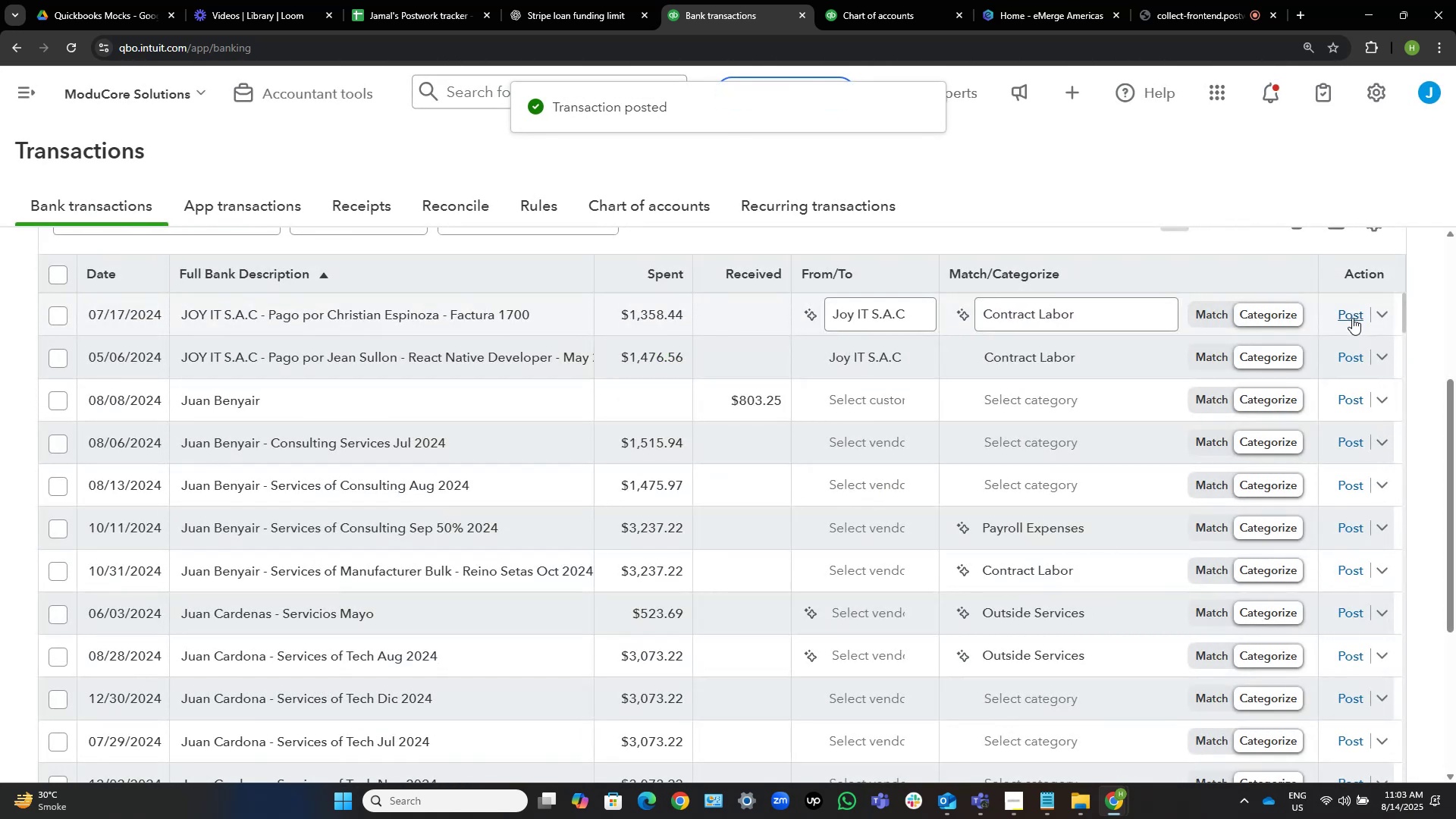 
wait(8.18)
 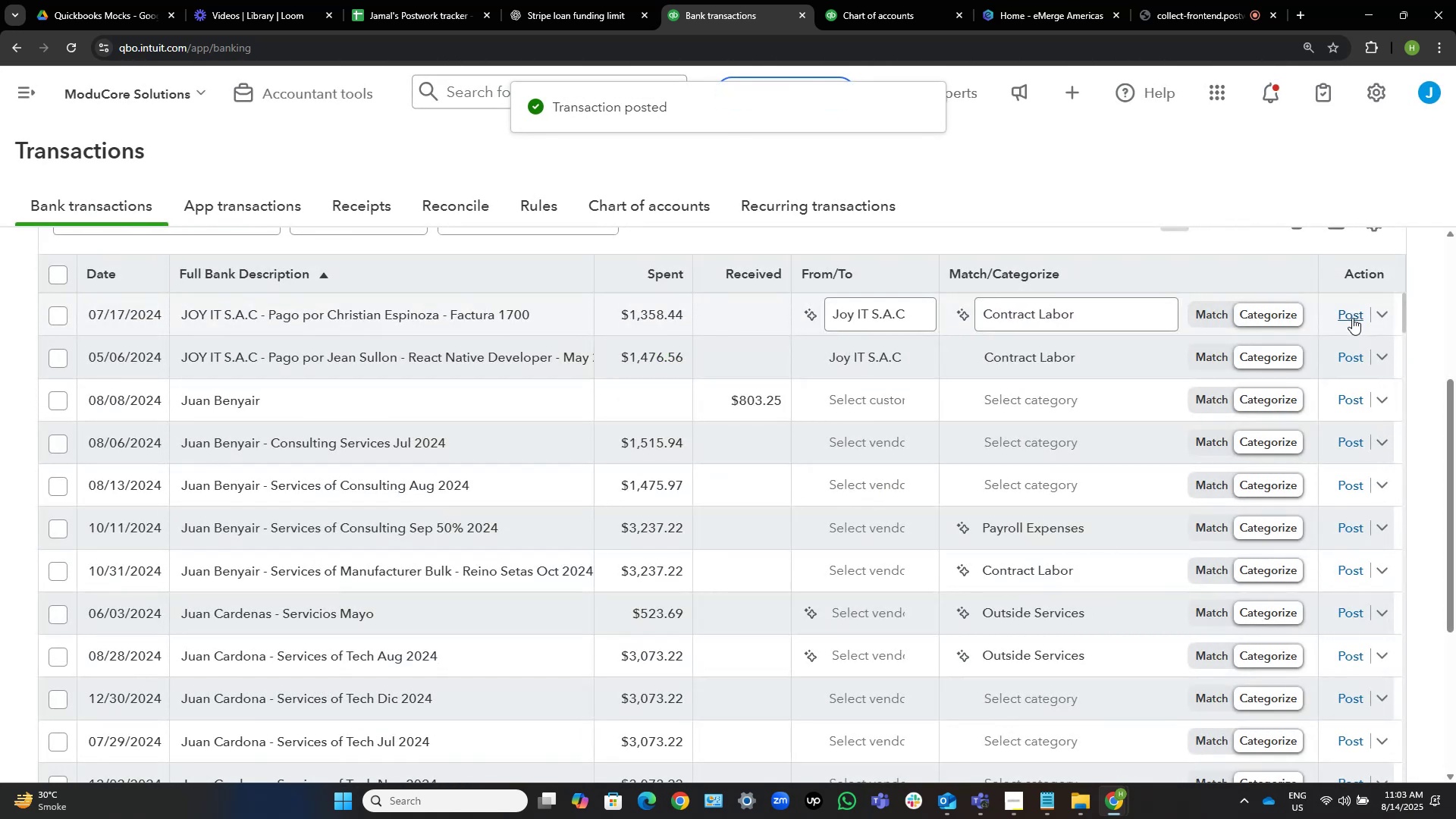 
left_click([1352, 318])
 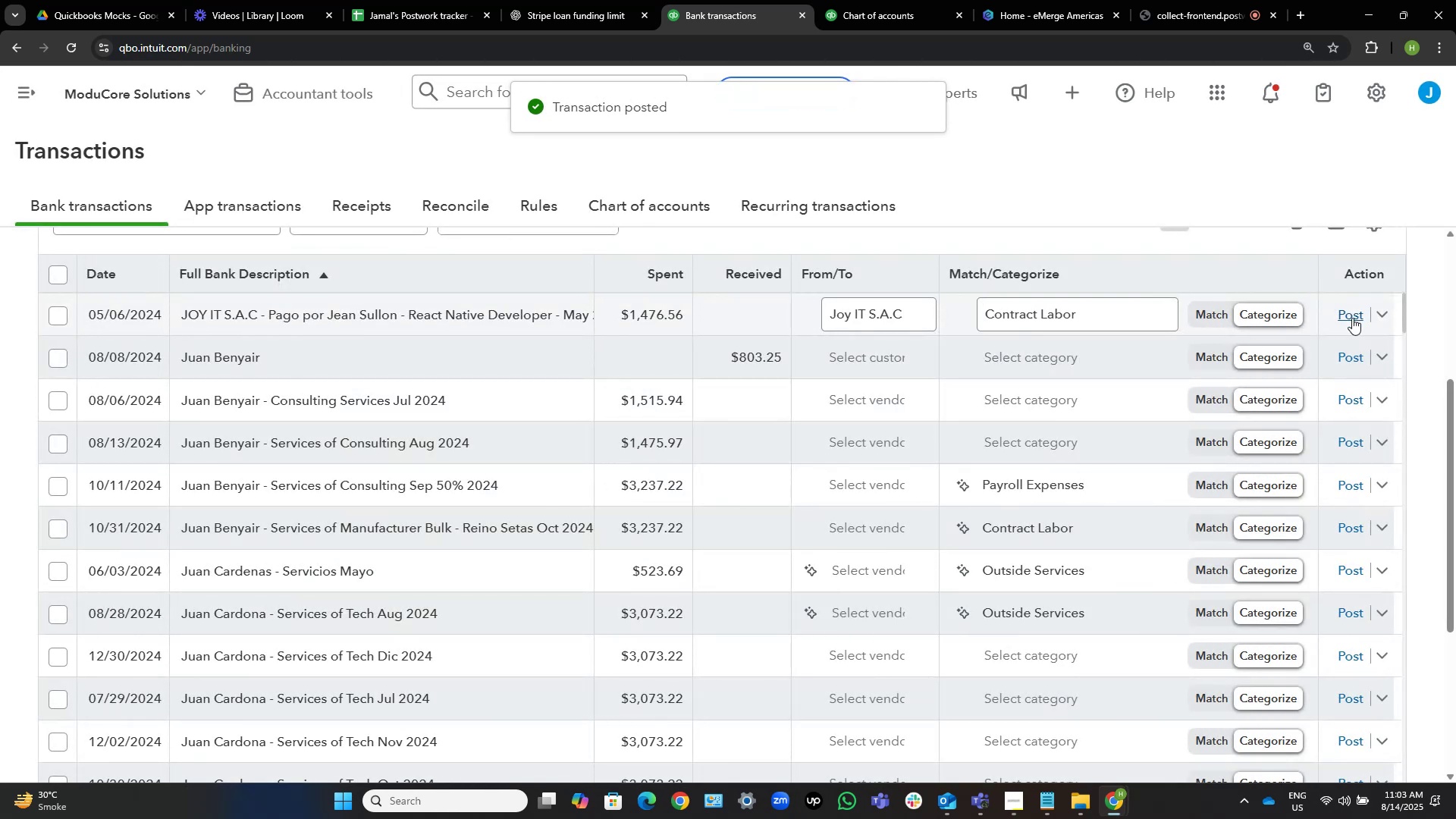 
left_click([1352, 318])
 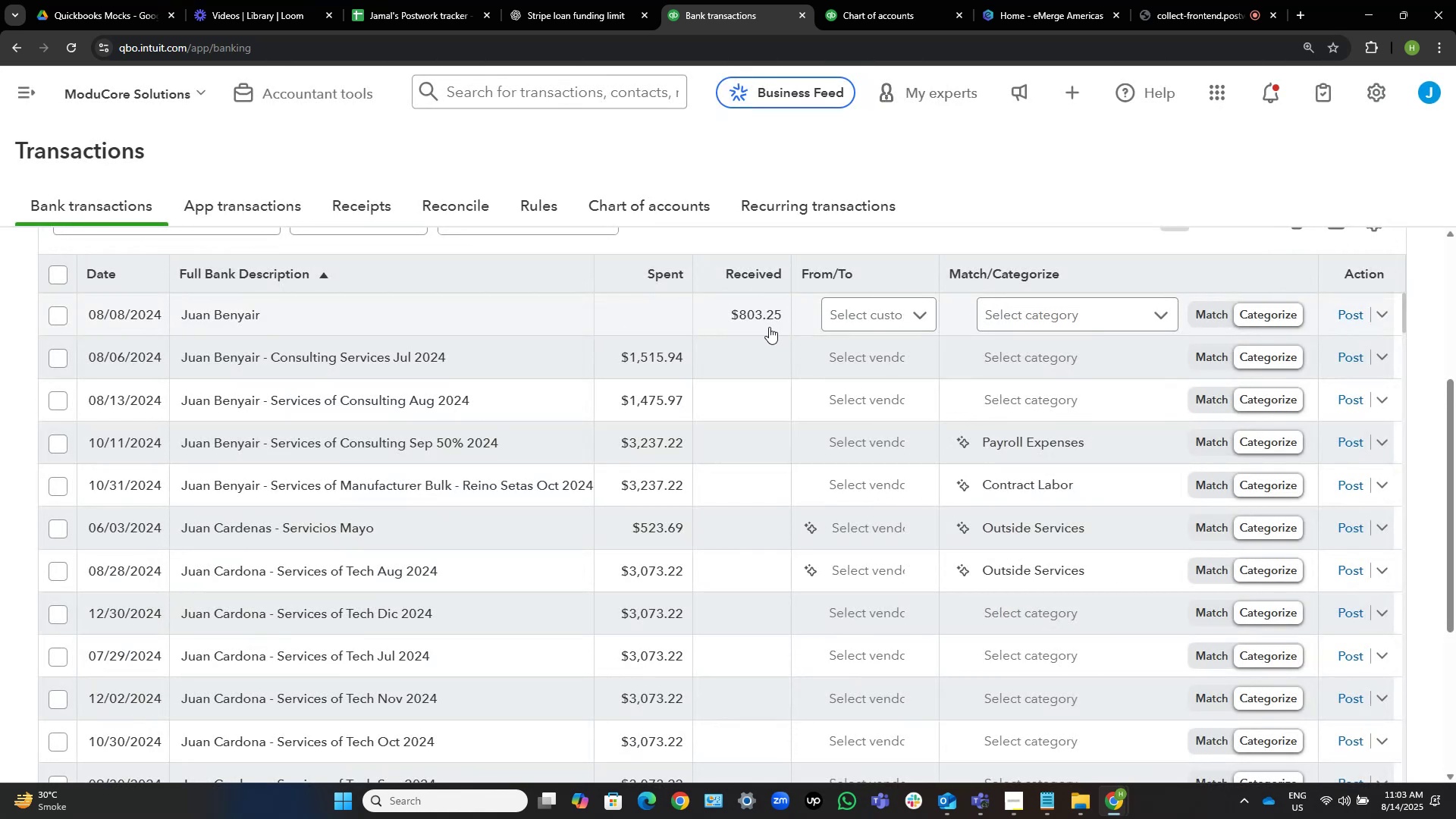 
wait(12.22)
 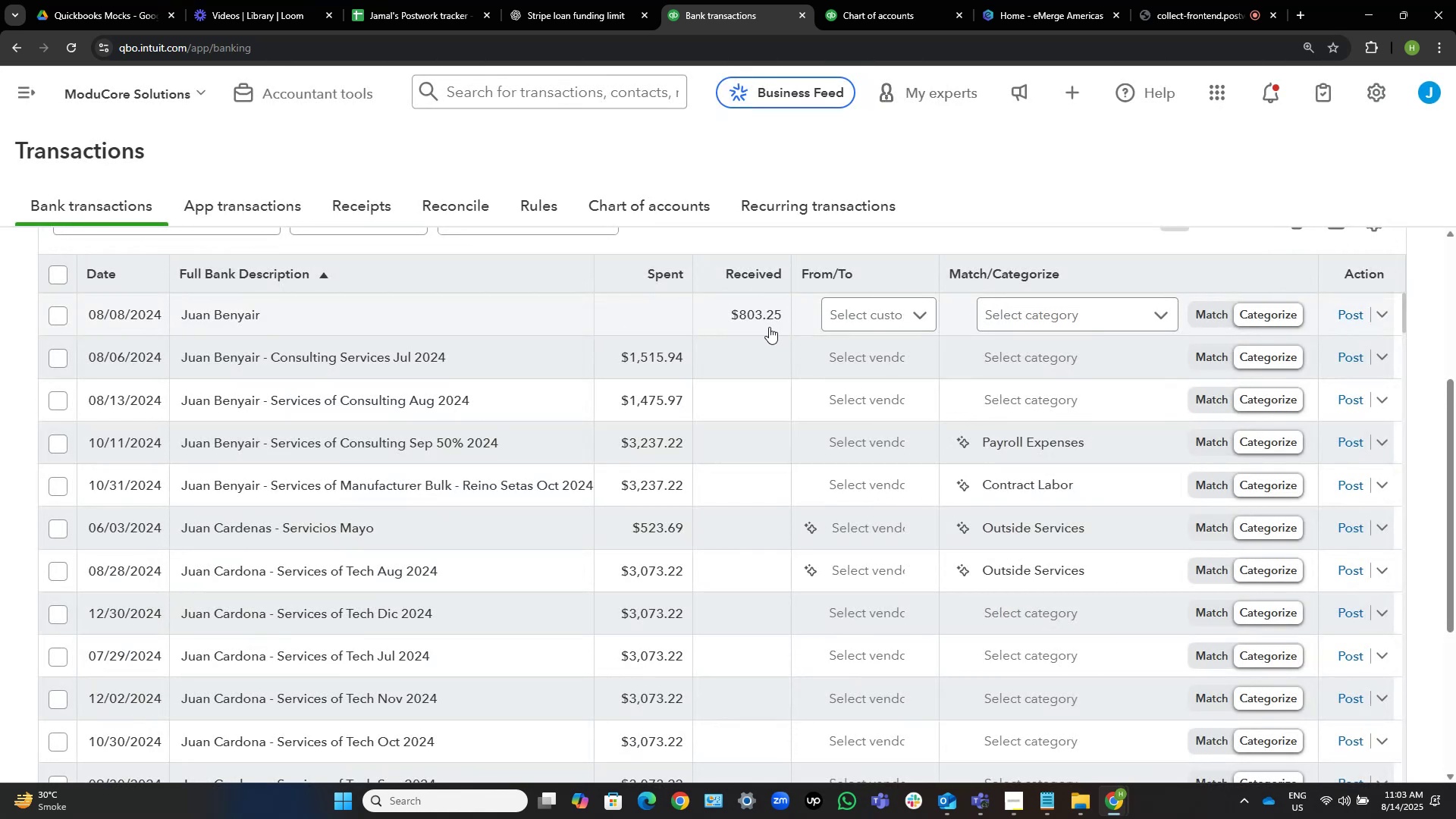 
left_click([349, 306])
 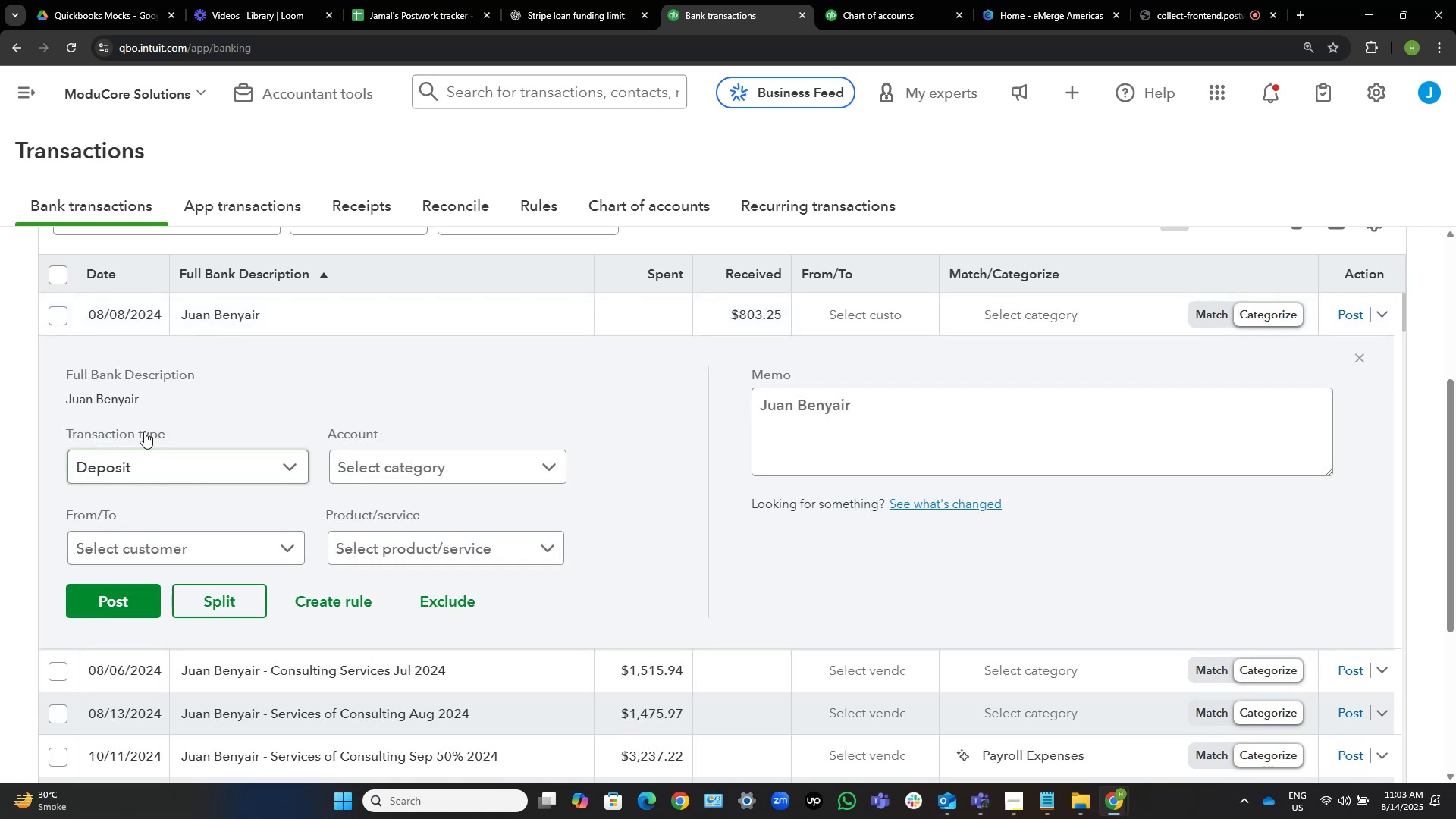 
left_click_drag(start_coordinate=[152, 403], to_coordinate=[55, 407])
 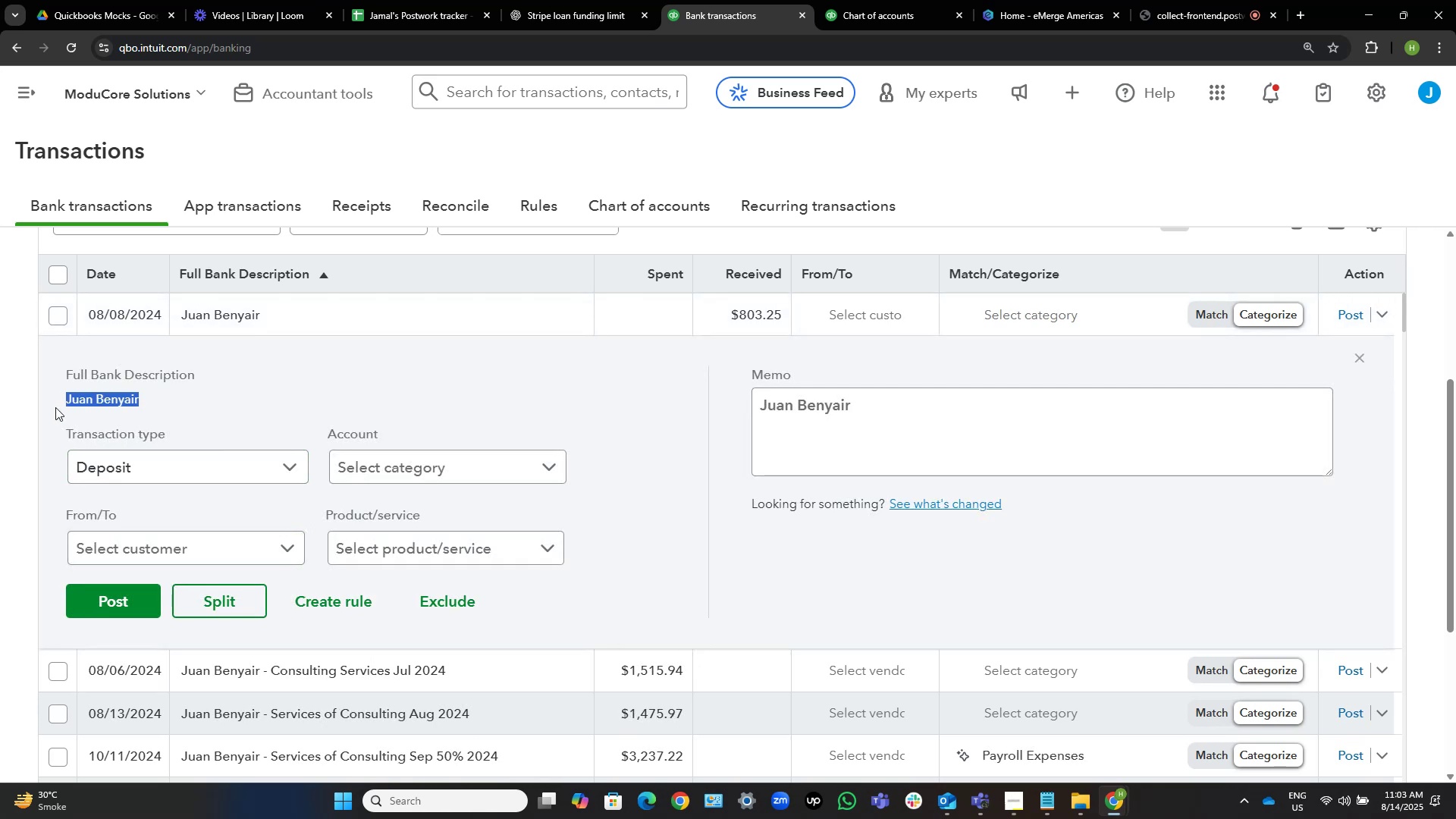 
key(Control+C)
 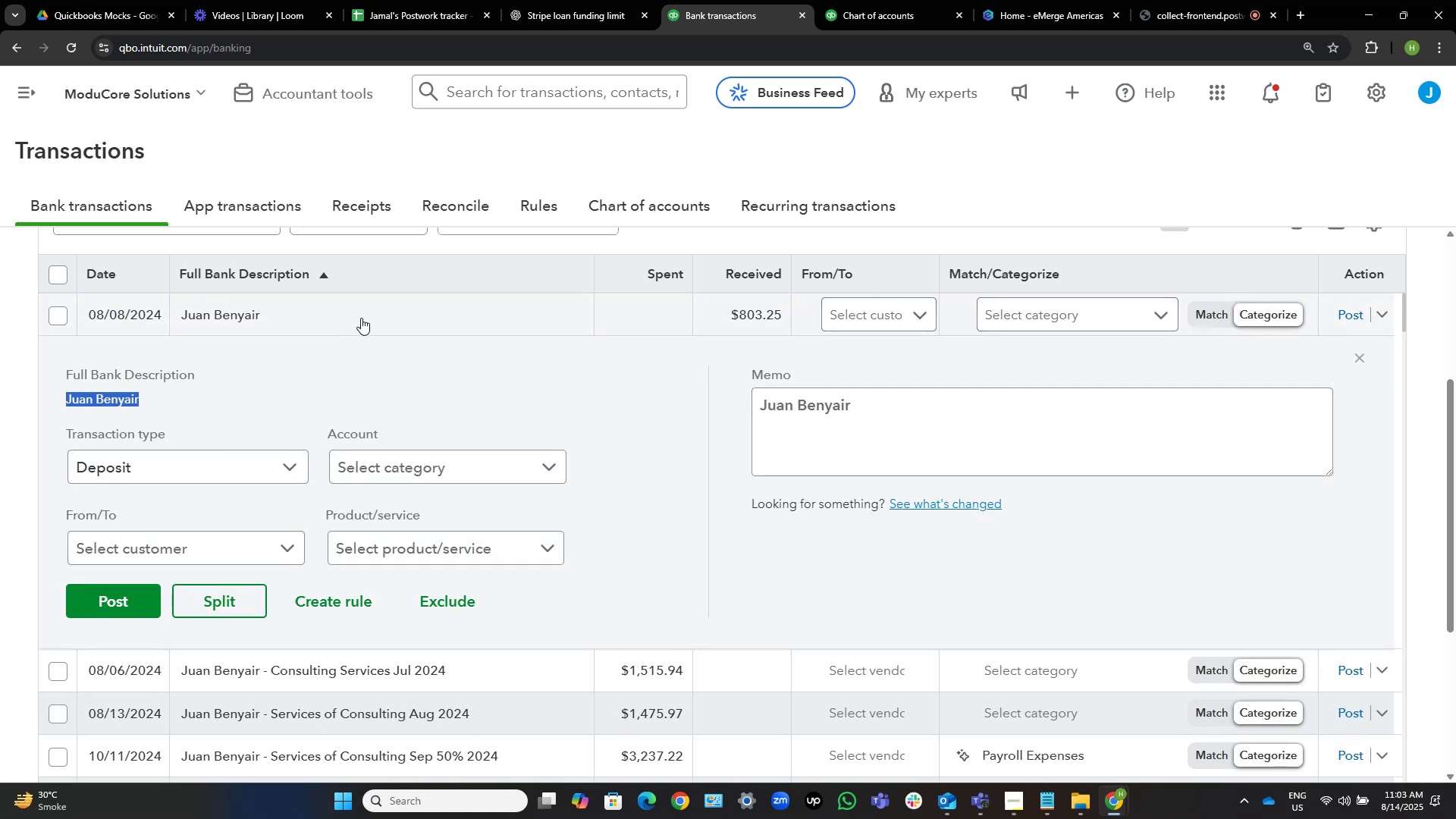 
left_click([367, 314])
 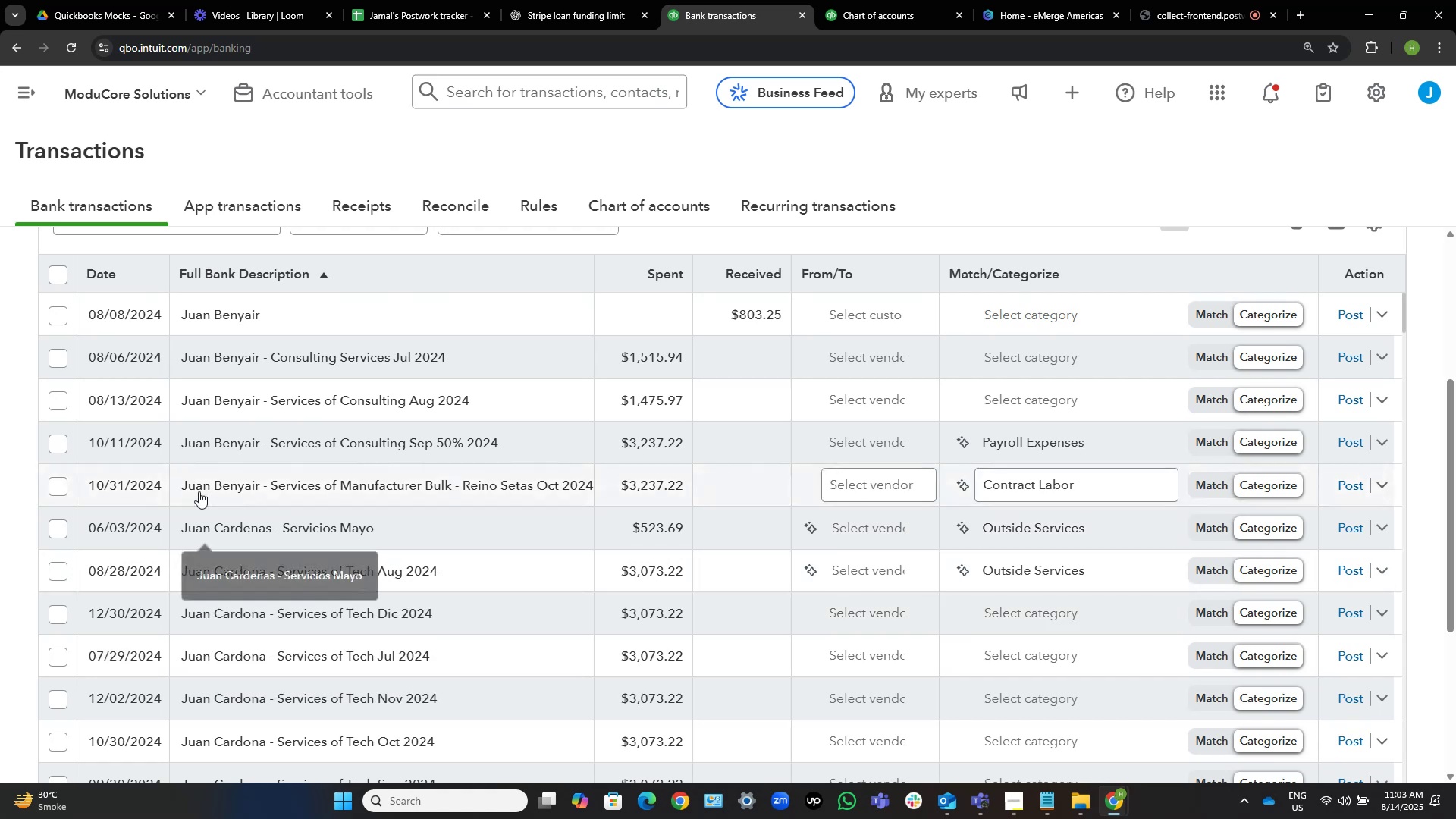 
wait(7.58)
 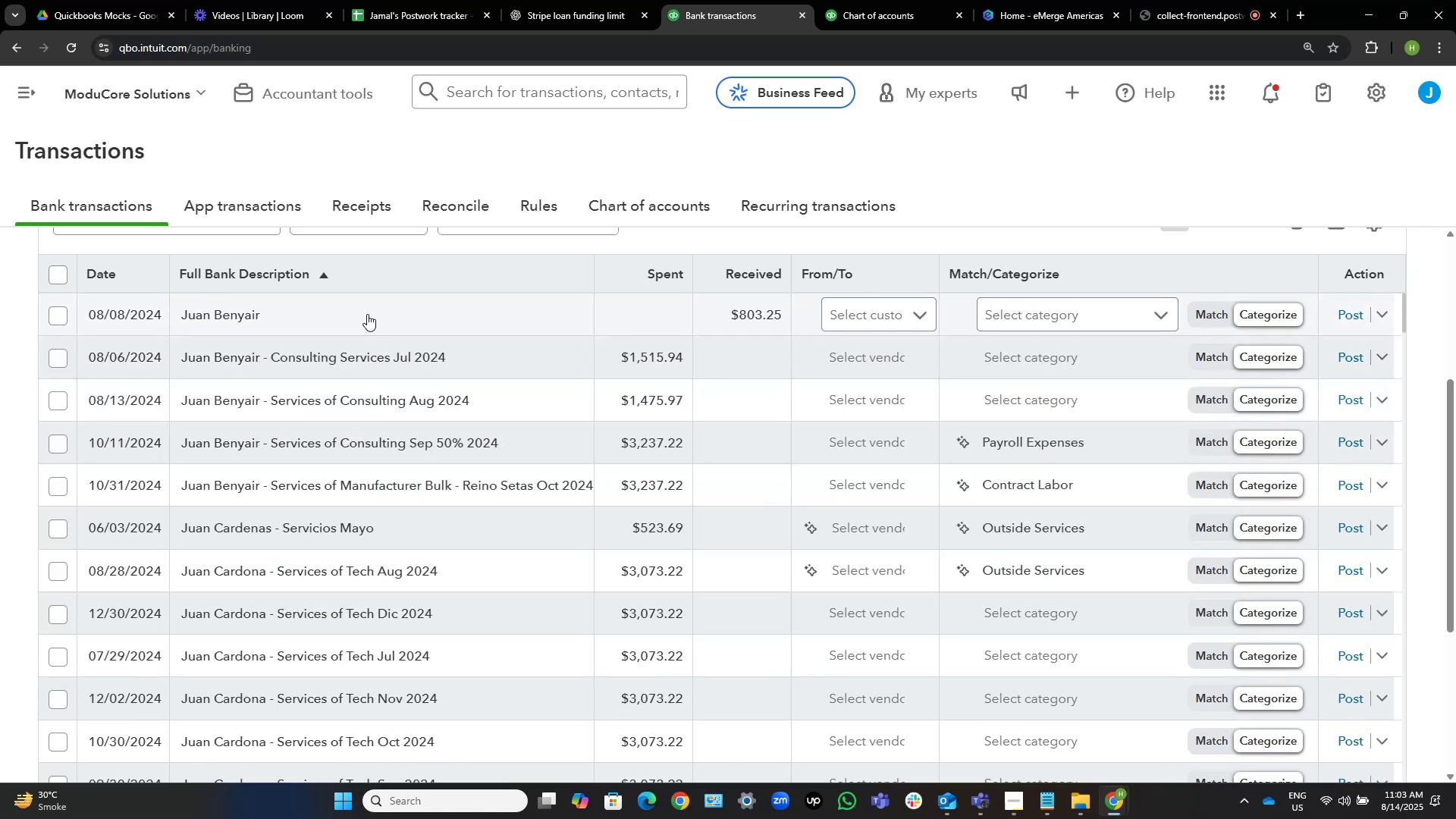 
left_click([60, 485])
 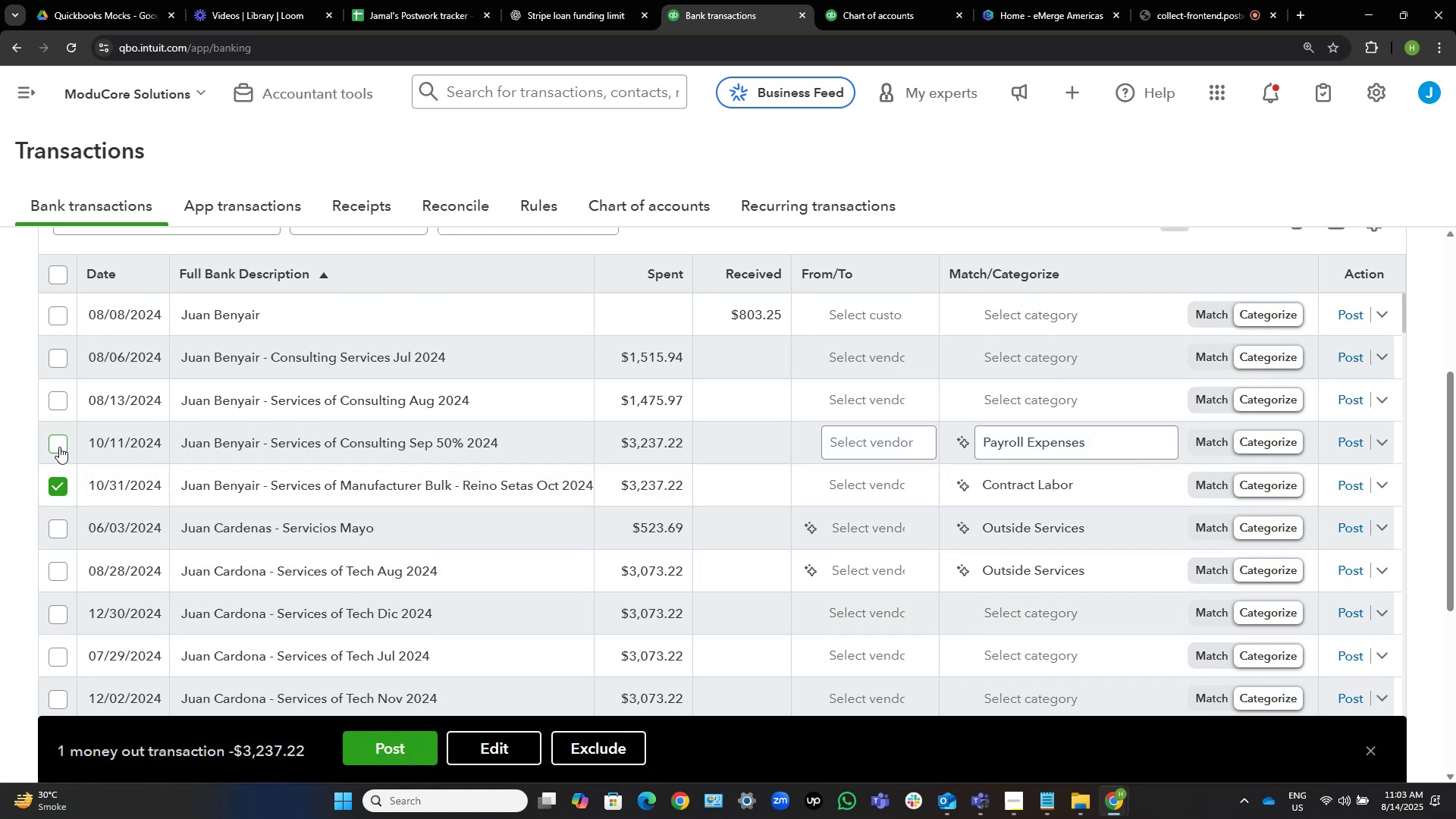 
left_click([59, 444])
 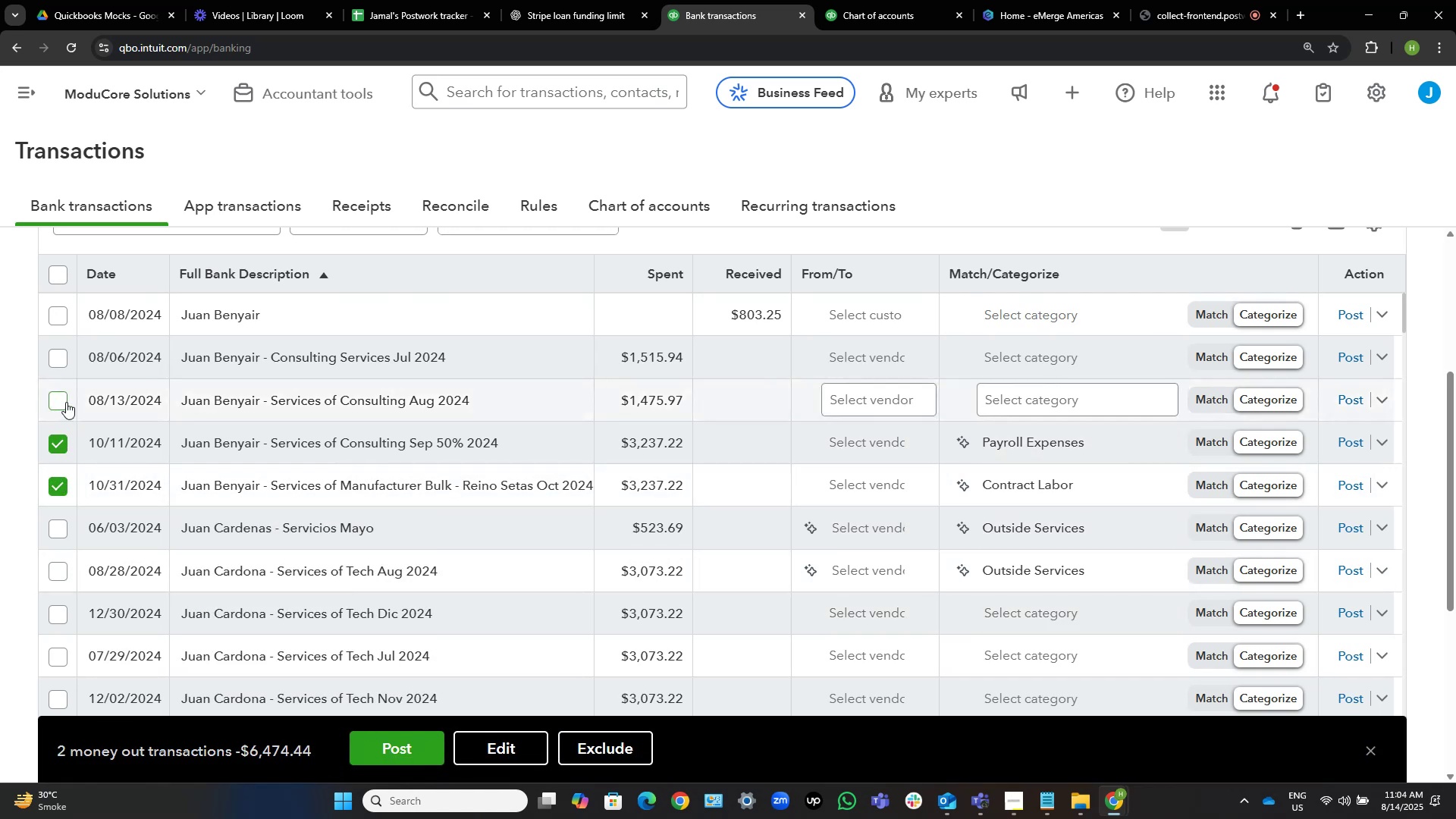 
left_click([64, 403])
 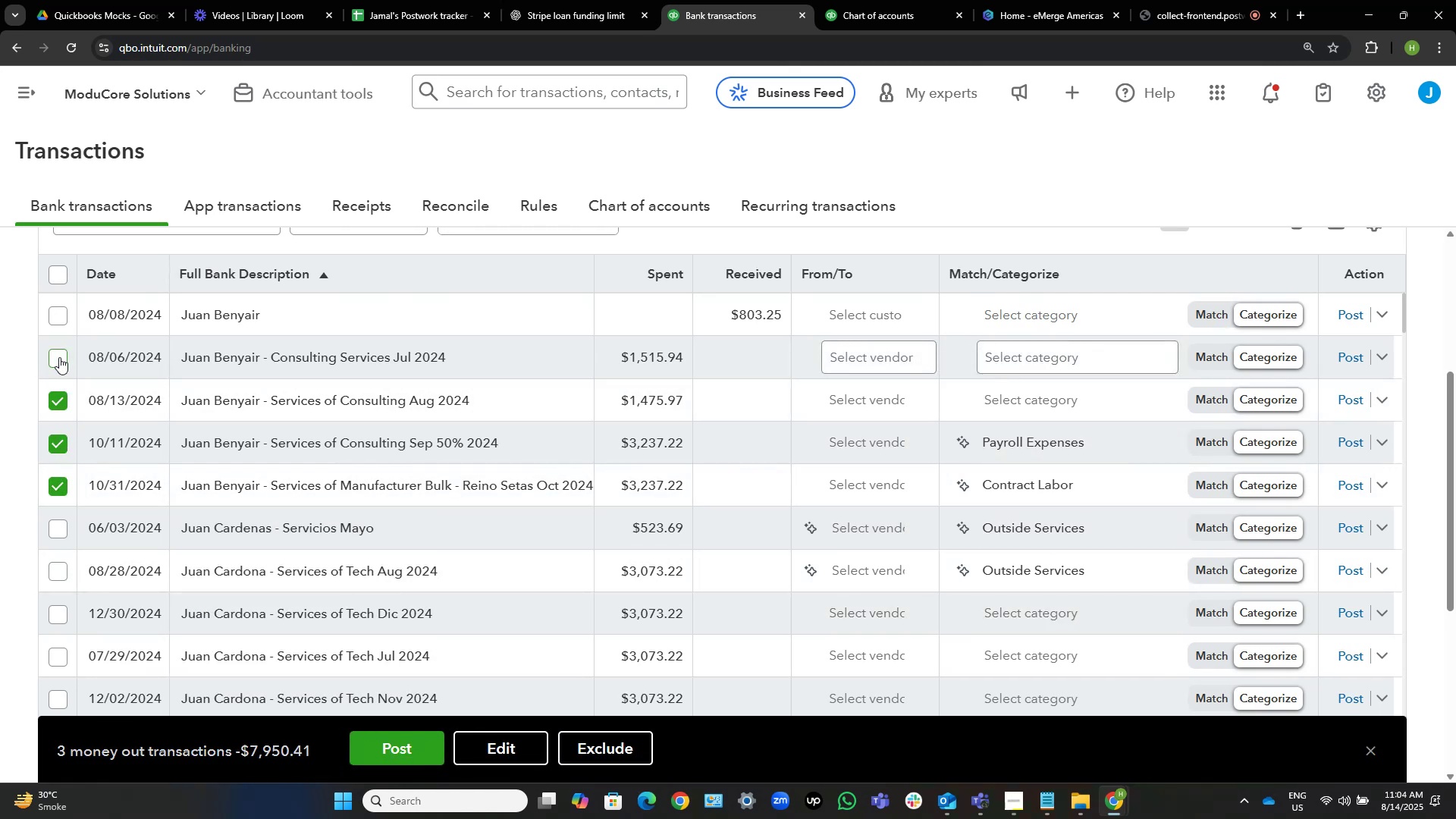 
left_click([60, 357])
 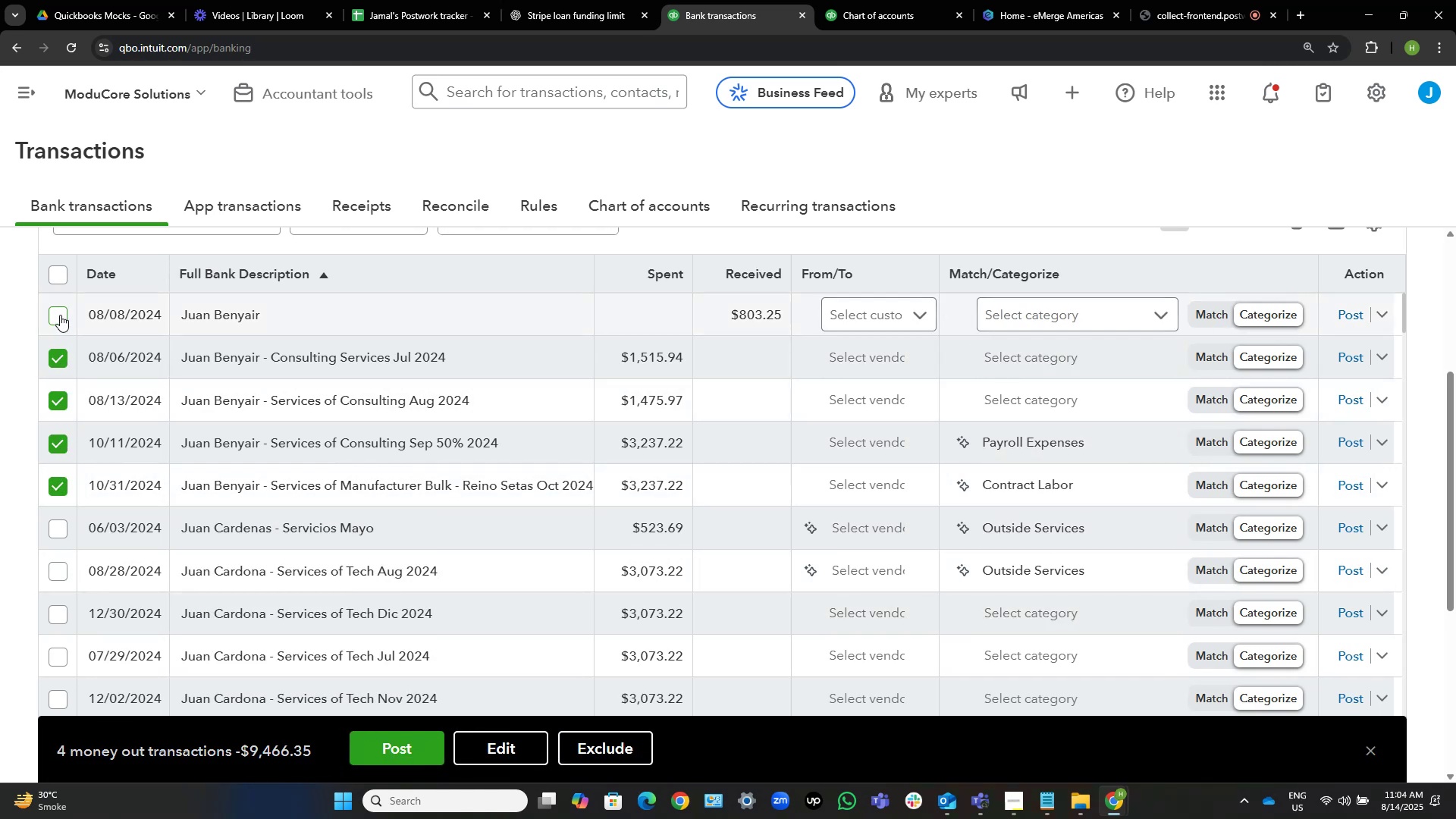 
left_click([60, 315])
 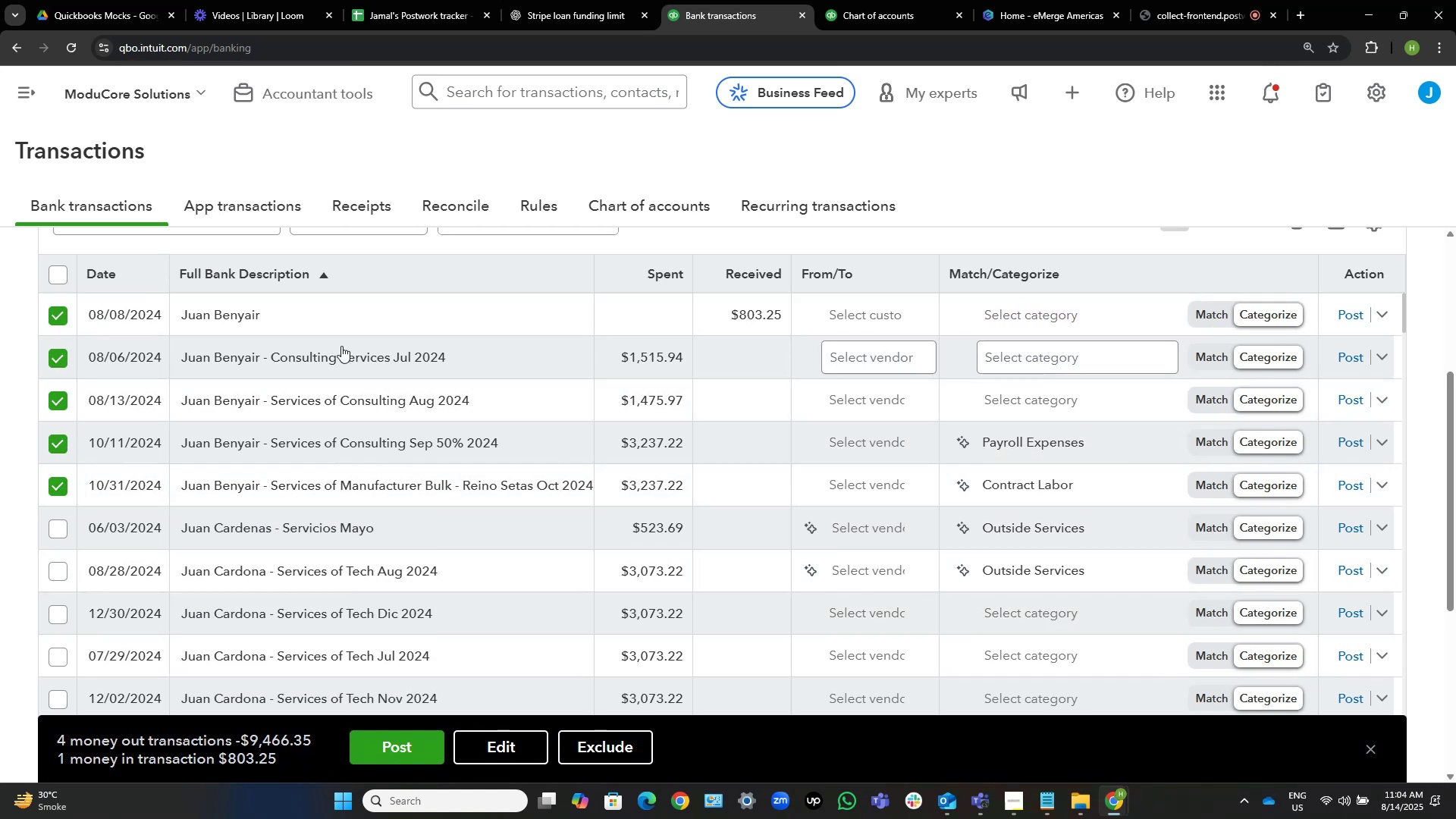 
scroll: coordinate [341, 346], scroll_direction: up, amount: 1.0
 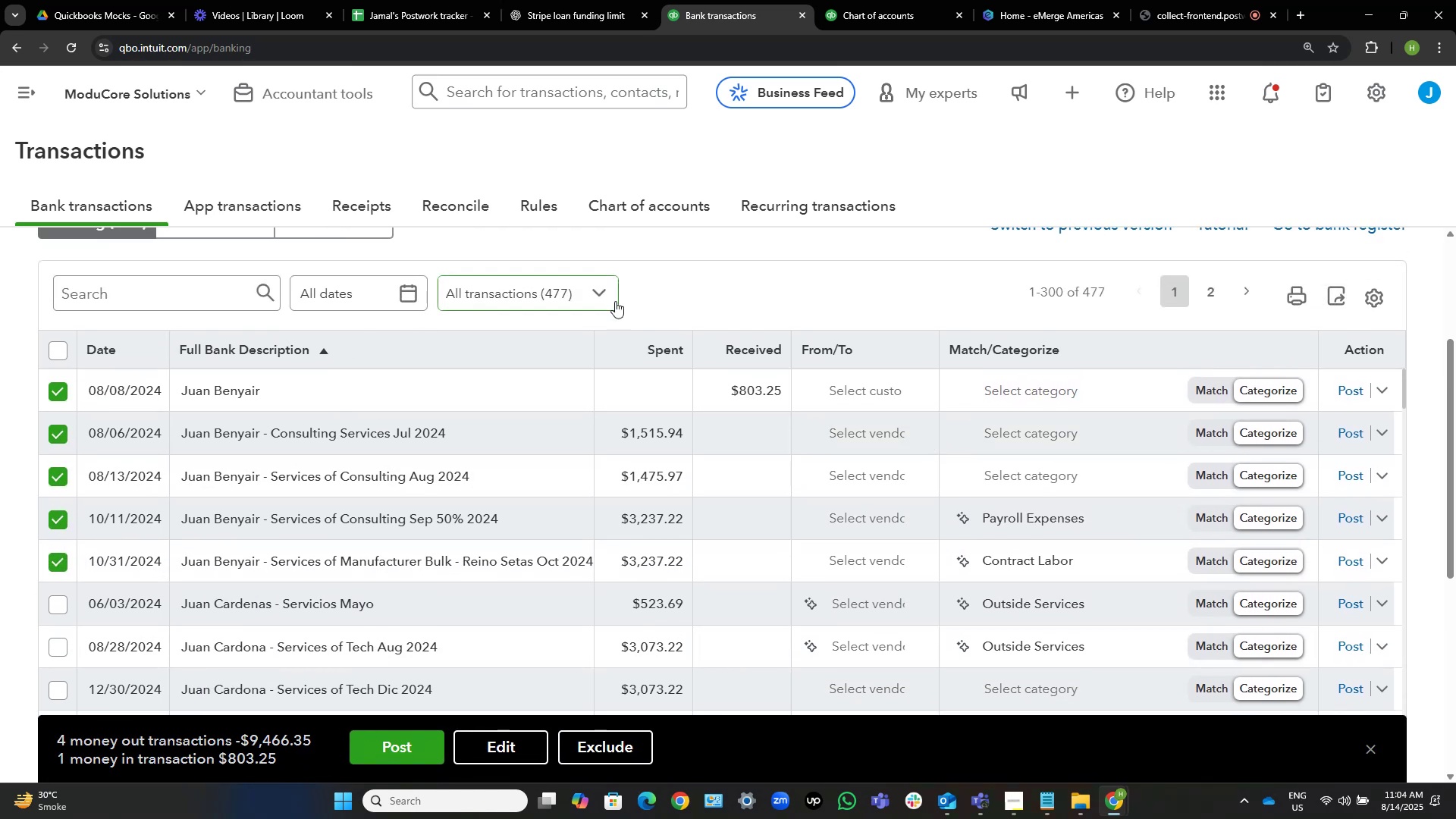 
scroll: coordinate [836, 265], scroll_direction: down, amount: 2.0
 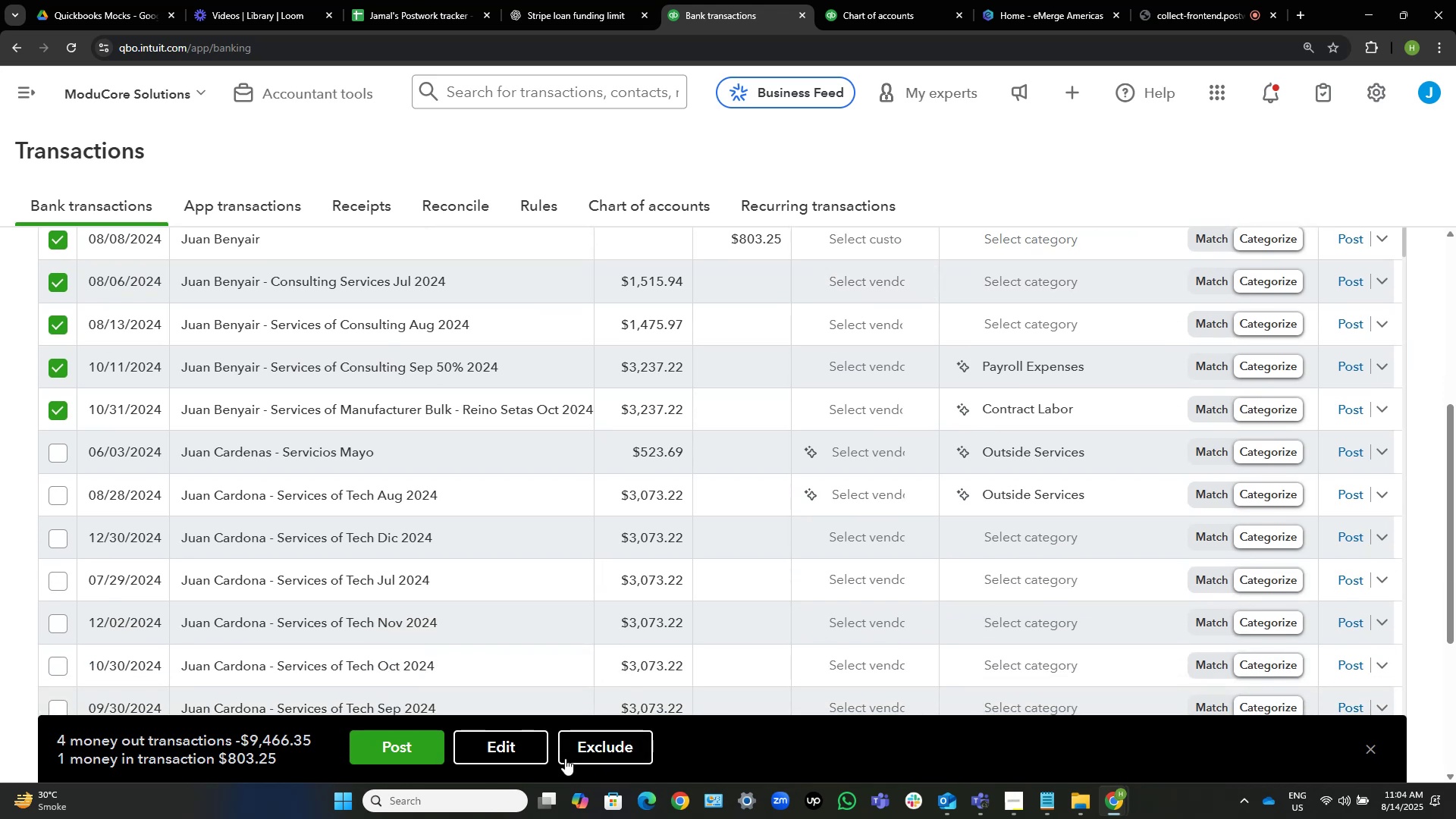 
left_click([532, 746])
 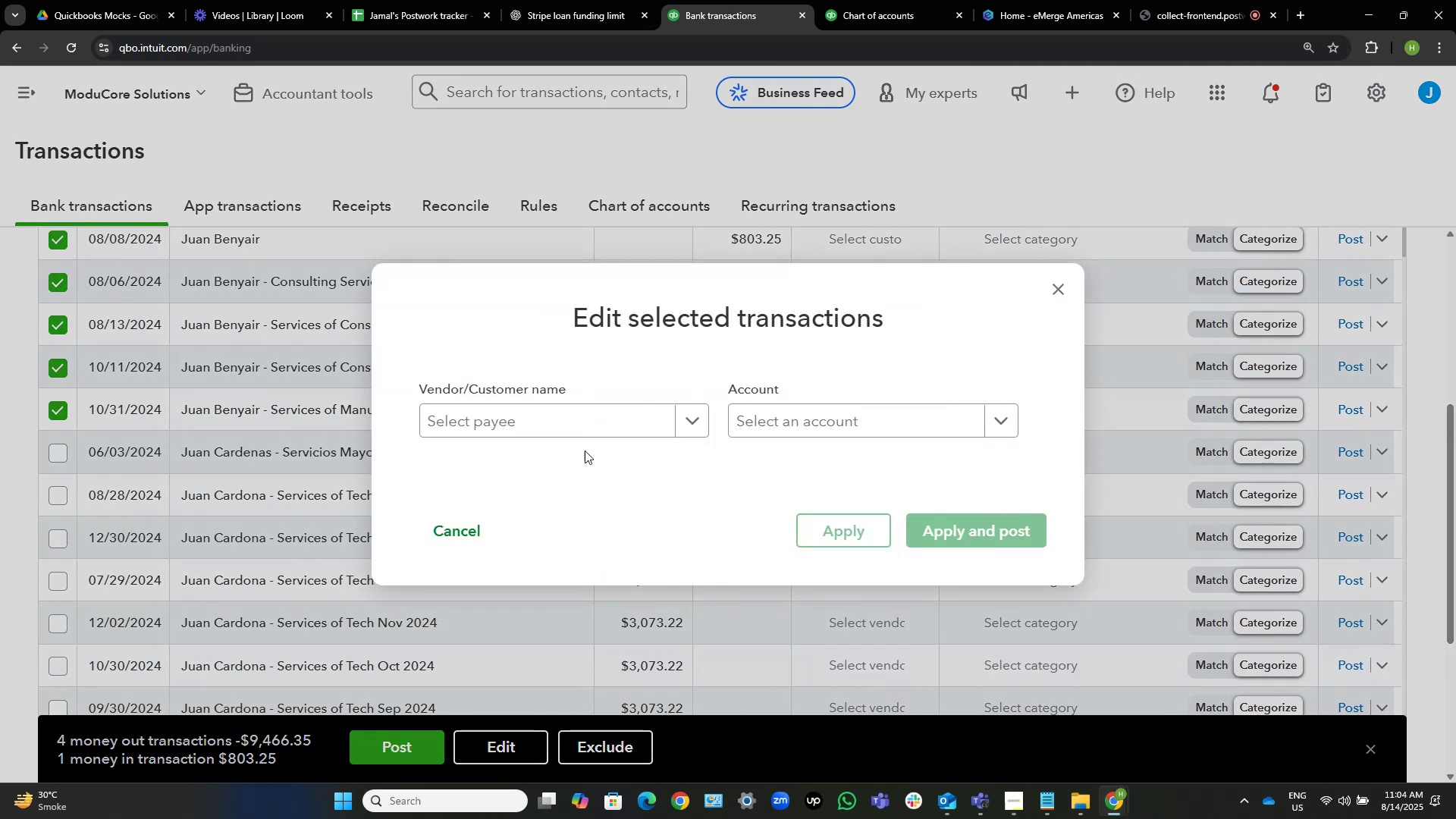 
left_click([560, 423])
 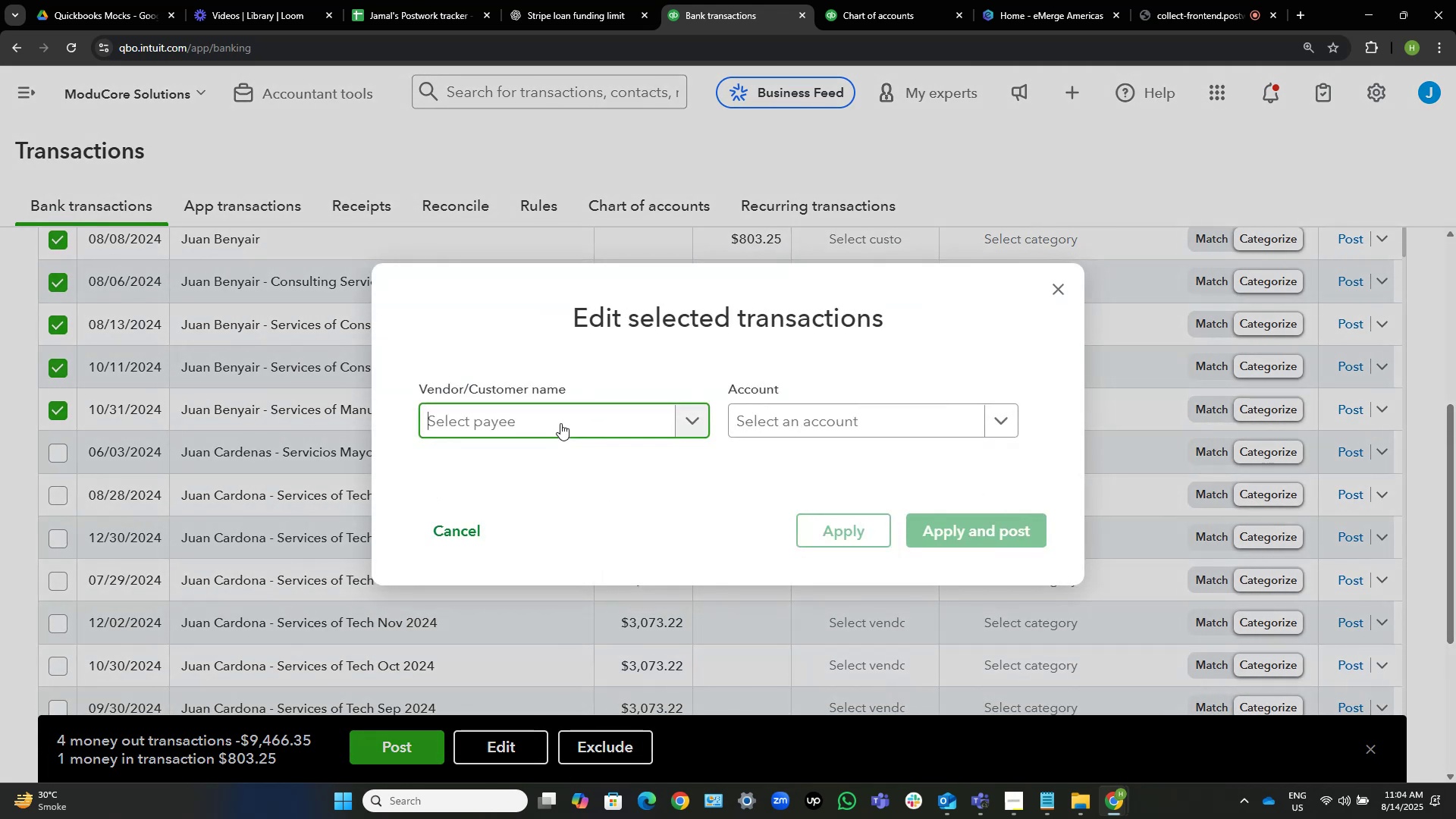 
key(Control+V)
 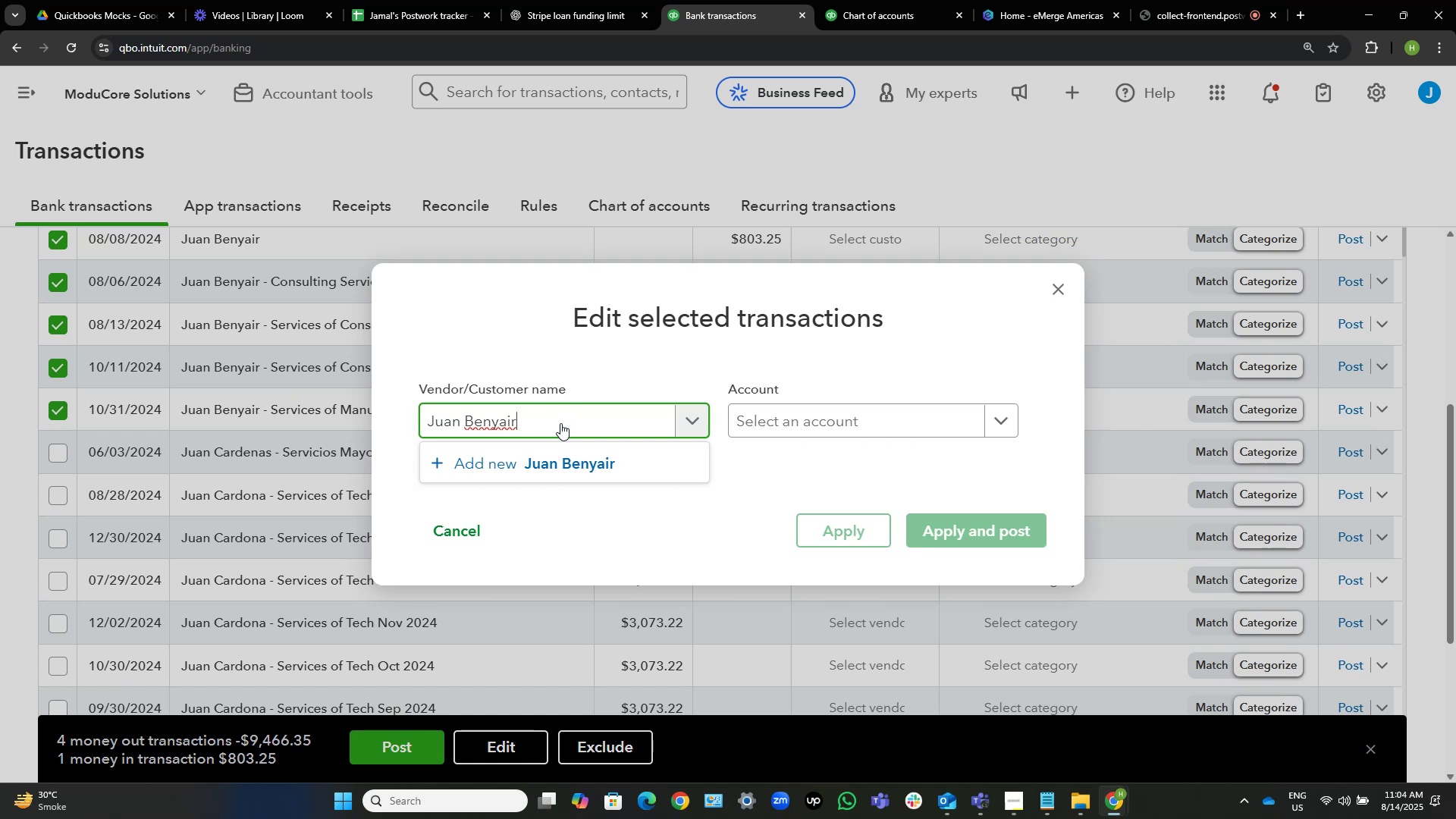 
wait(6.3)
 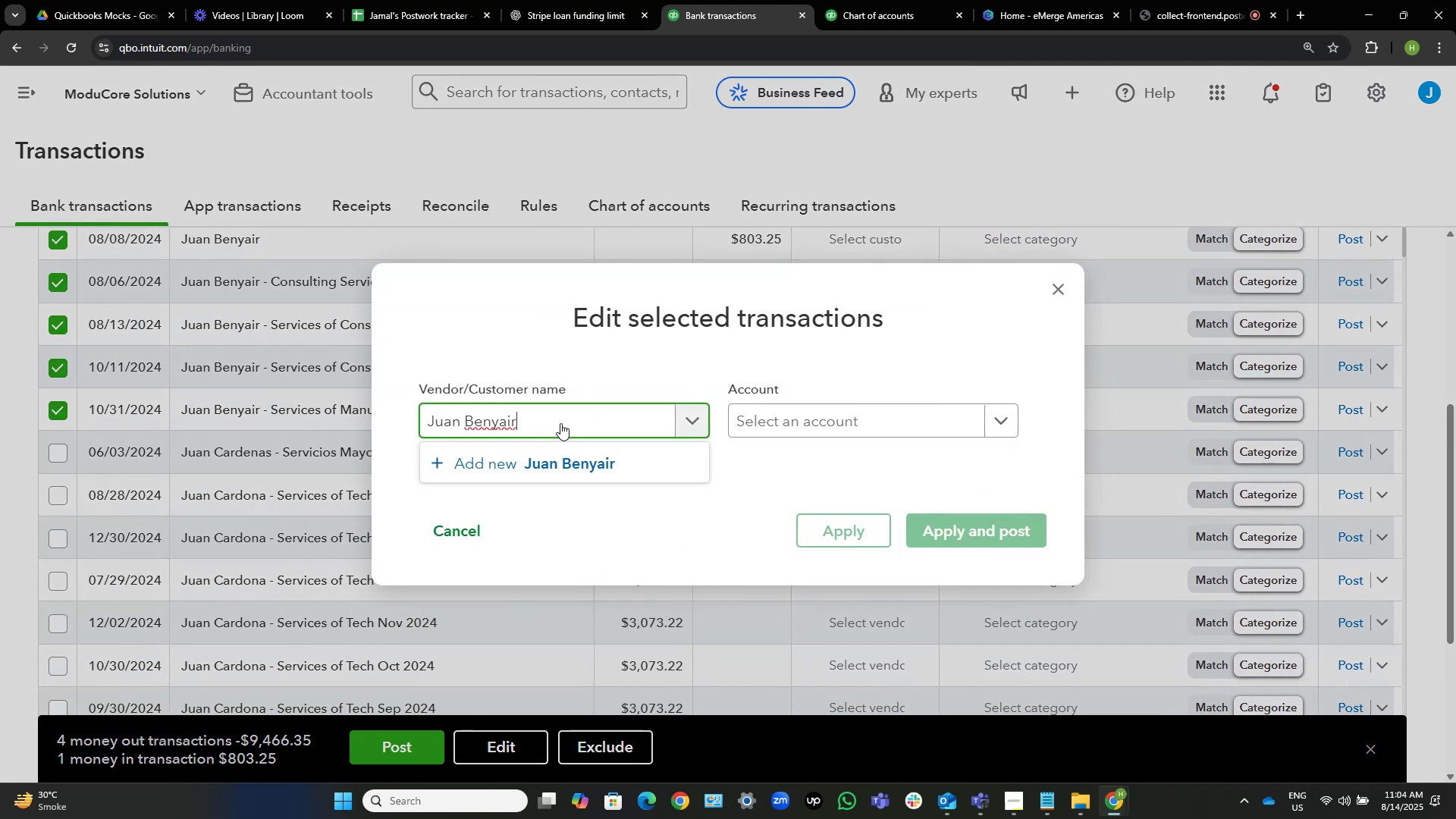 
left_click([609, 465])
 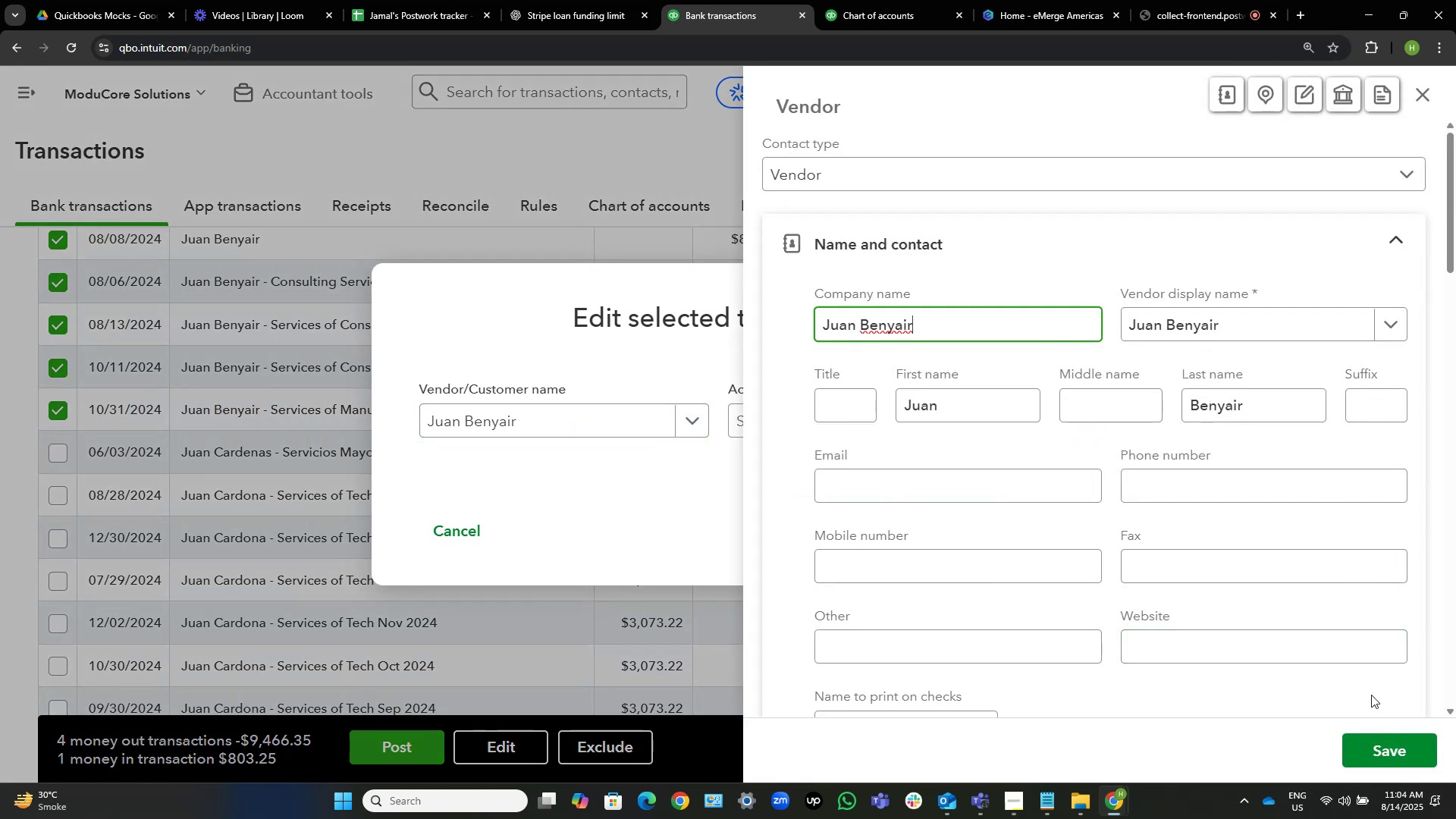 
left_click([1385, 745])
 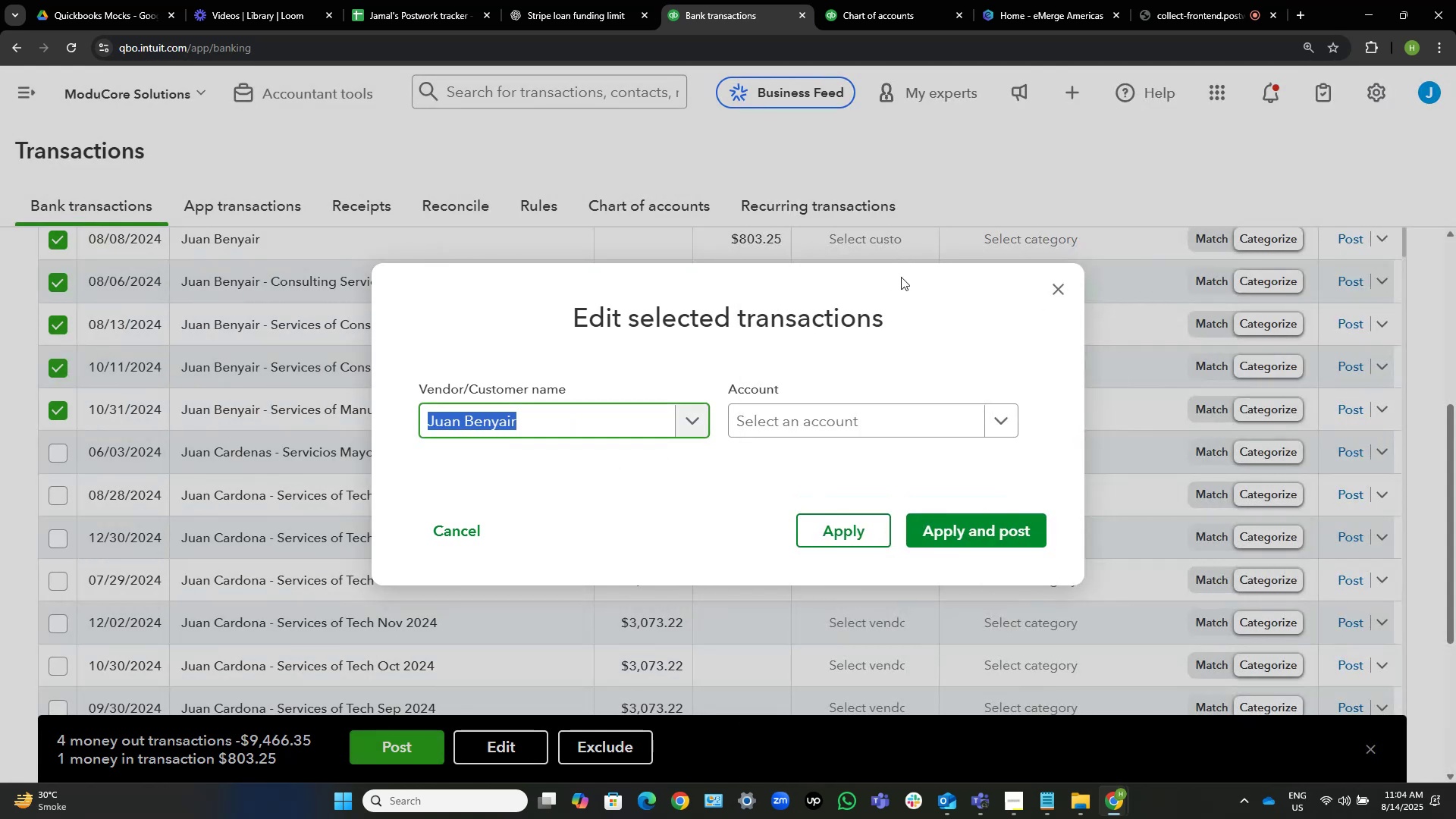 
left_click([846, 425])
 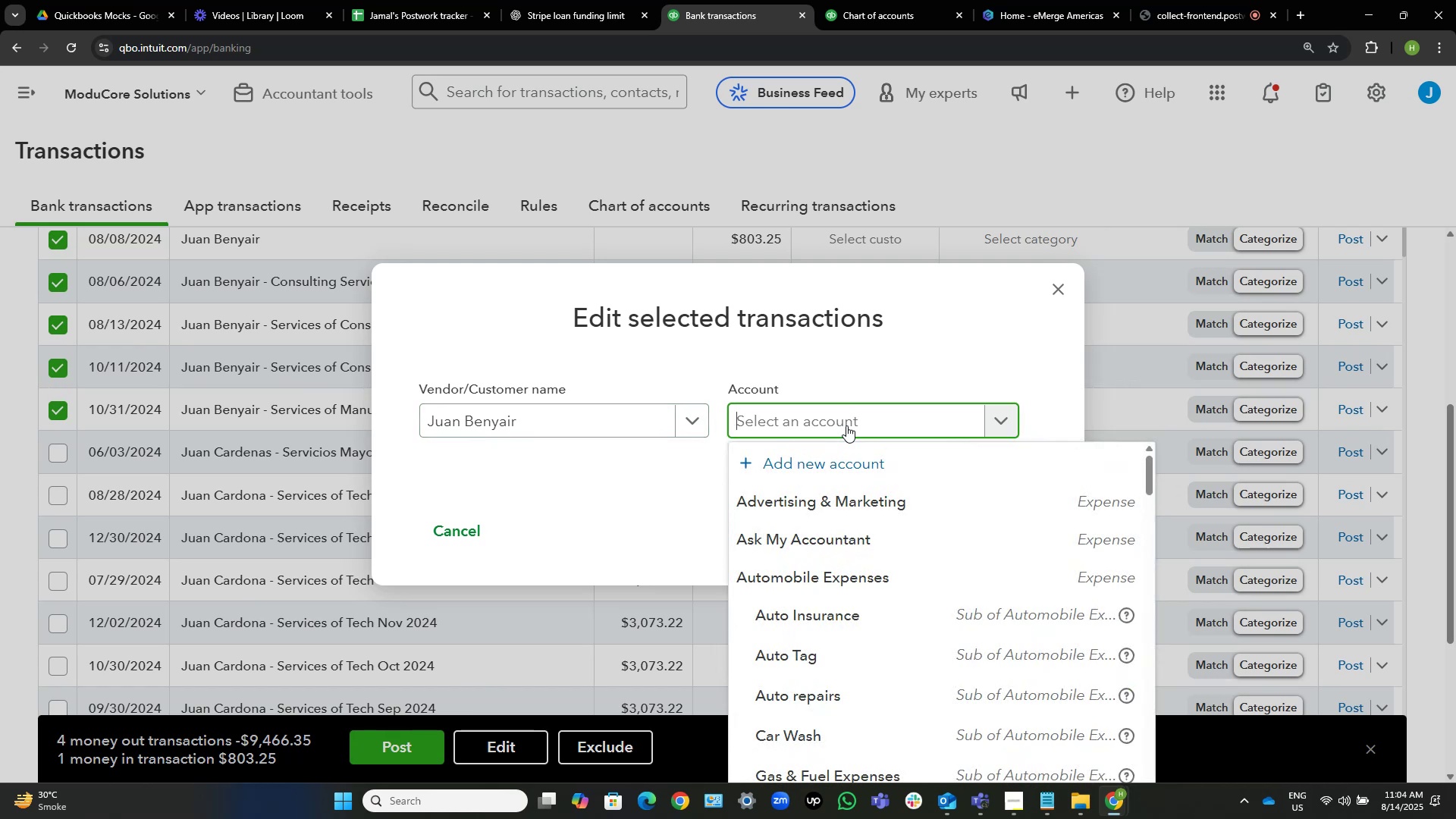 
type(contra)
 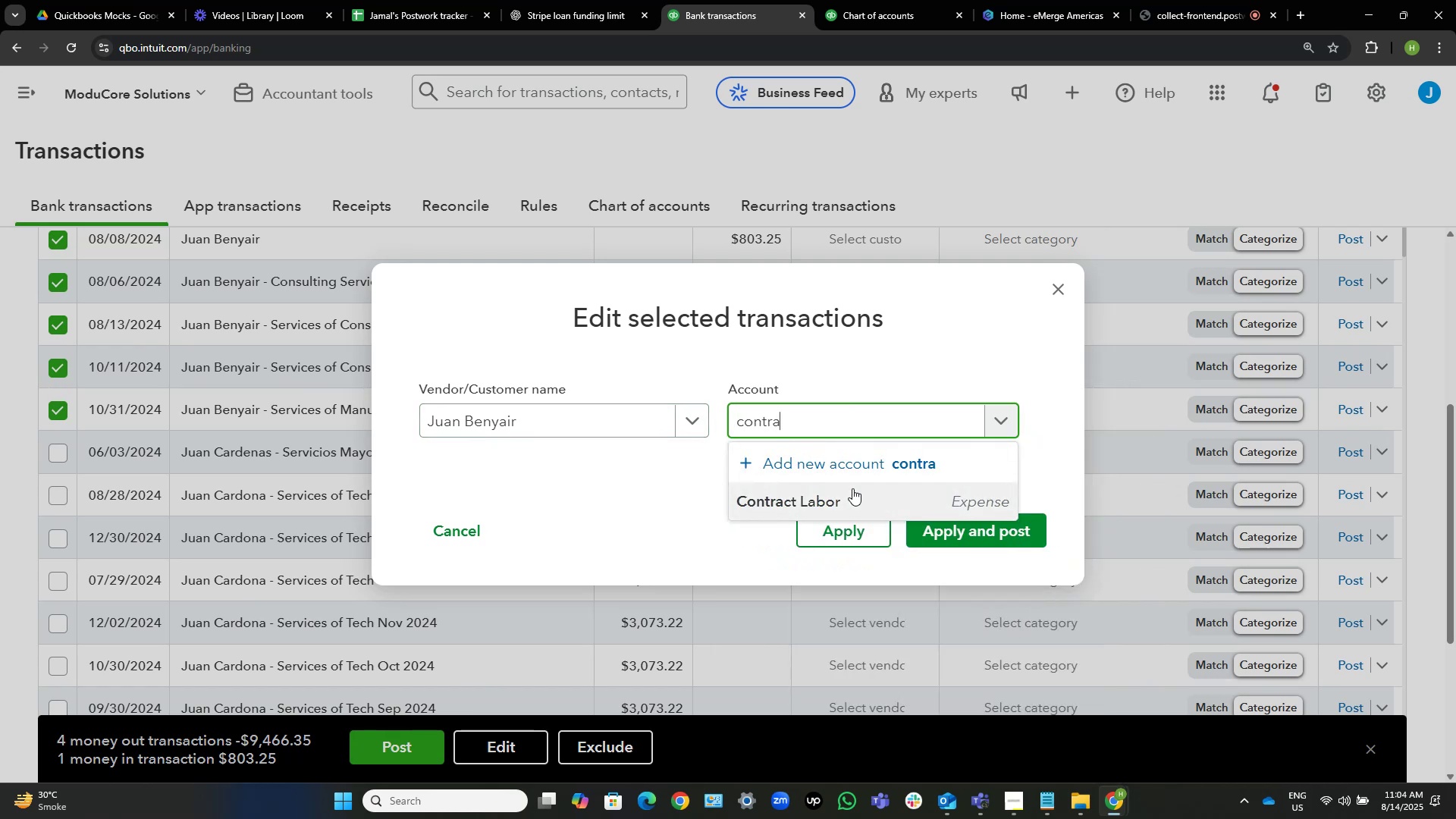 
left_click([849, 499])
 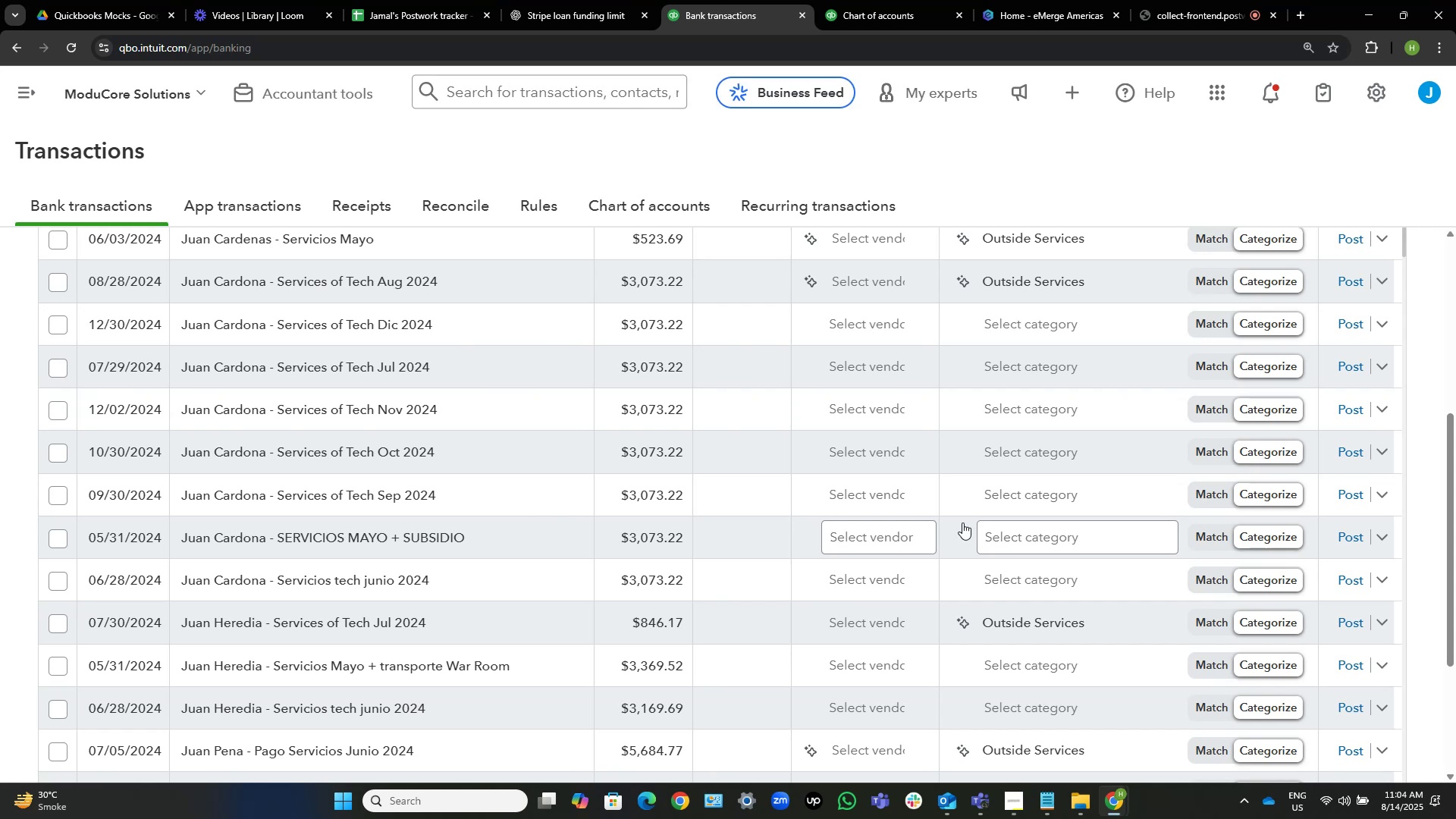 
wait(20.84)
 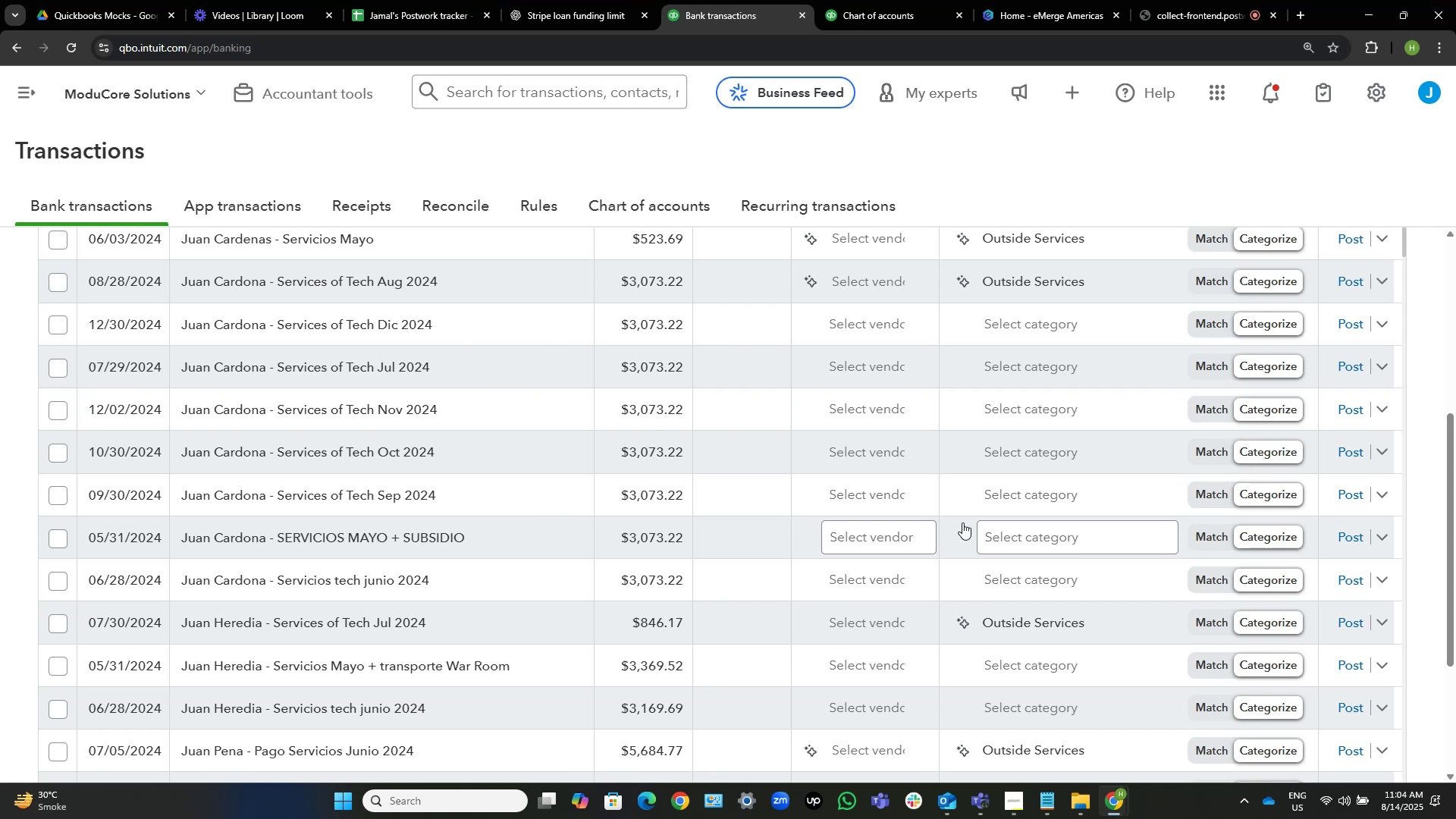 
scroll: coordinate [362, 341], scroll_direction: up, amount: 2.0
 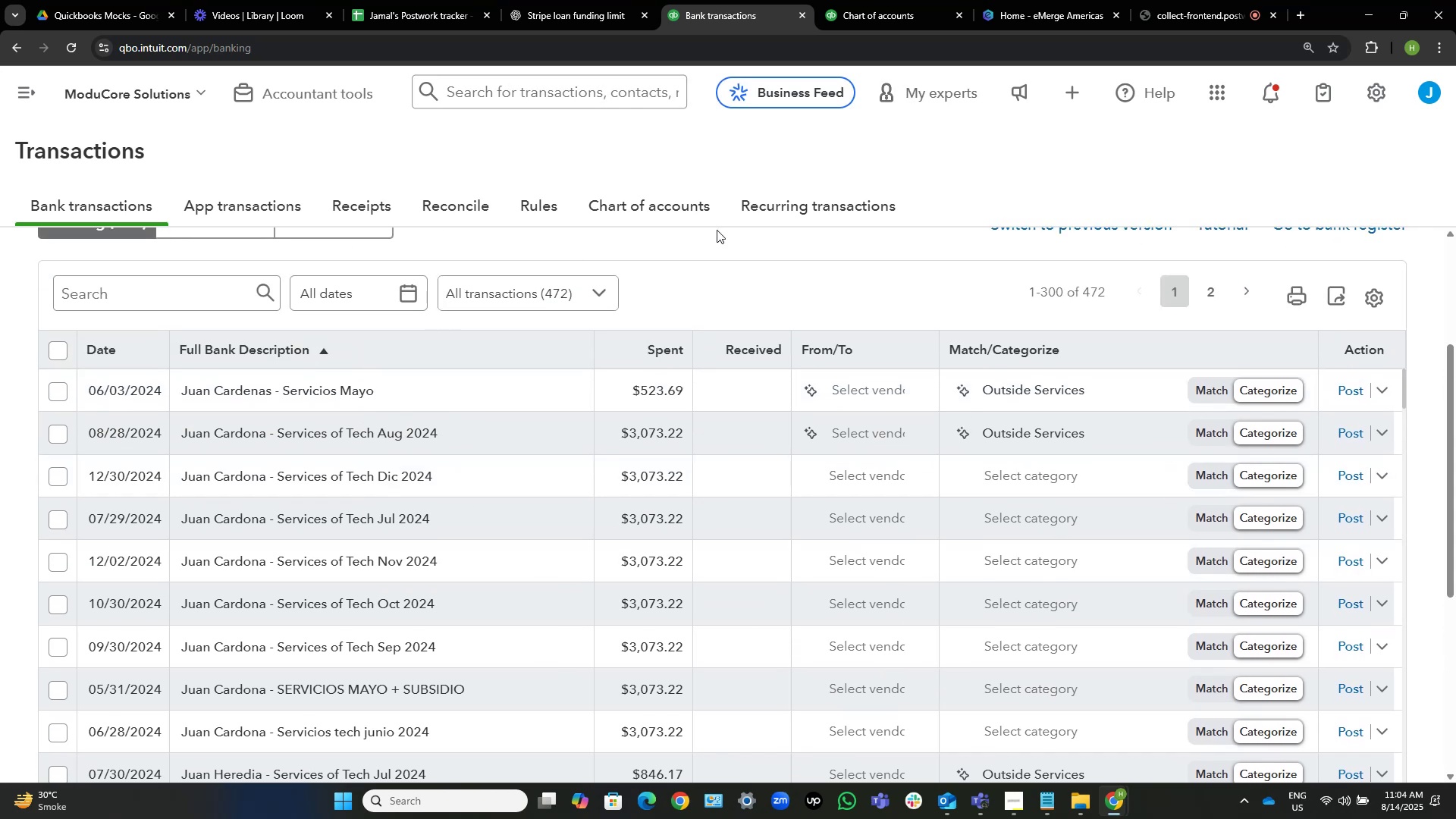 
scroll: coordinate [720, 253], scroll_direction: down, amount: 1.0
 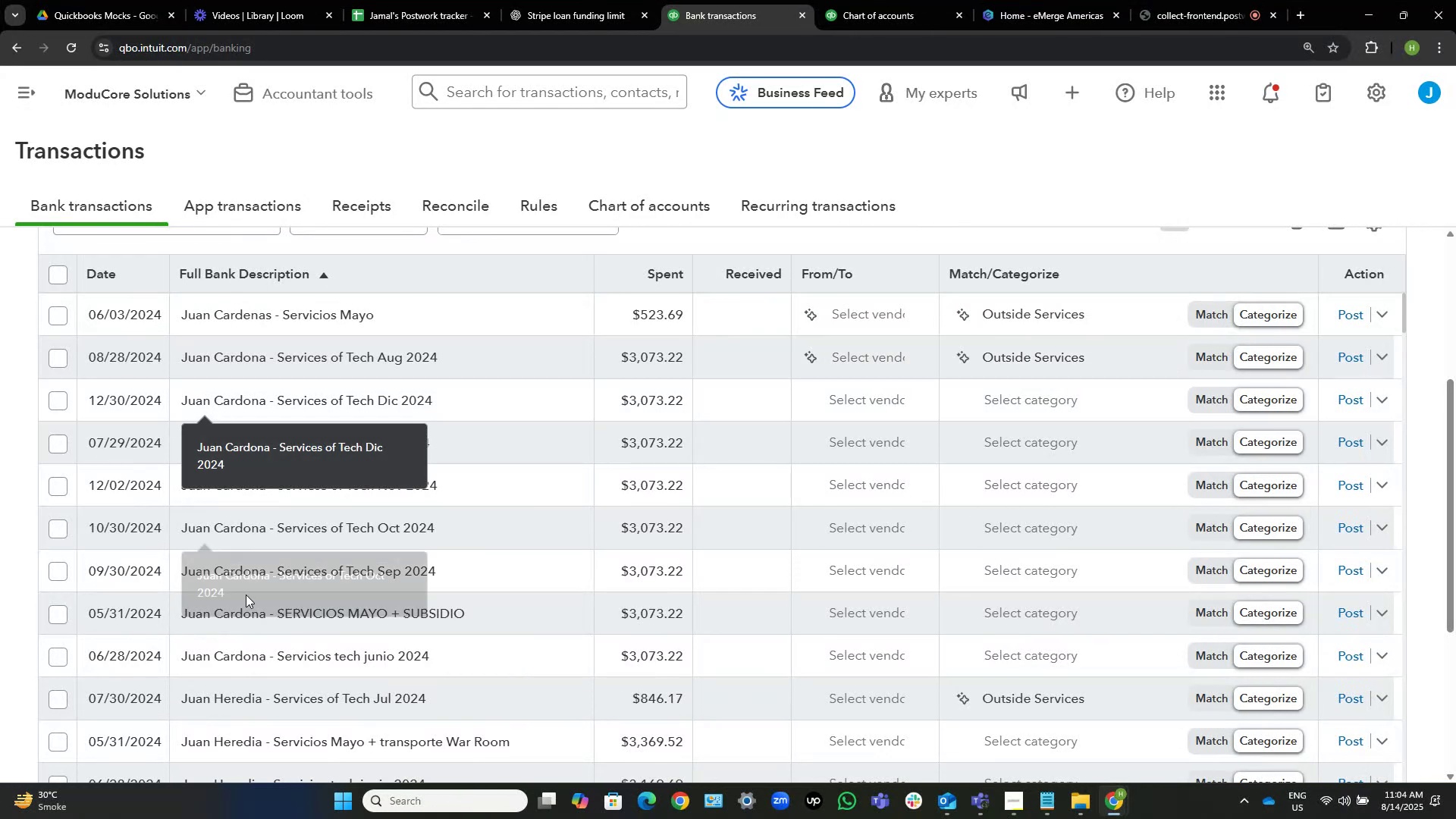 
wait(5.36)
 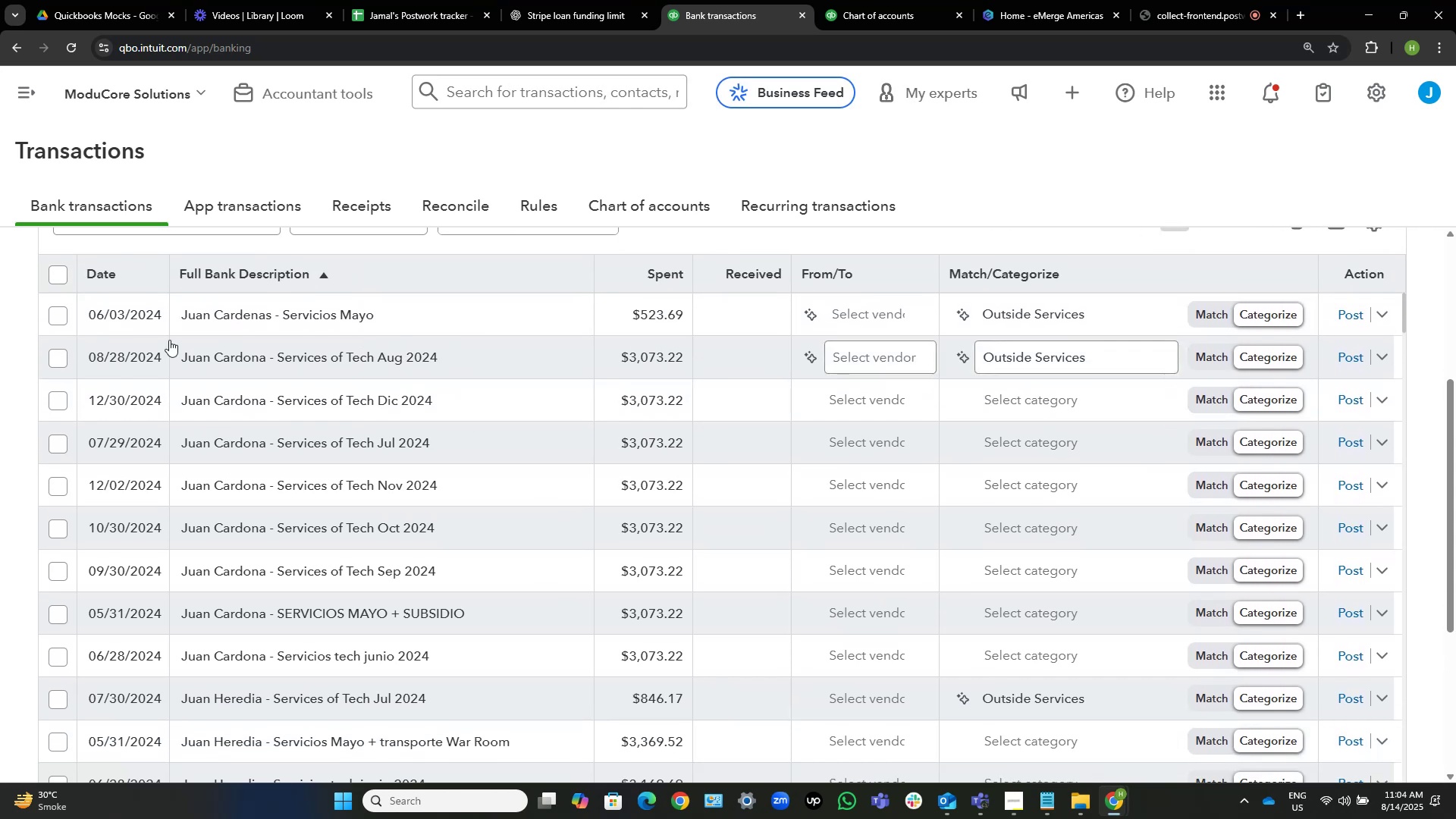 
left_click([512, 649])
 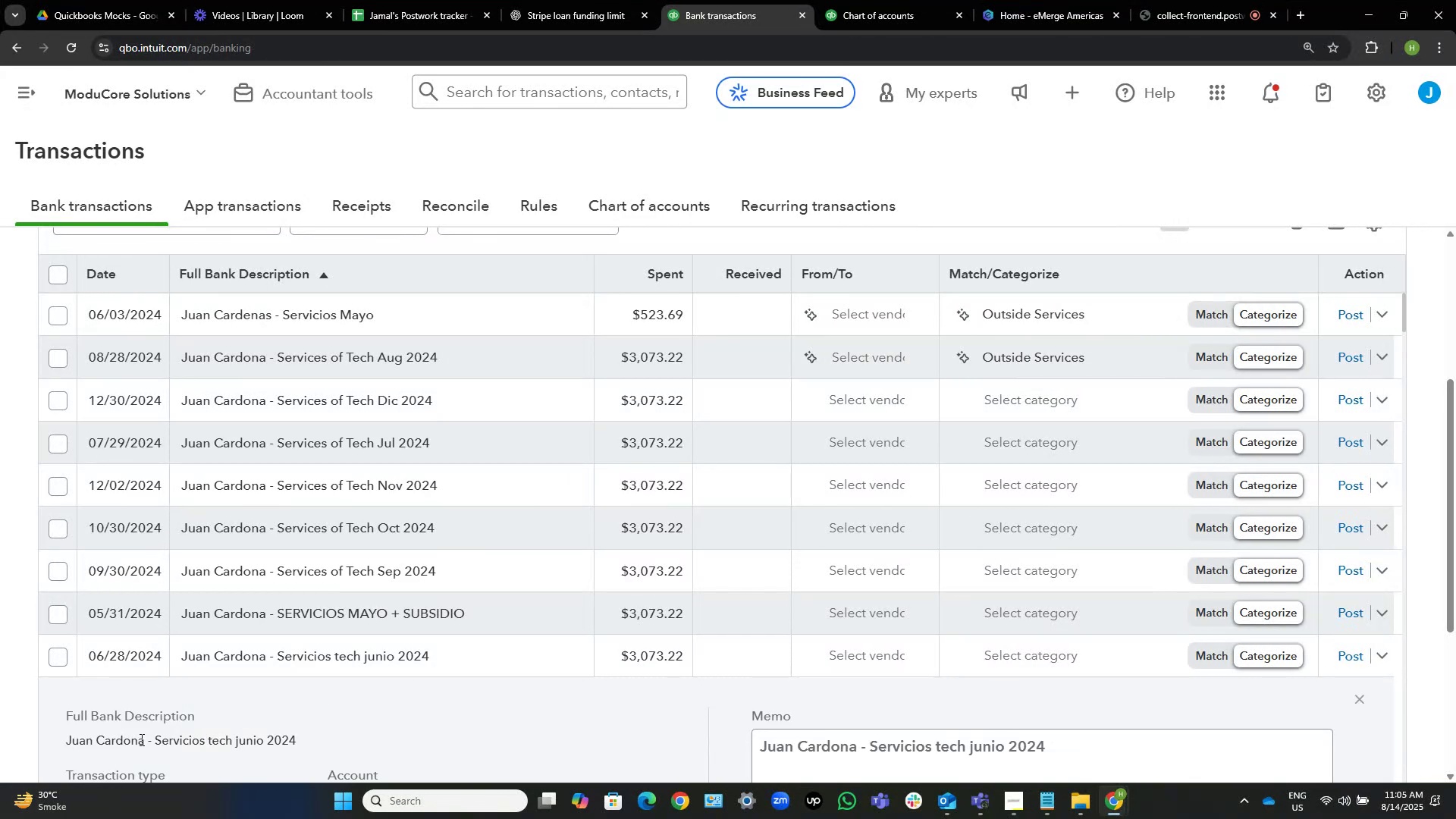 
left_click_drag(start_coordinate=[141, 740], to_coordinate=[120, 739])
 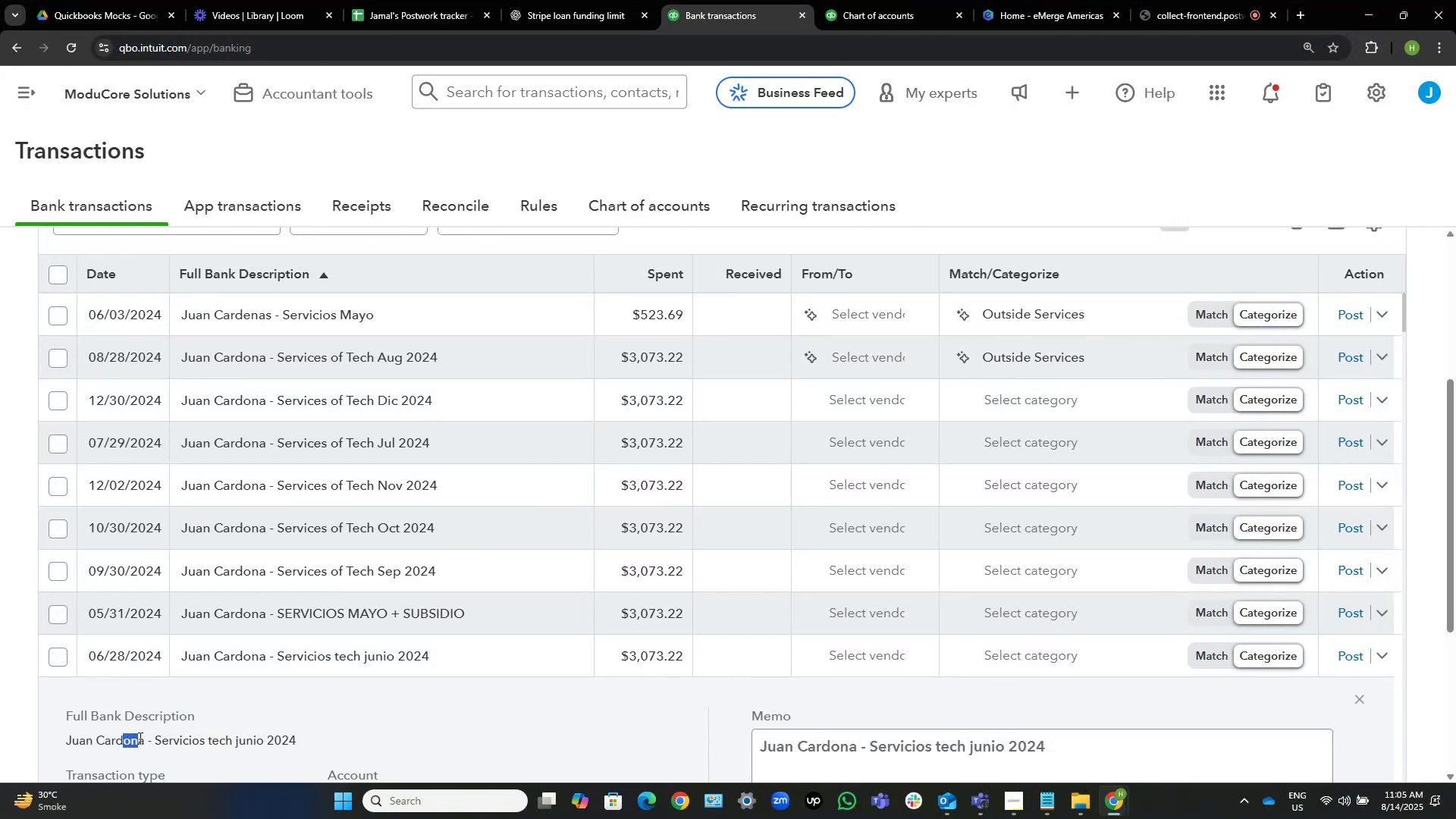 
left_click_drag(start_coordinate=[143, 740], to_coordinate=[55, 736])
 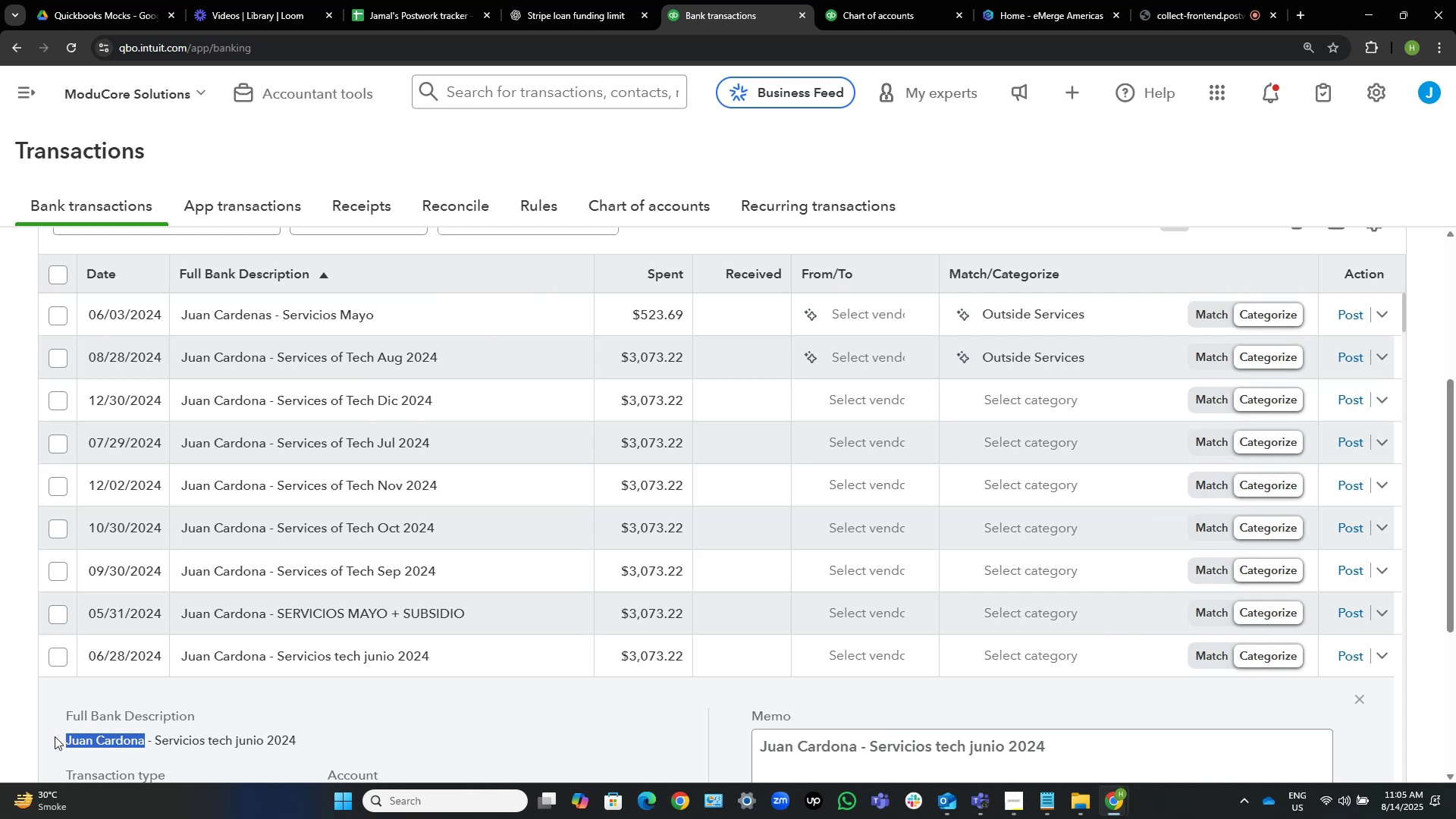 
hold_key(key=ControlLeft, duration=1.1)
 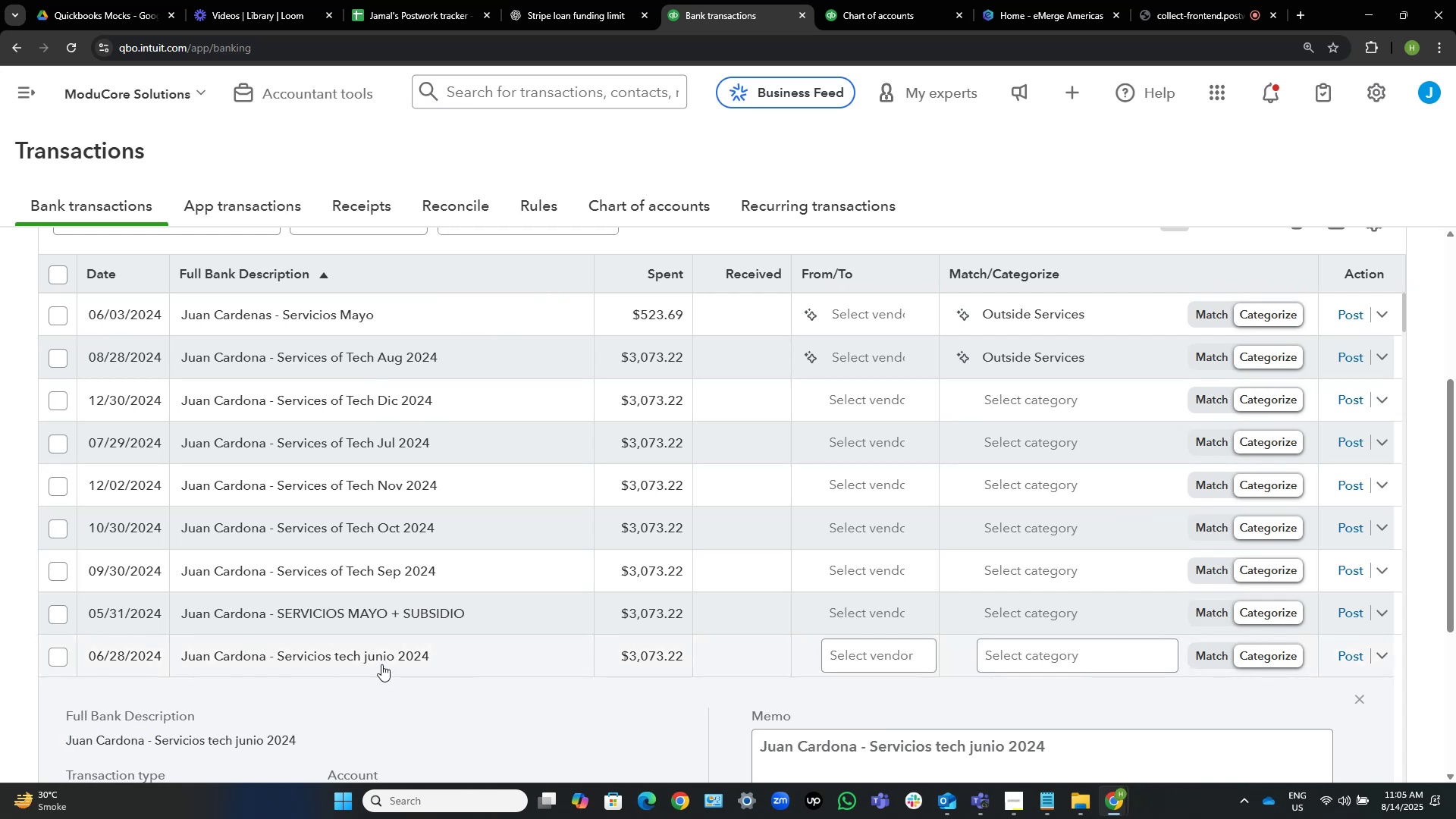 
hold_key(key=C, duration=0.41)
 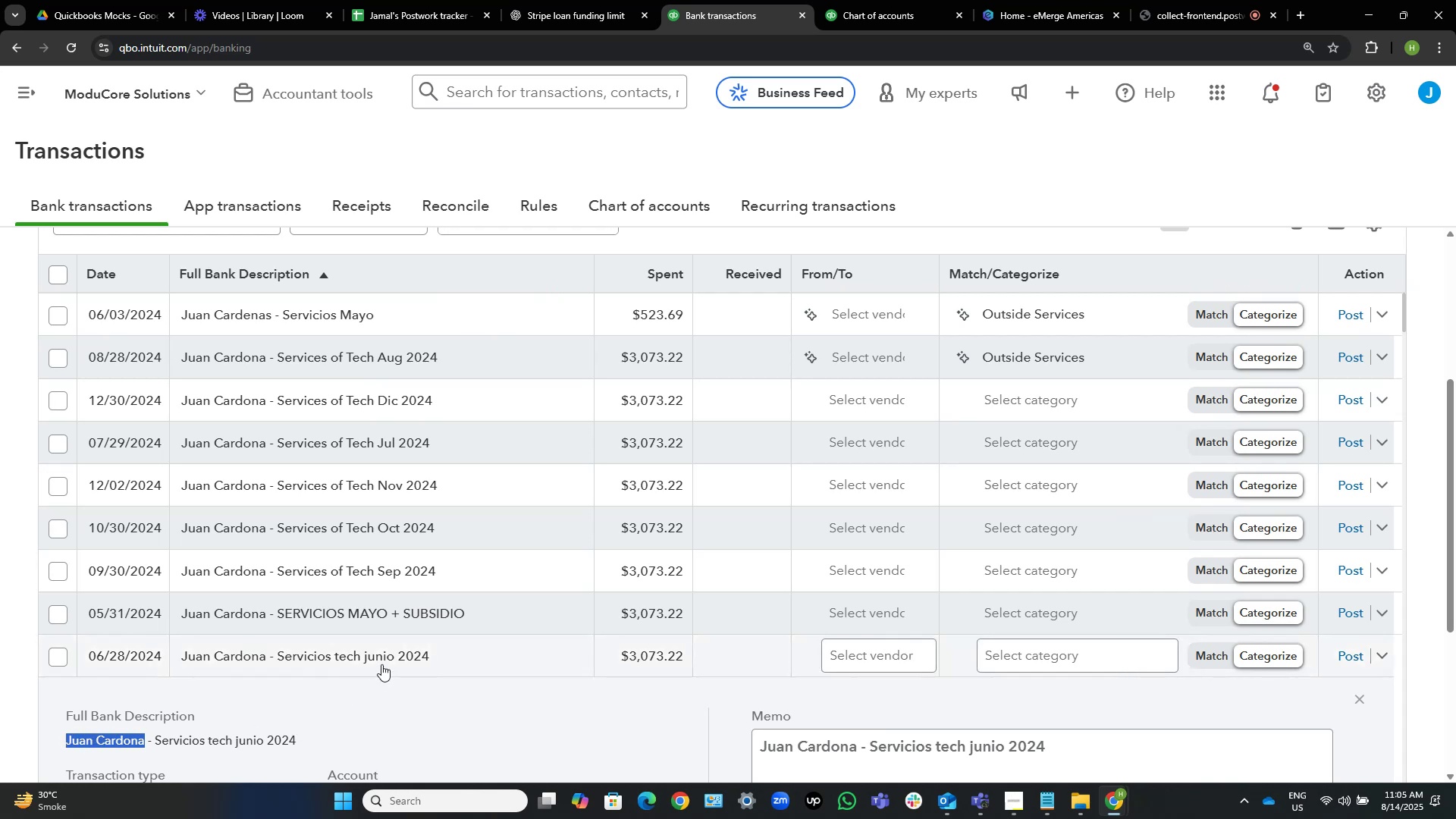 
left_click([381, 664])
 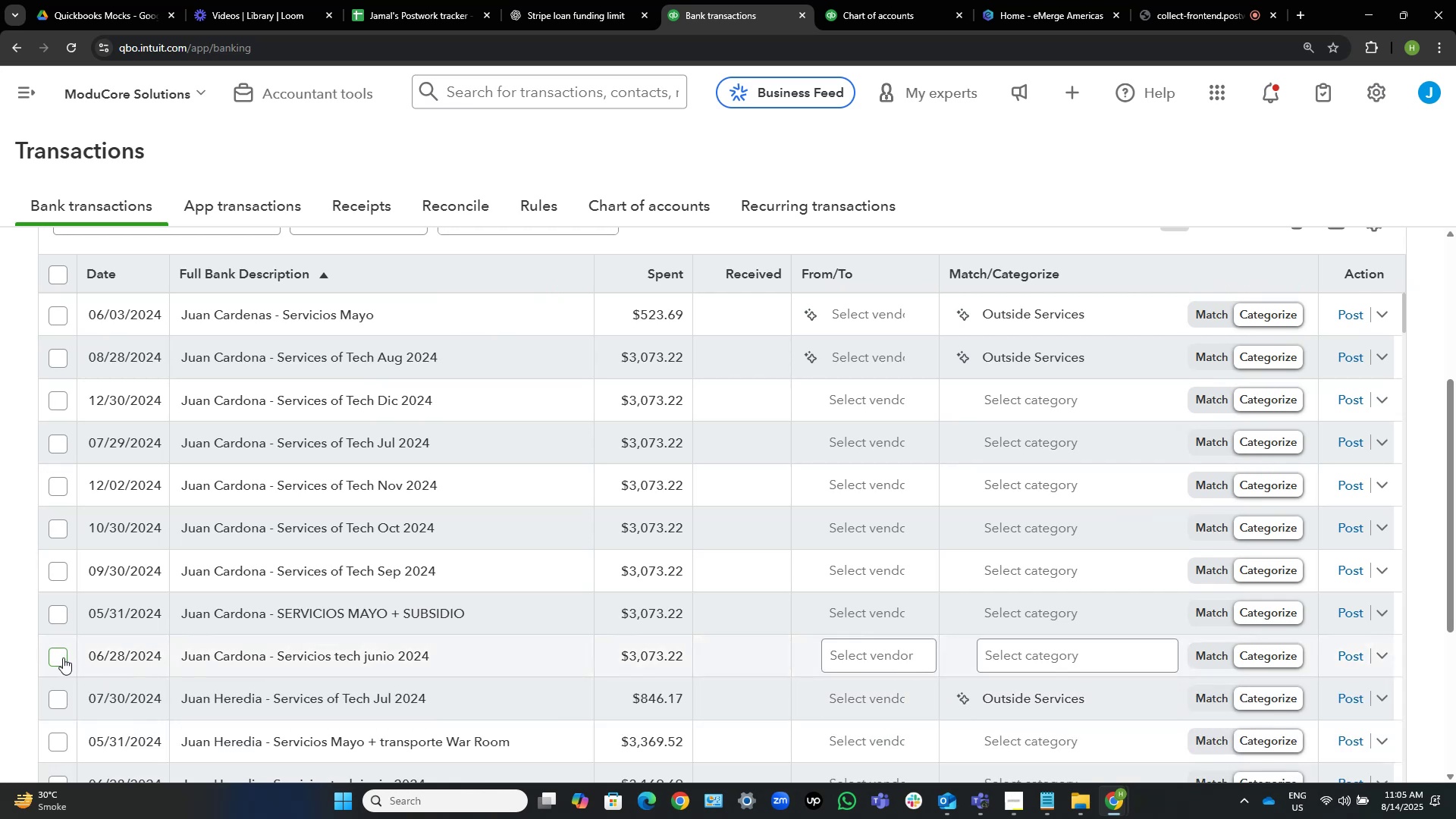 
left_click([63, 657])
 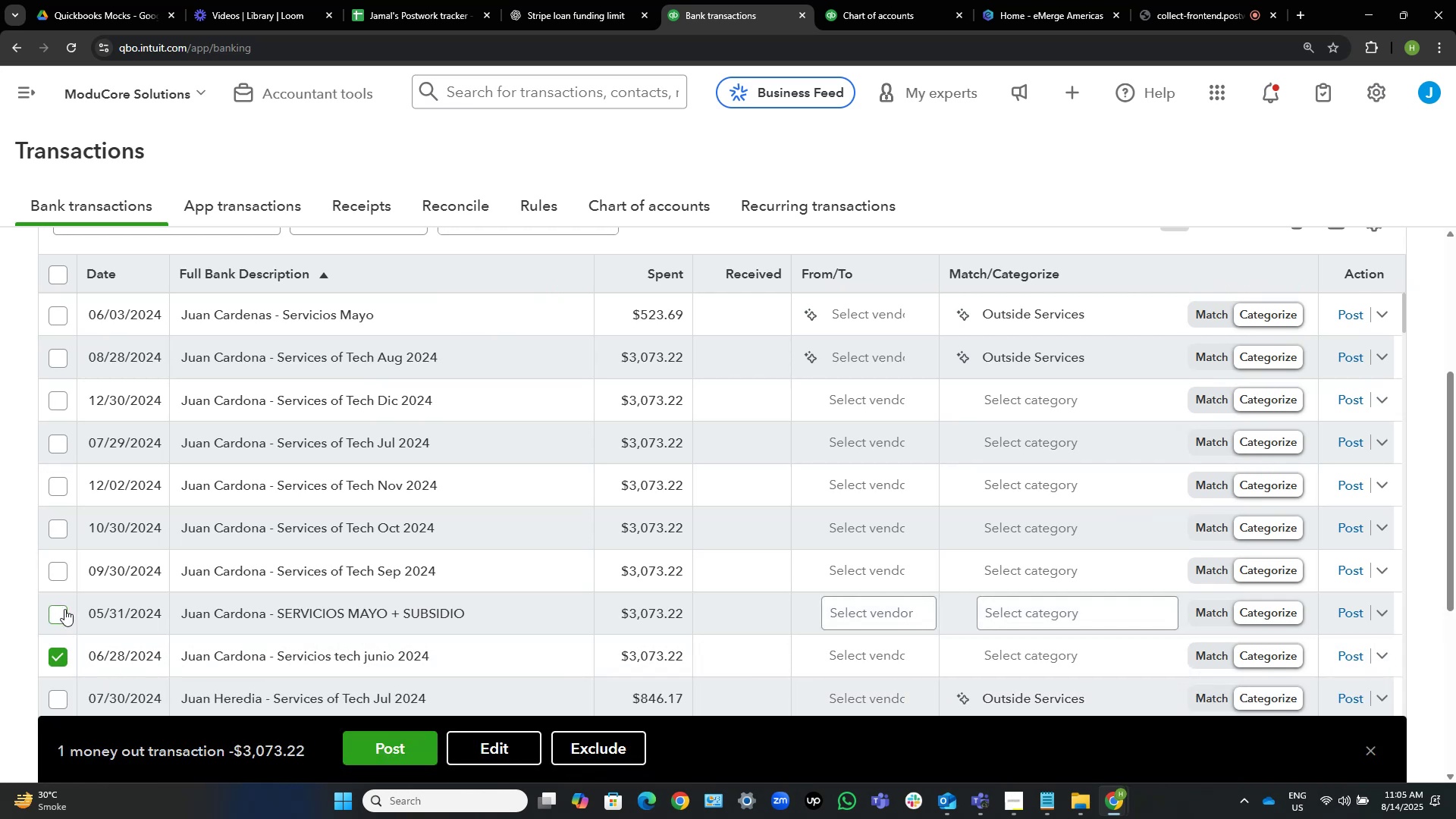 
left_click([64, 609])
 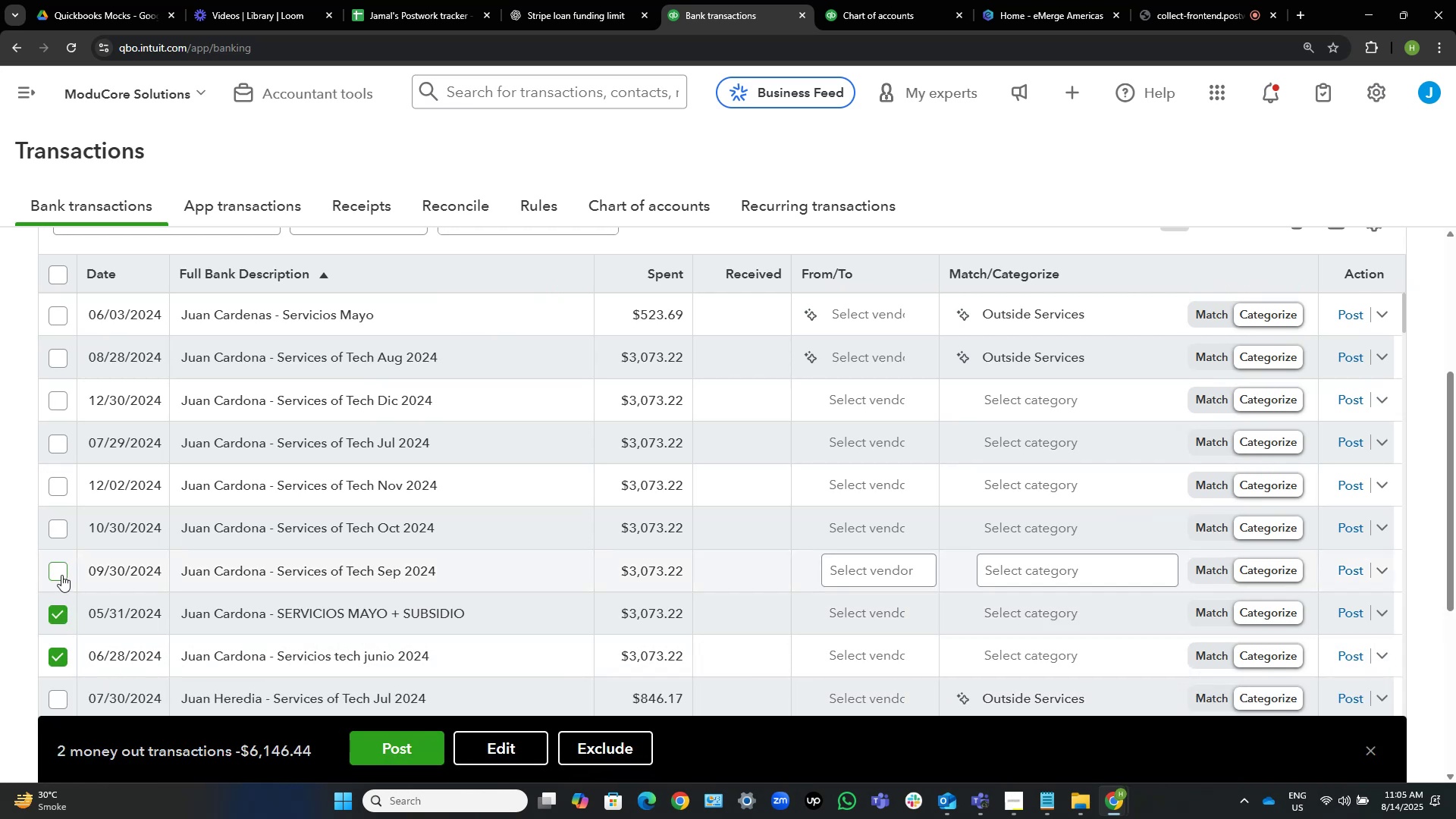 
left_click([61, 574])
 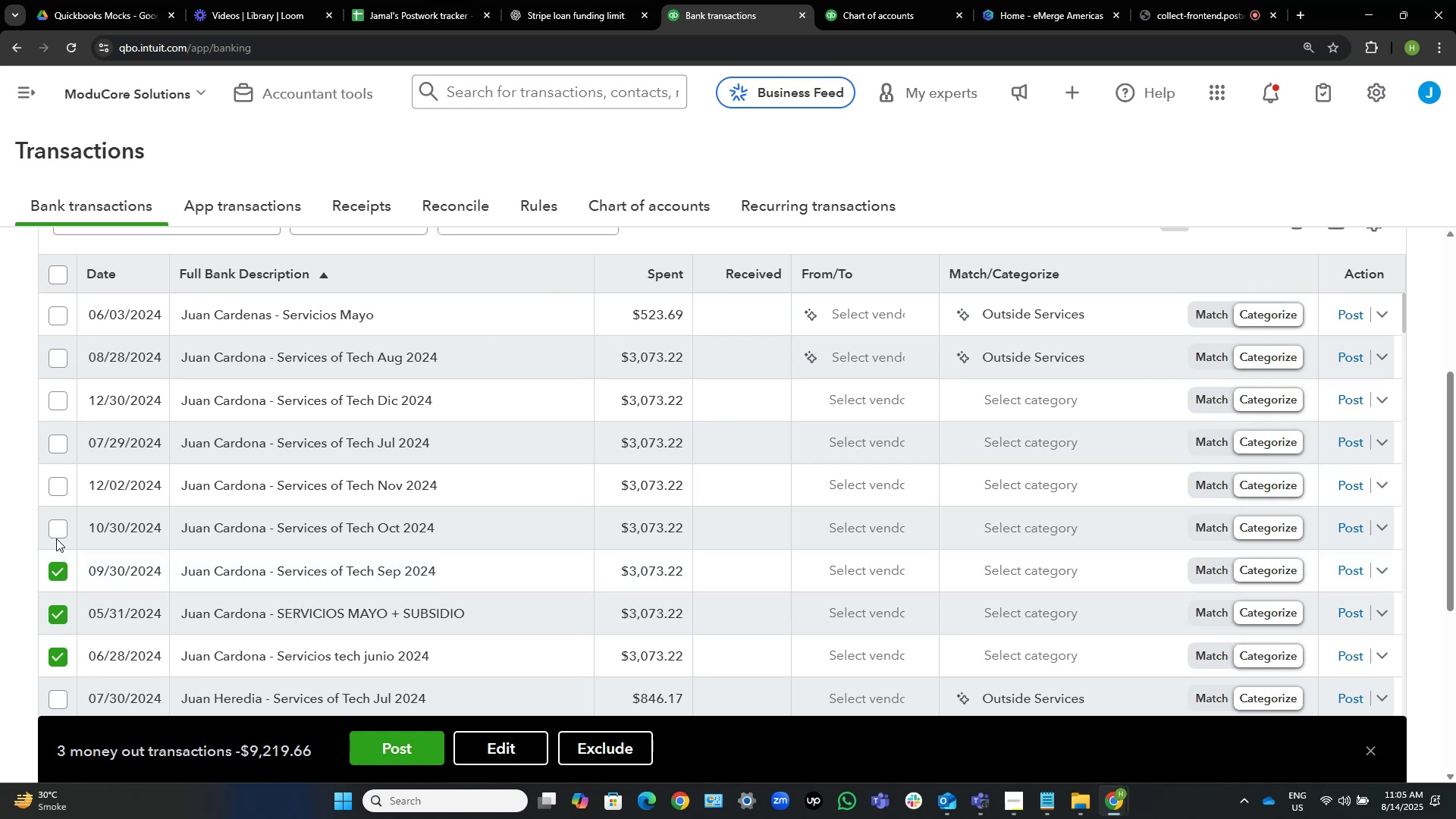 
left_click([57, 531])
 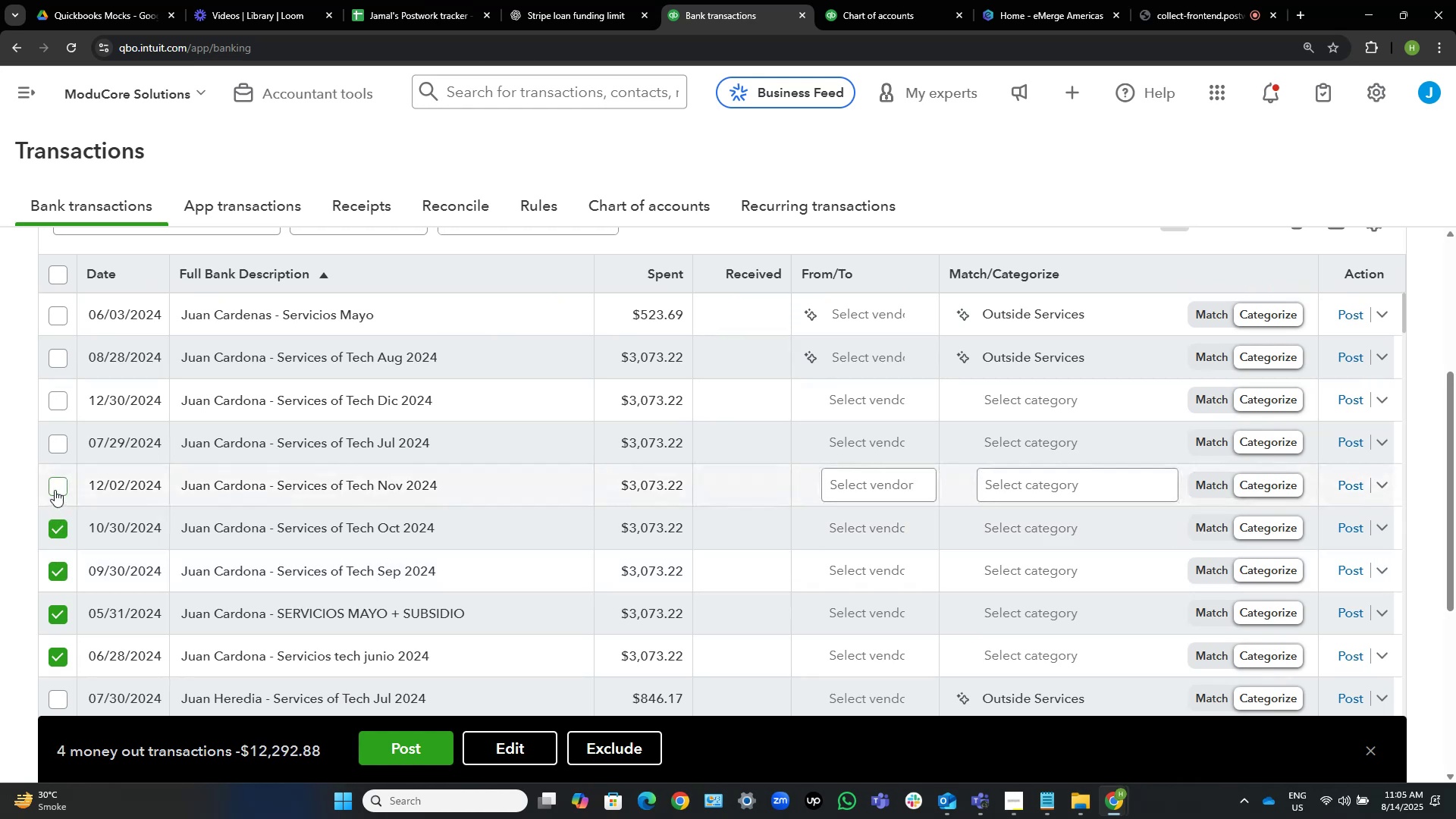 
left_click([55, 490])
 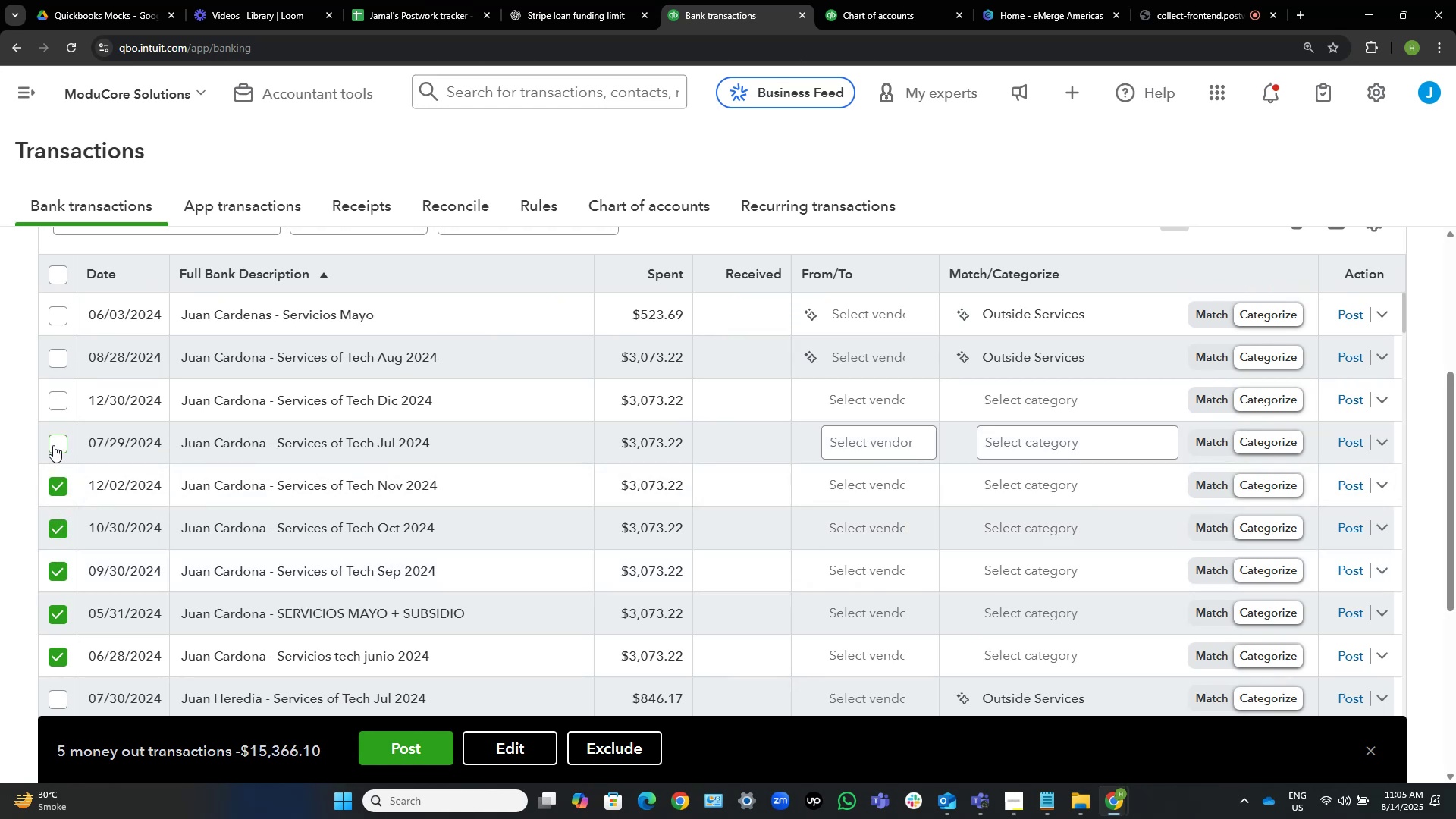 
left_click([54, 444])
 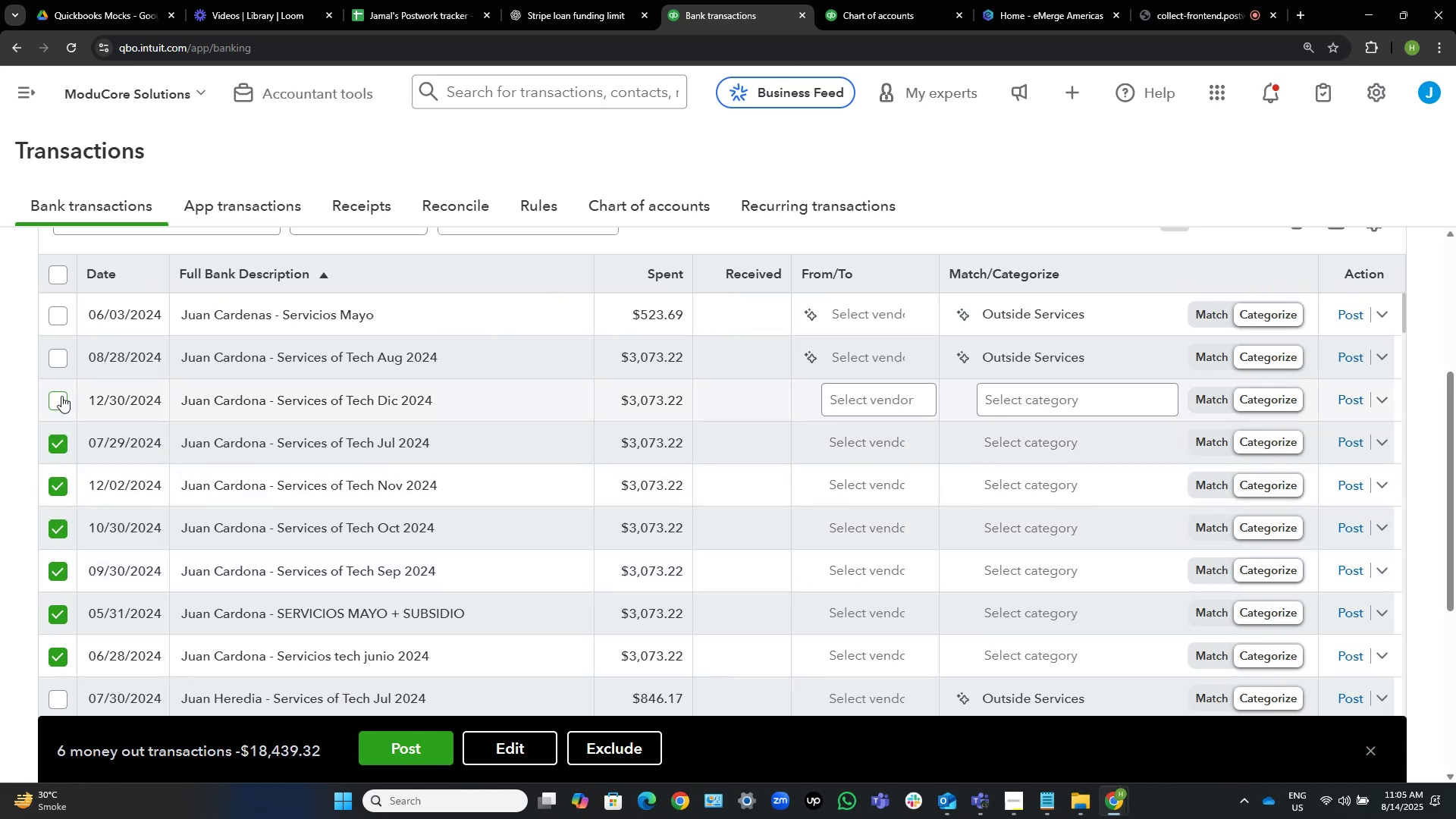 
left_click([61, 396])
 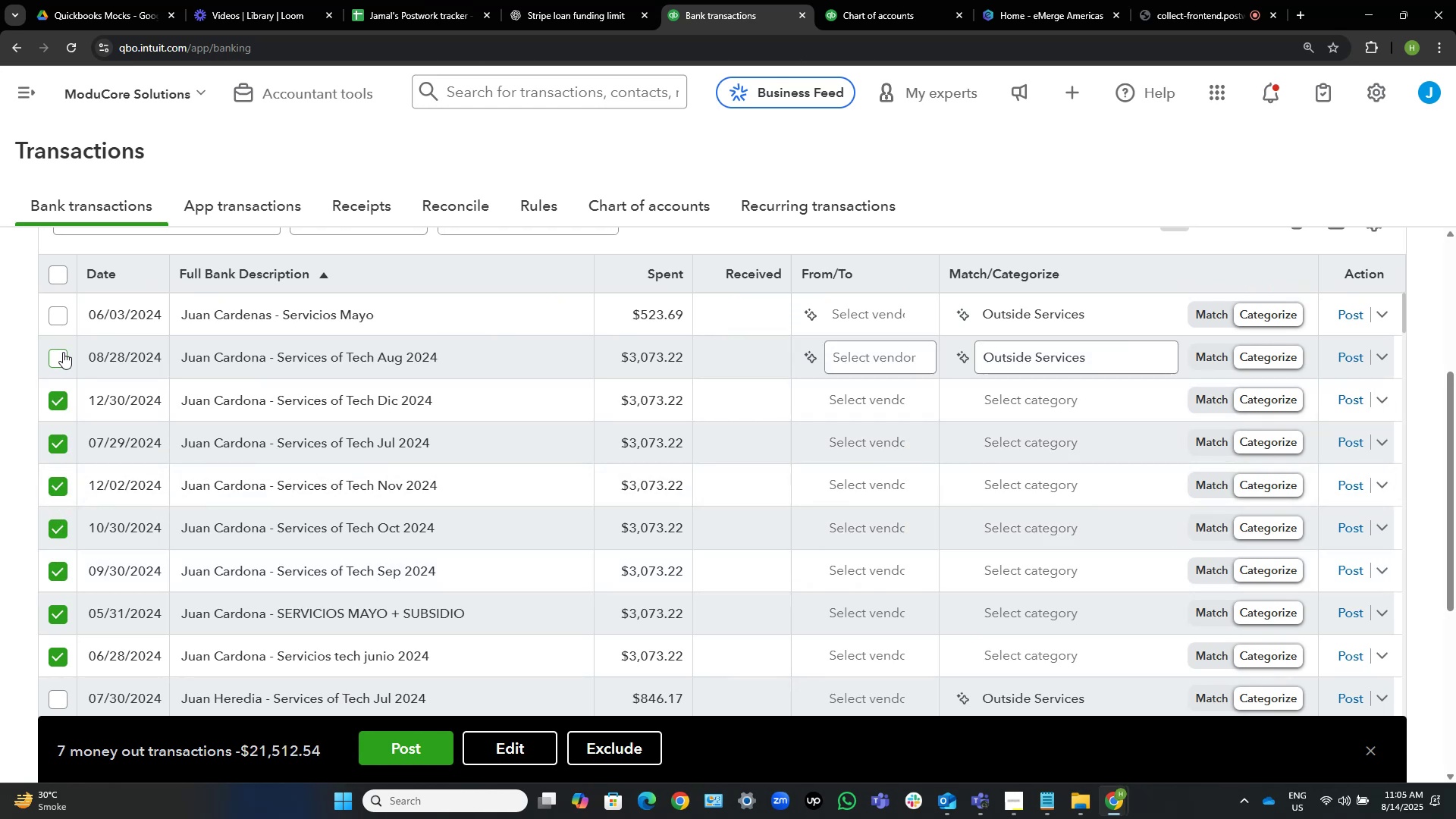 
left_click([60, 355])
 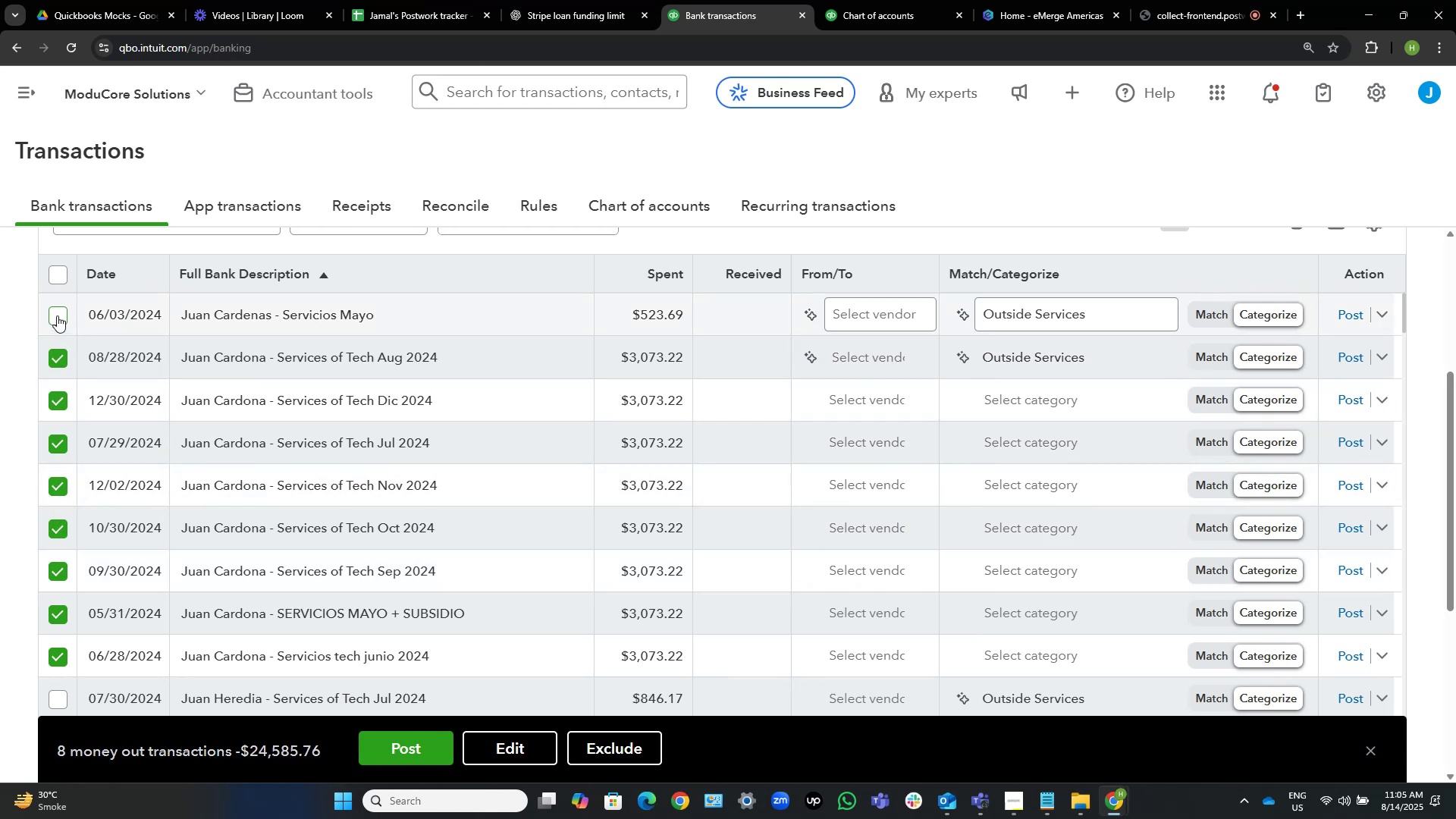 
left_click([59, 312])
 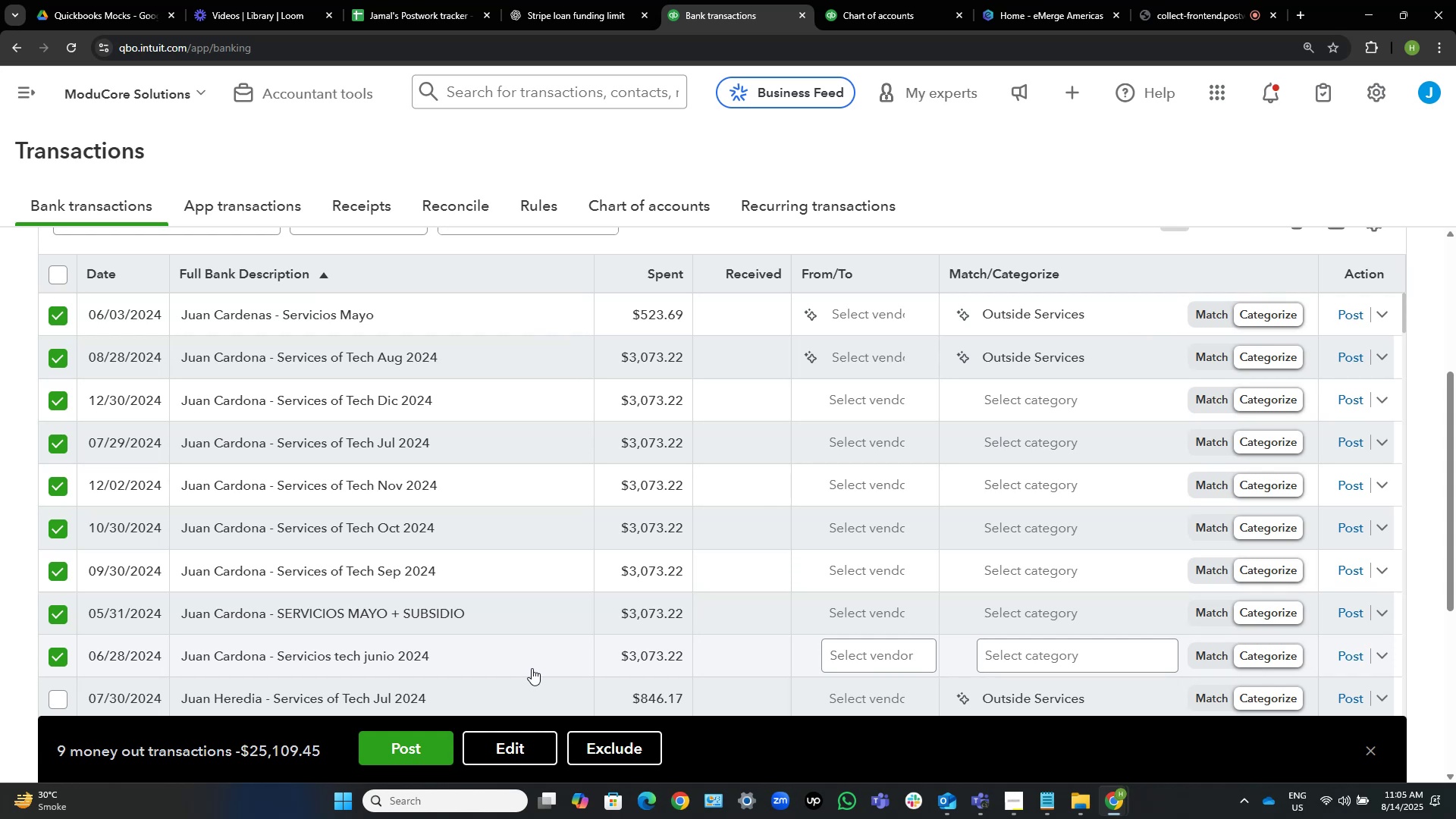 
wait(44.37)
 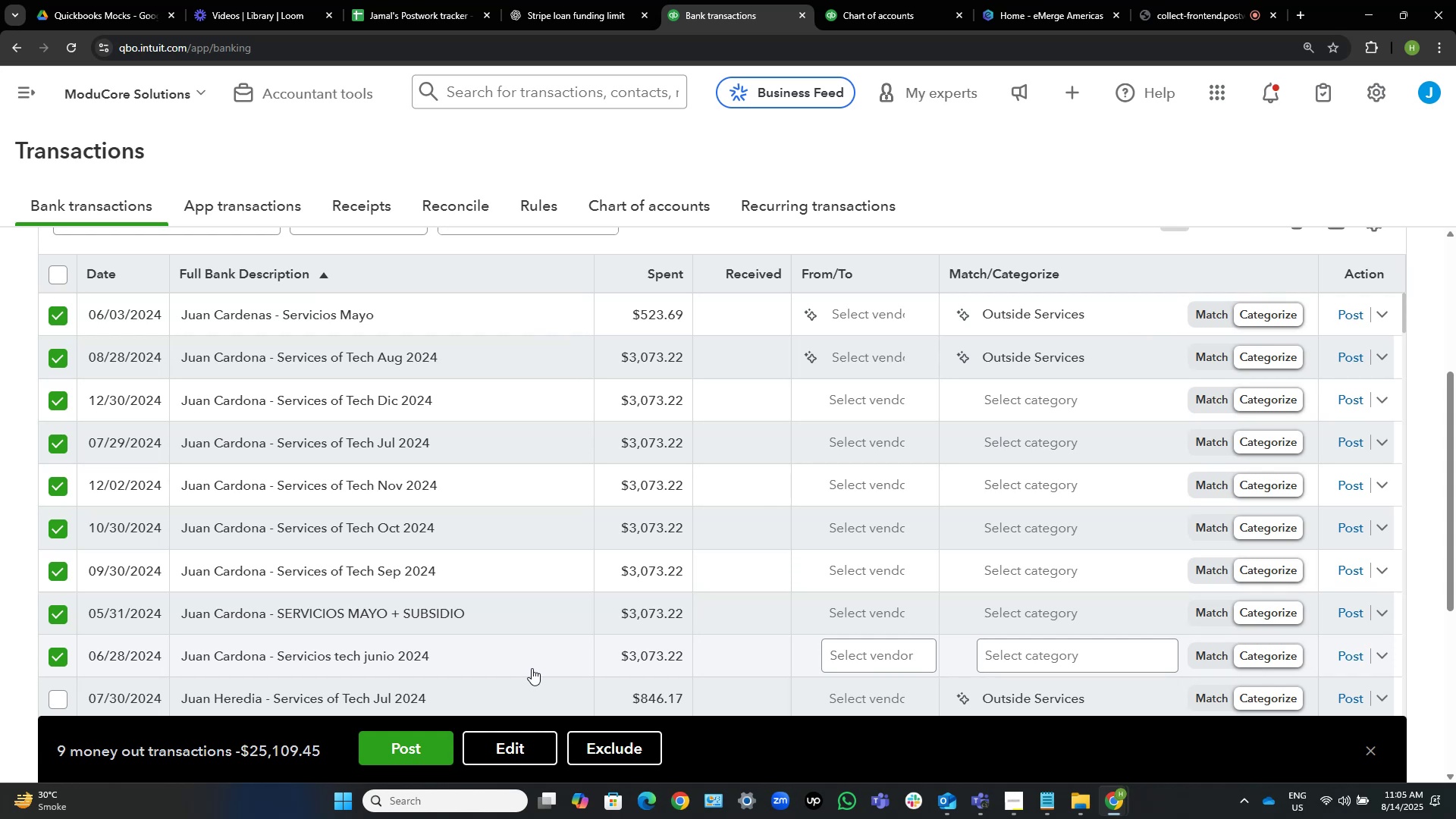 
mouse_move([192, 655])
 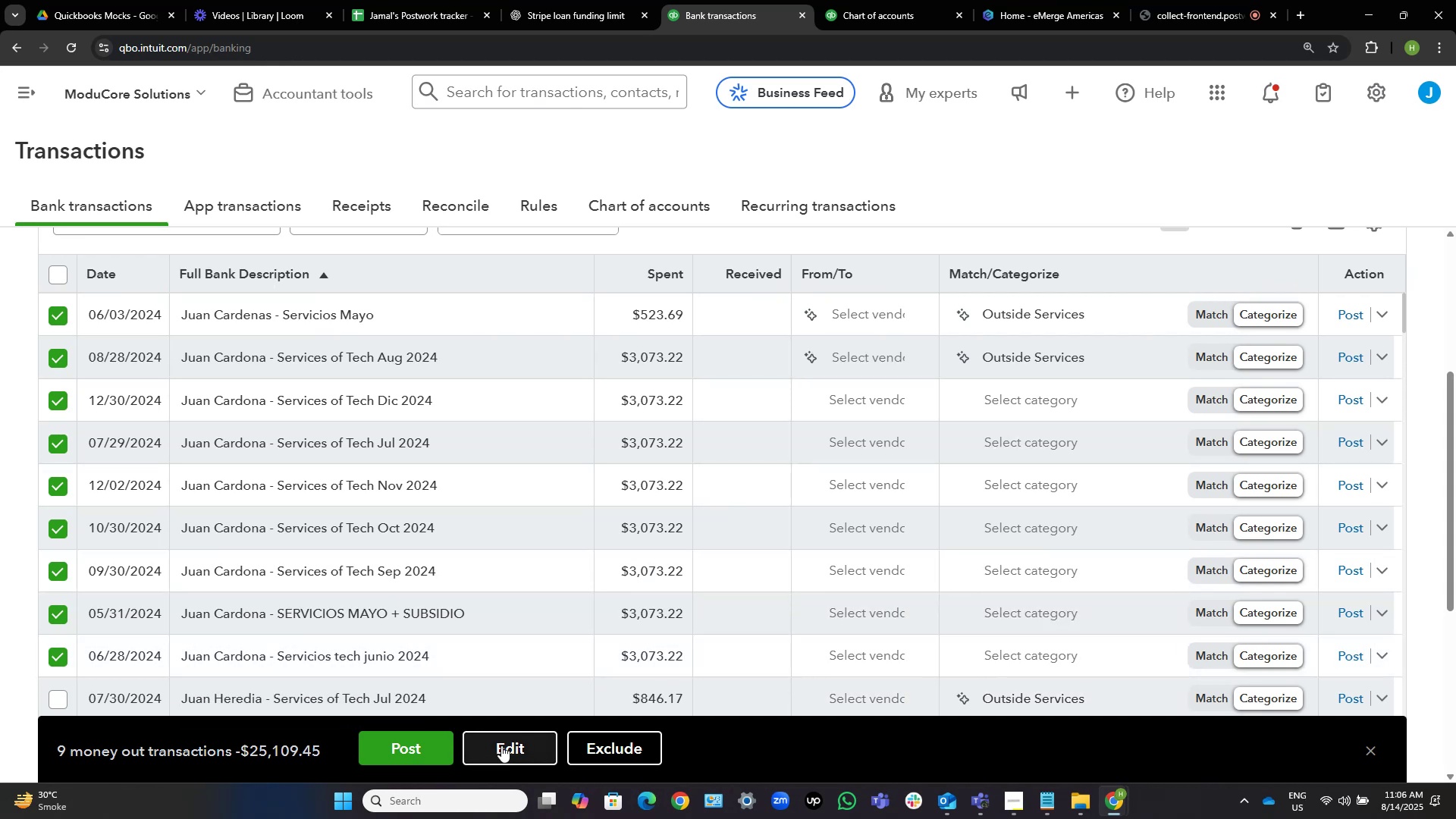 
wait(6.14)
 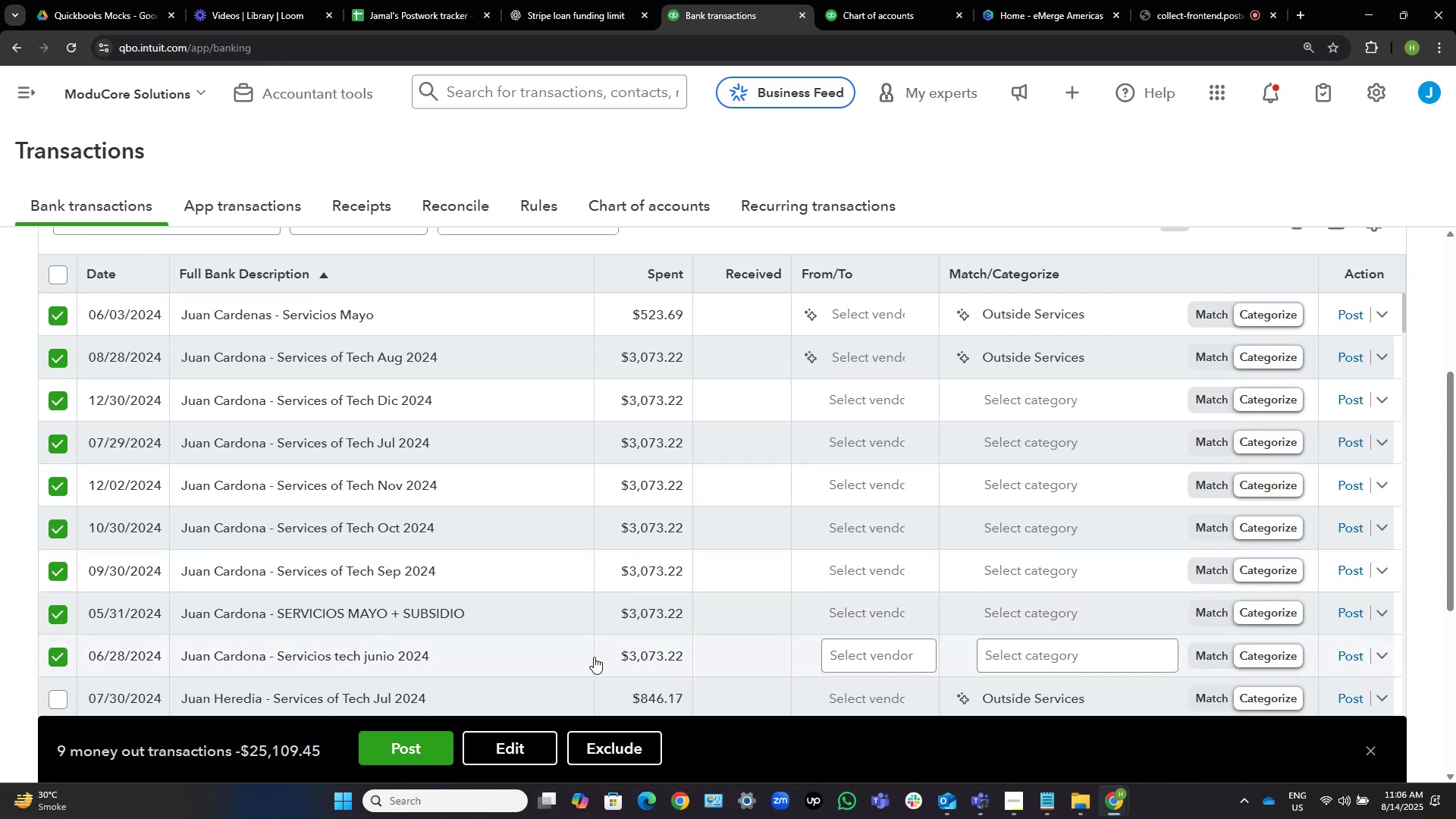 
left_click([510, 744])
 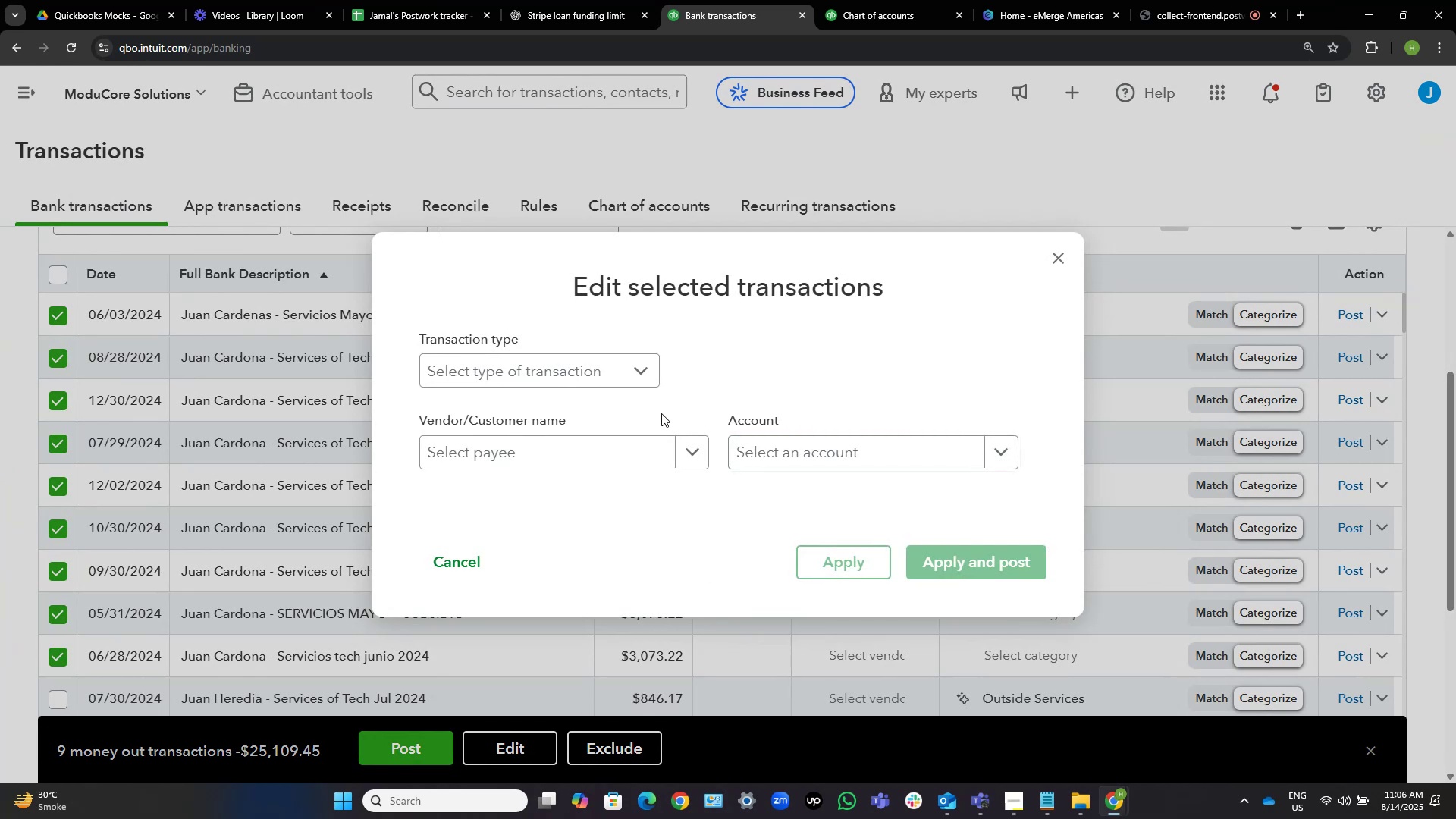 
wait(6.77)
 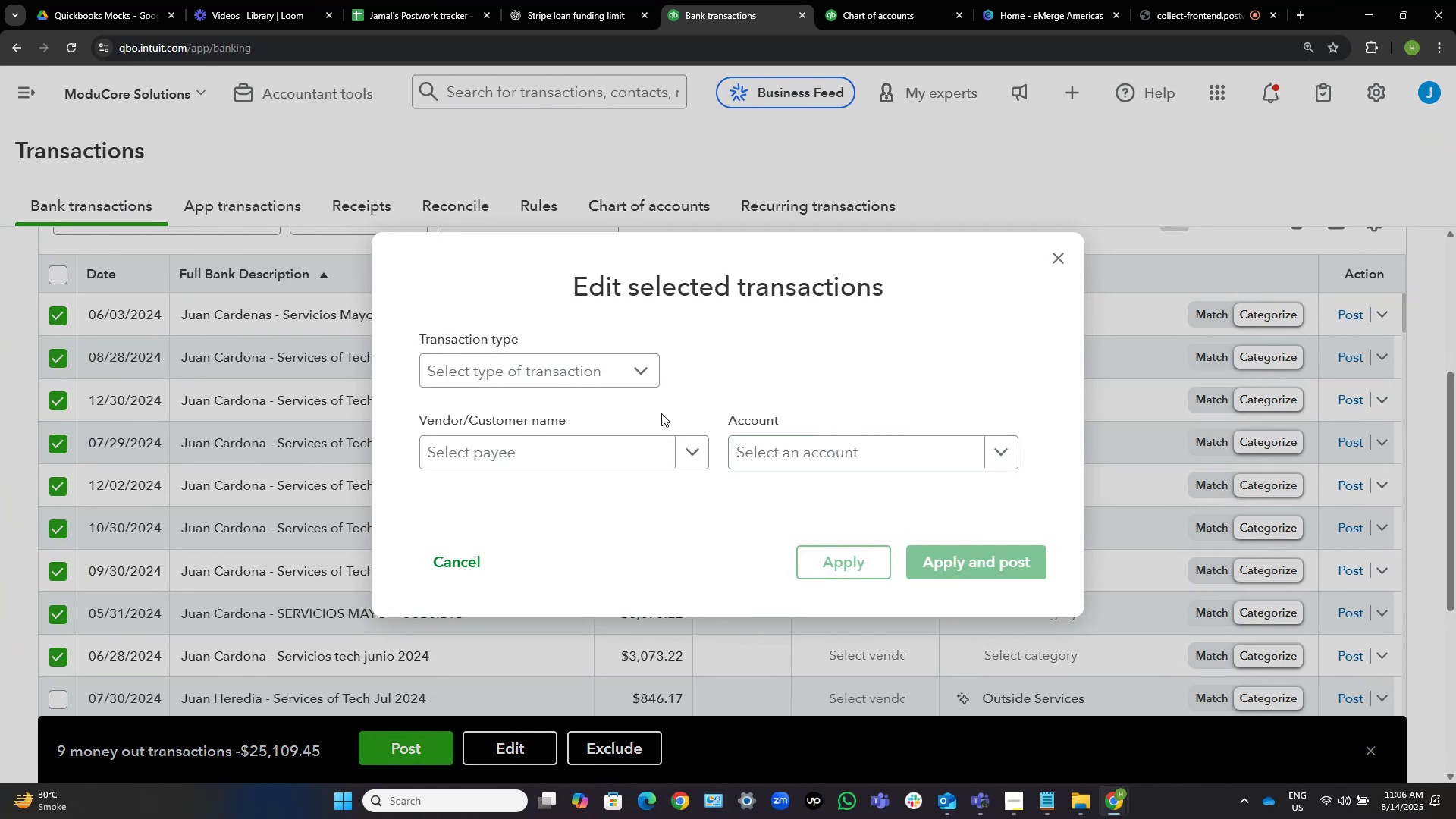 
left_click([601, 457])
 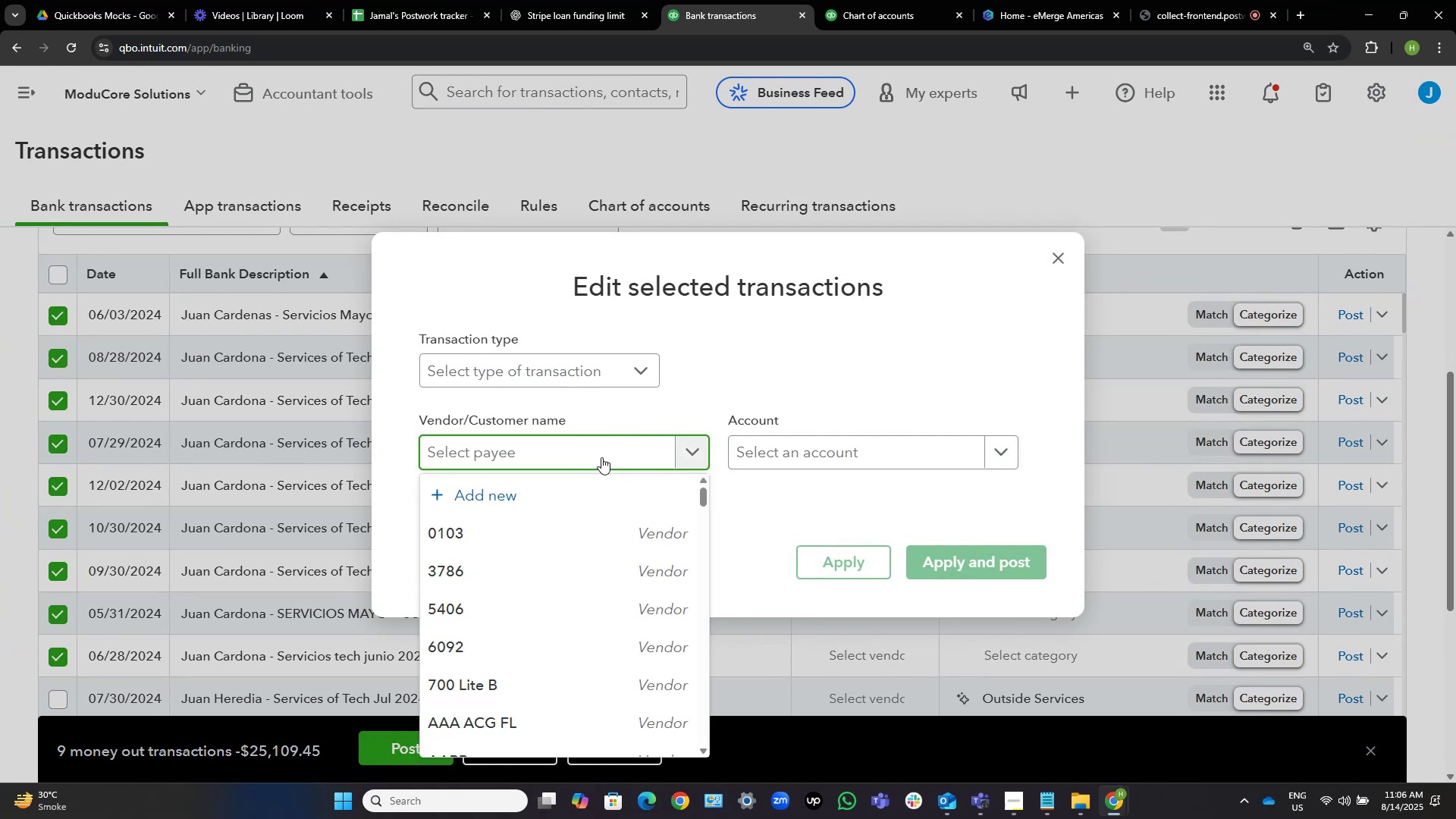 
key(Control+V)
 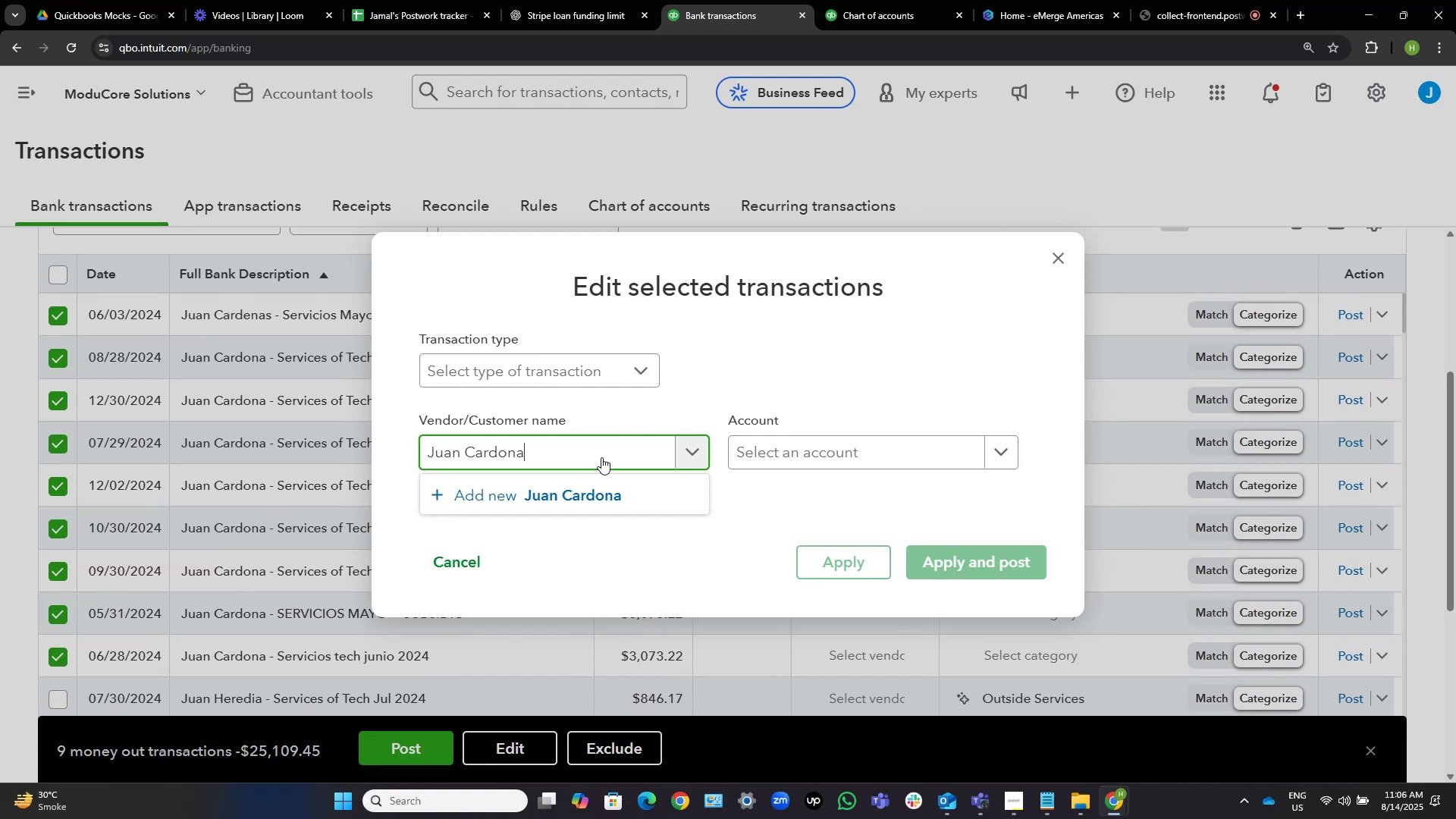 
wait(10.58)
 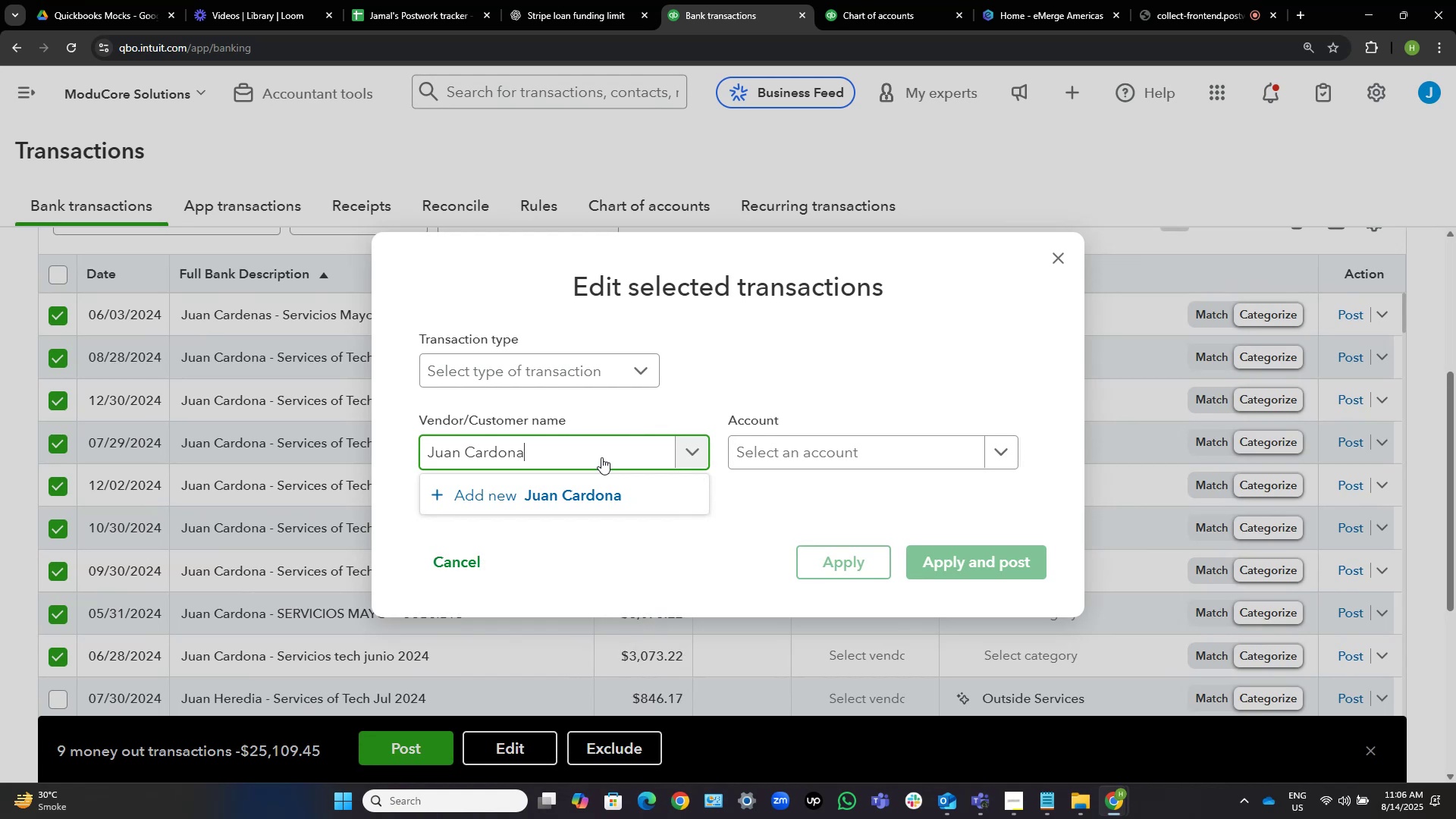 
left_click([632, 496])
 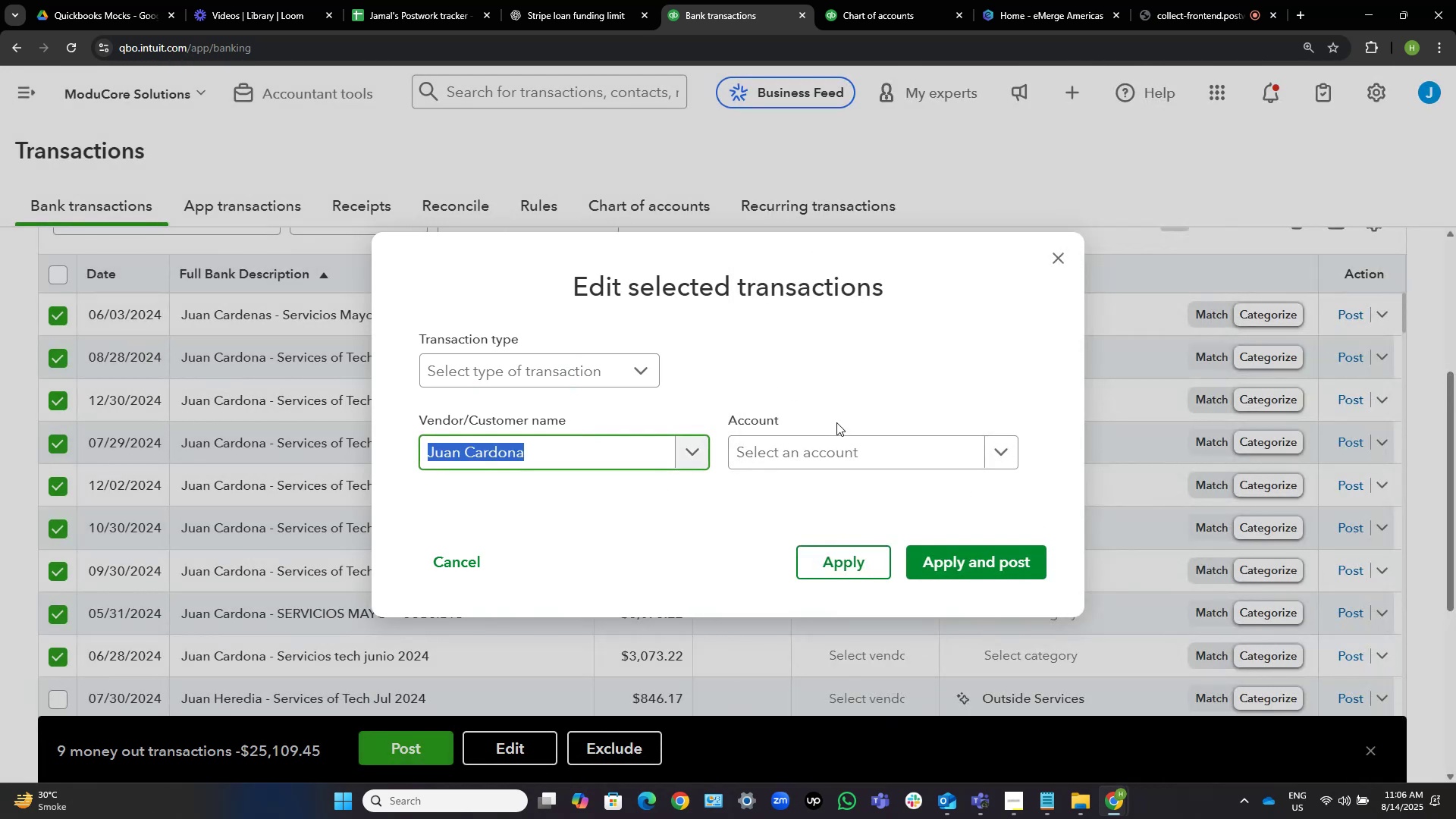 
wait(15.94)
 